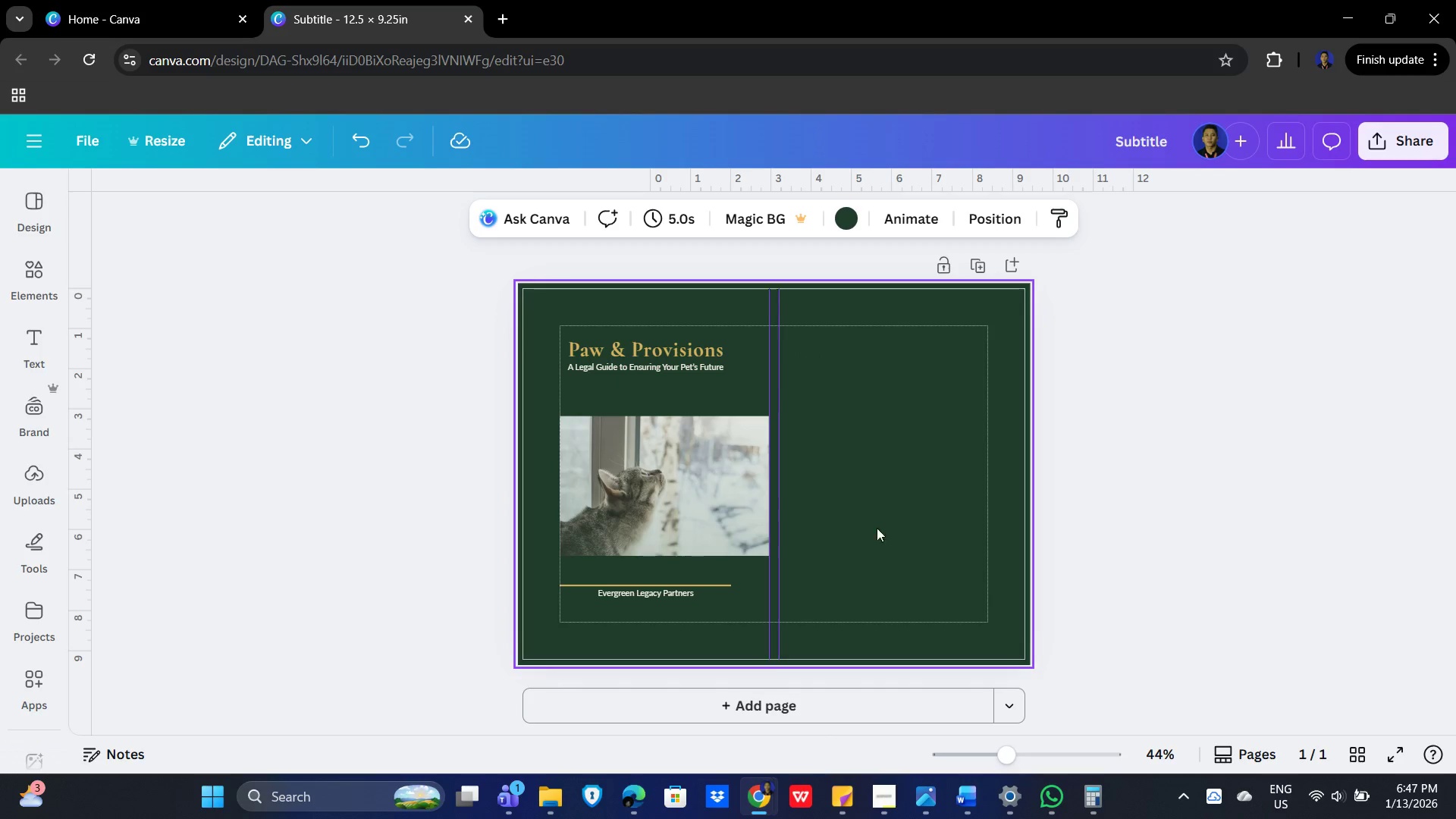 
left_click([643, 490])
 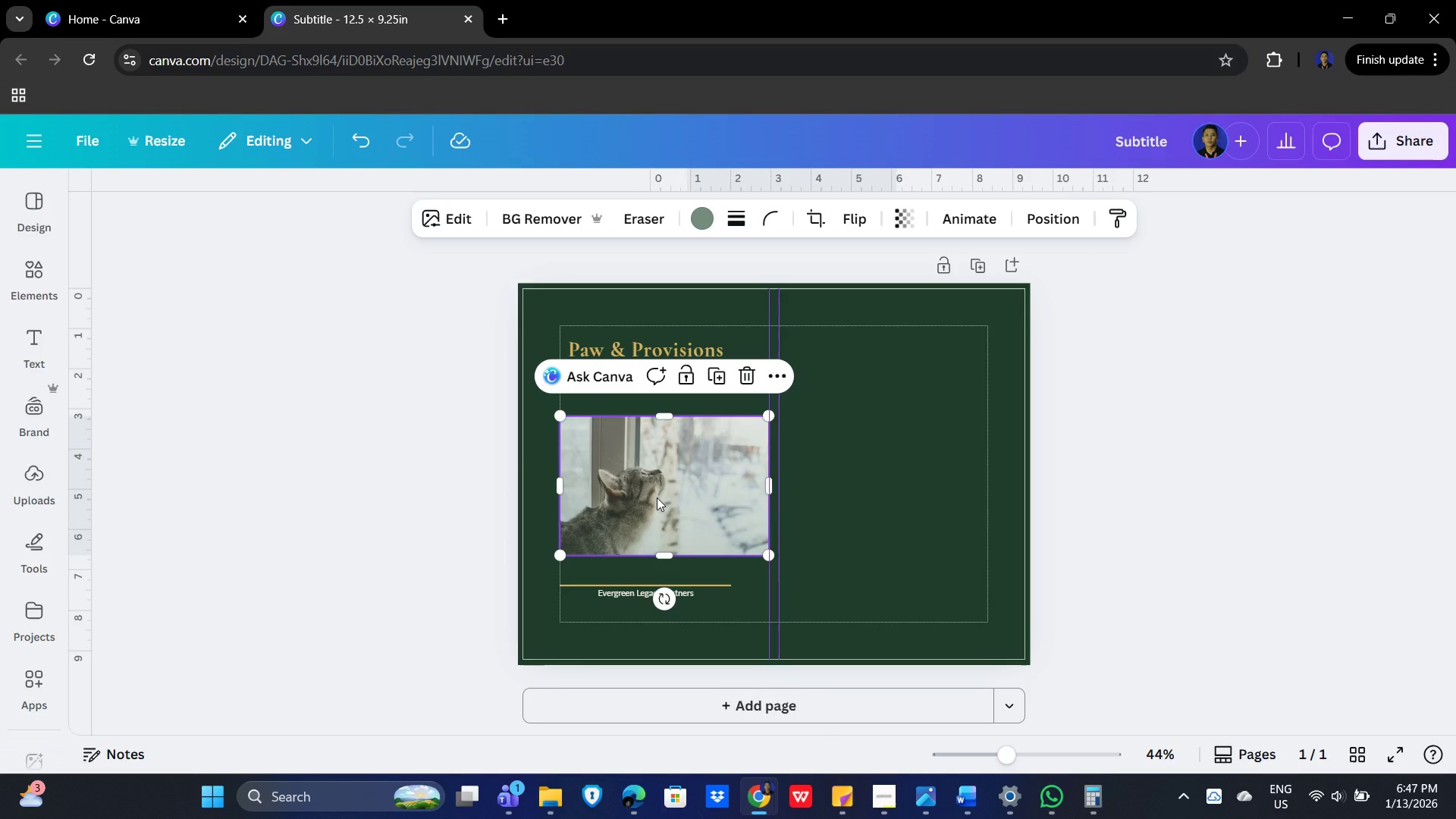 
left_click([657, 497])
 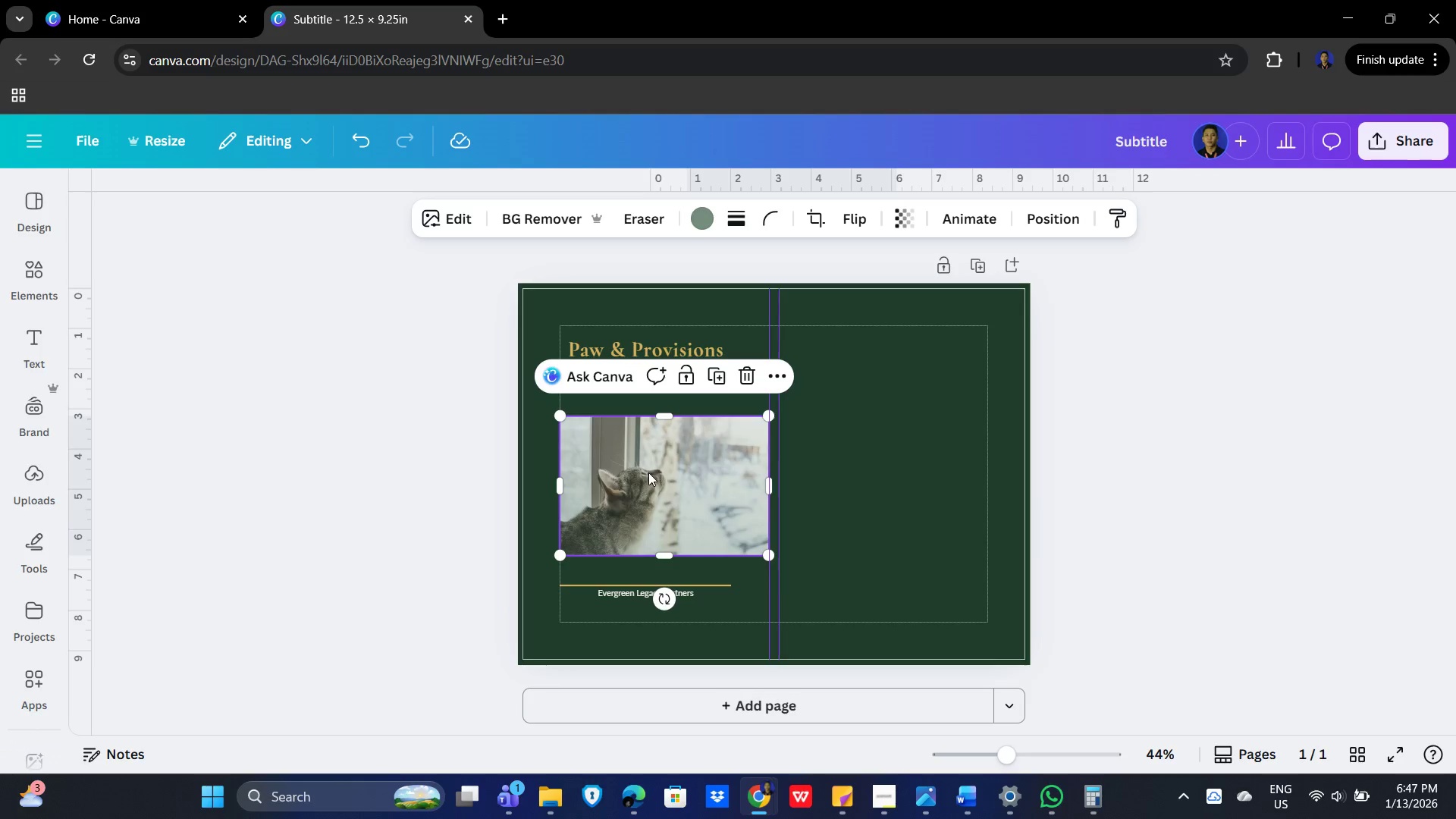 
wait(6.53)
 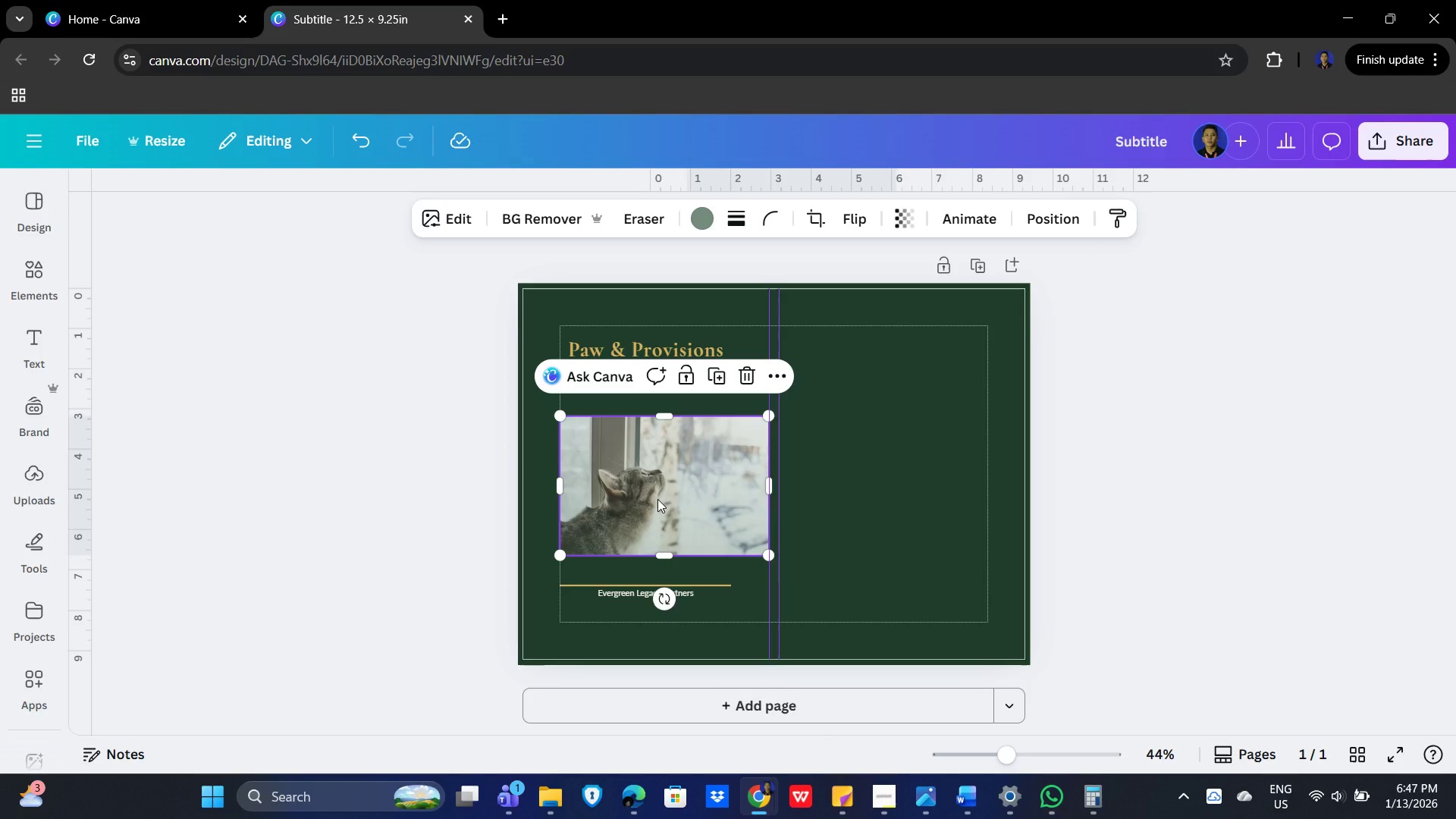 
left_click_drag(start_coordinate=[654, 478], to_coordinate=[656, 462])
 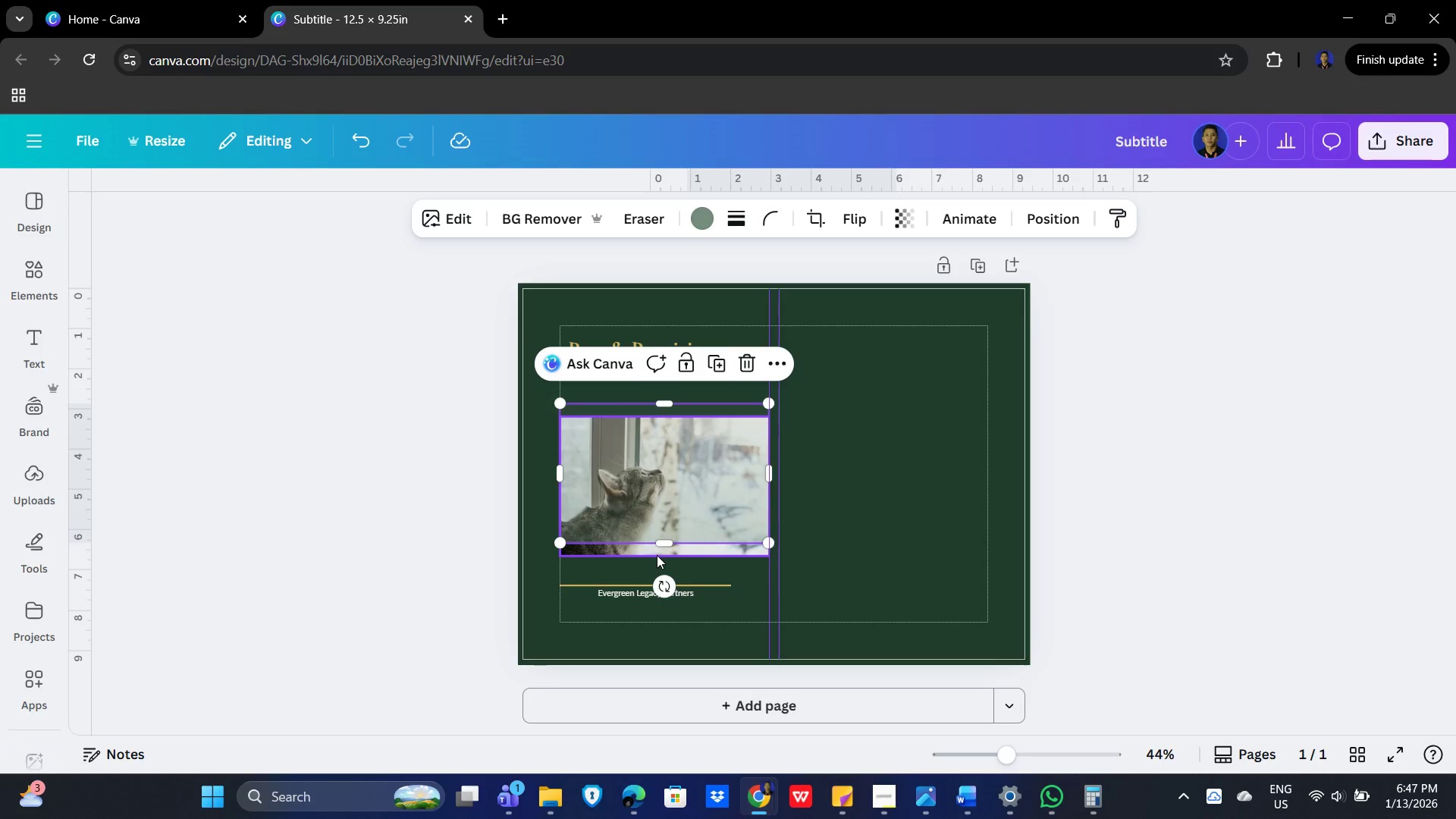 
left_click([656, 556])
 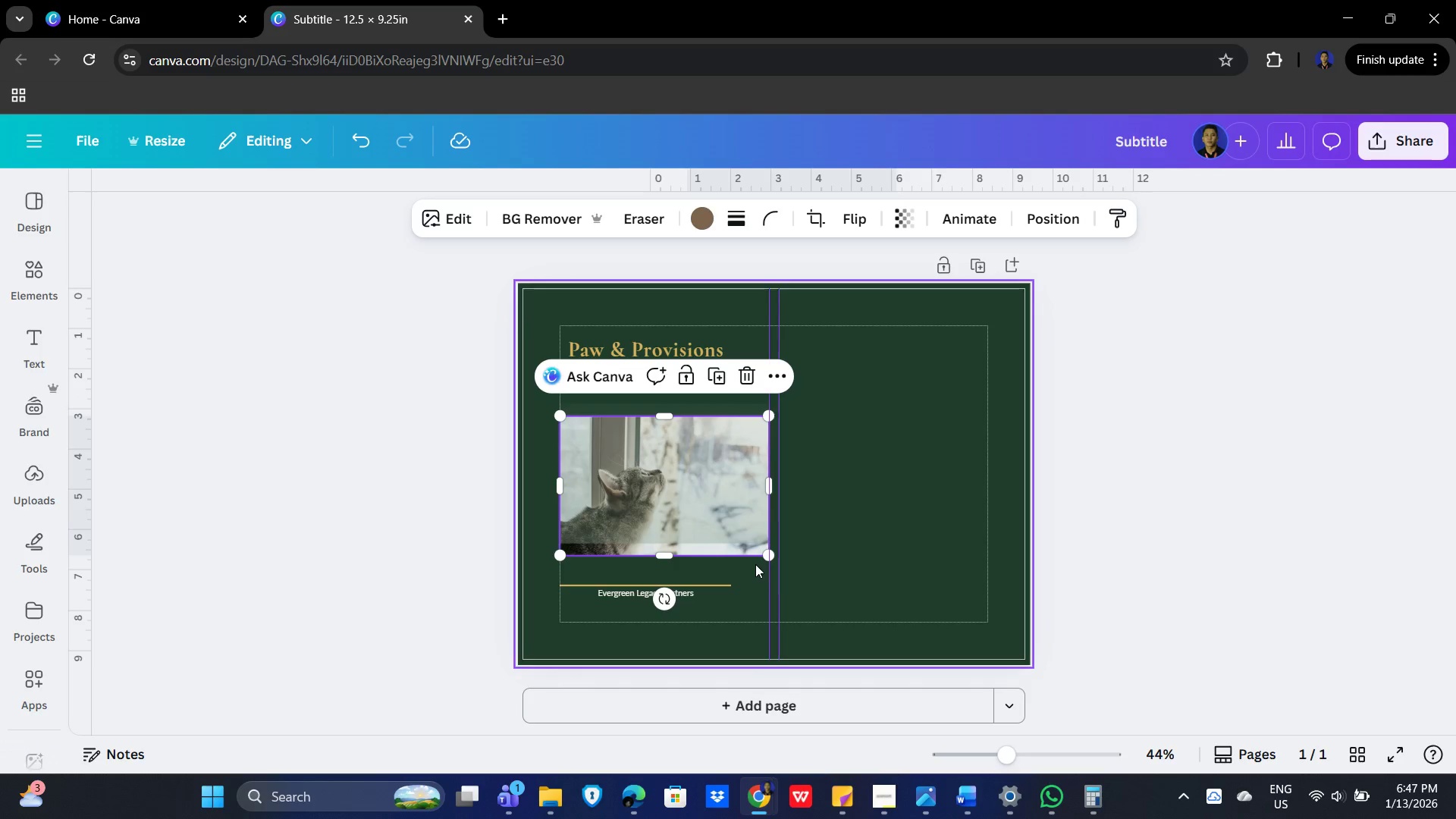 
hold_key(key=ArrowUp, duration=0.72)
 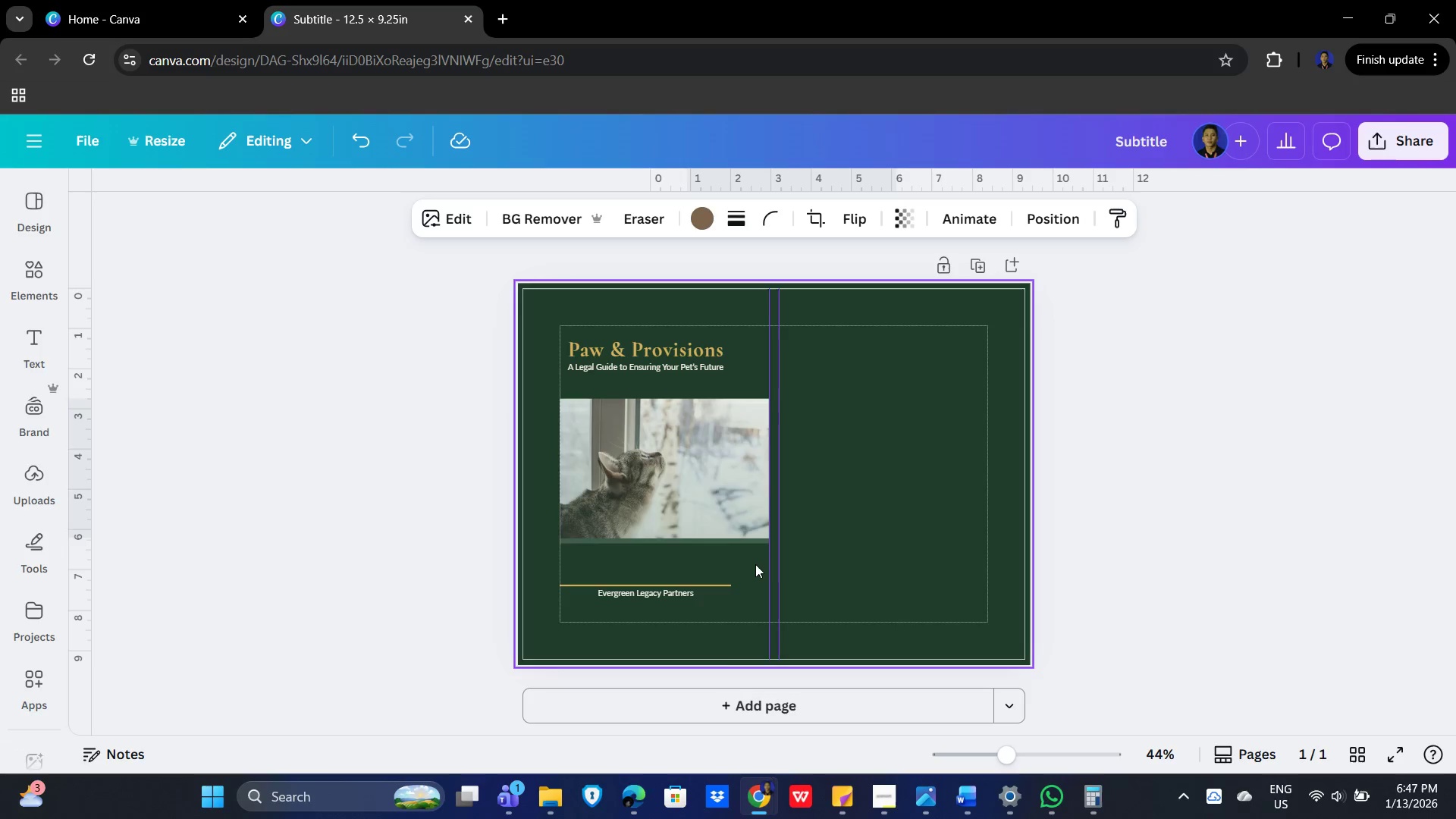 
key(ArrowDown)
 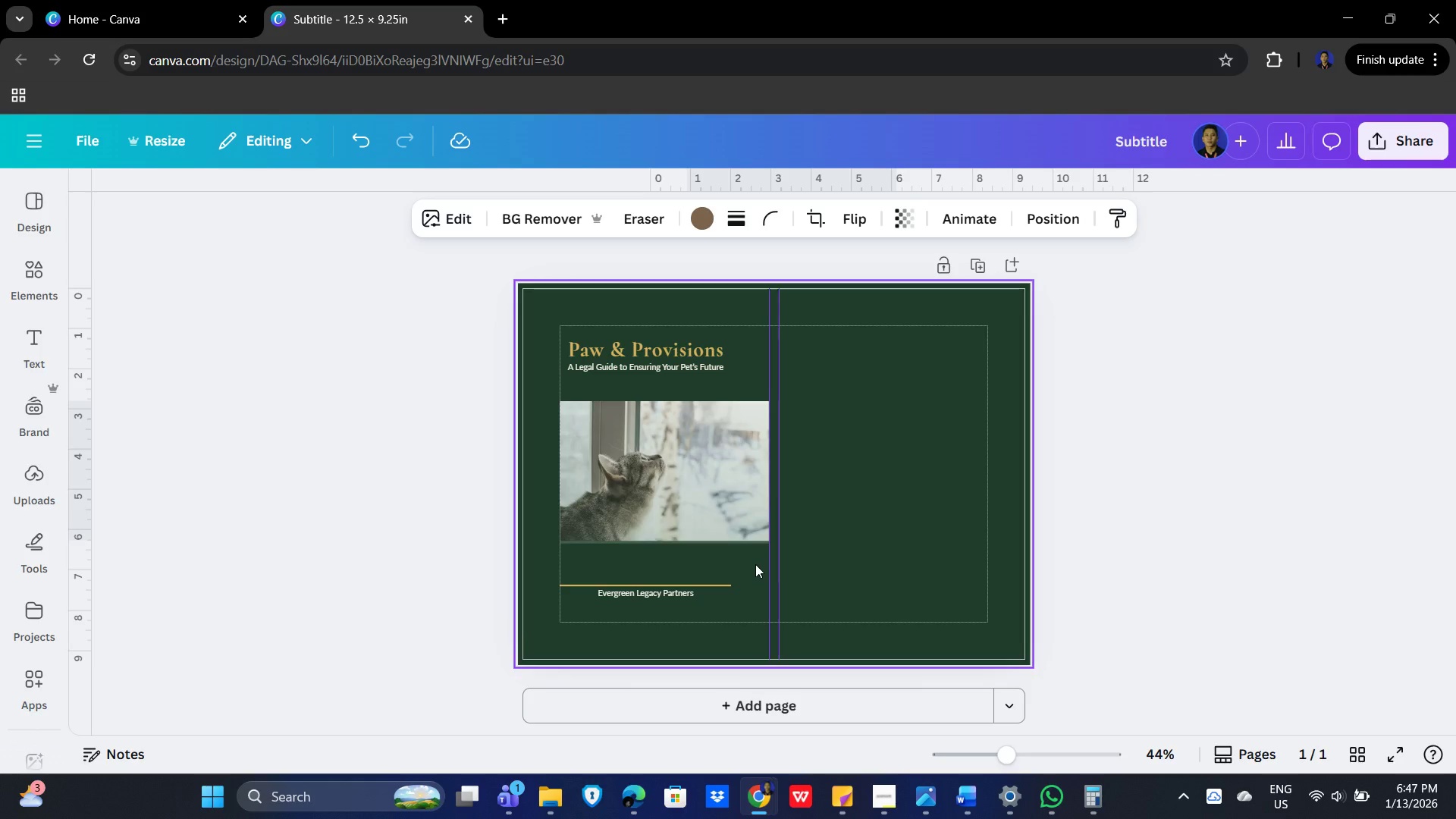 
key(ArrowDown)
 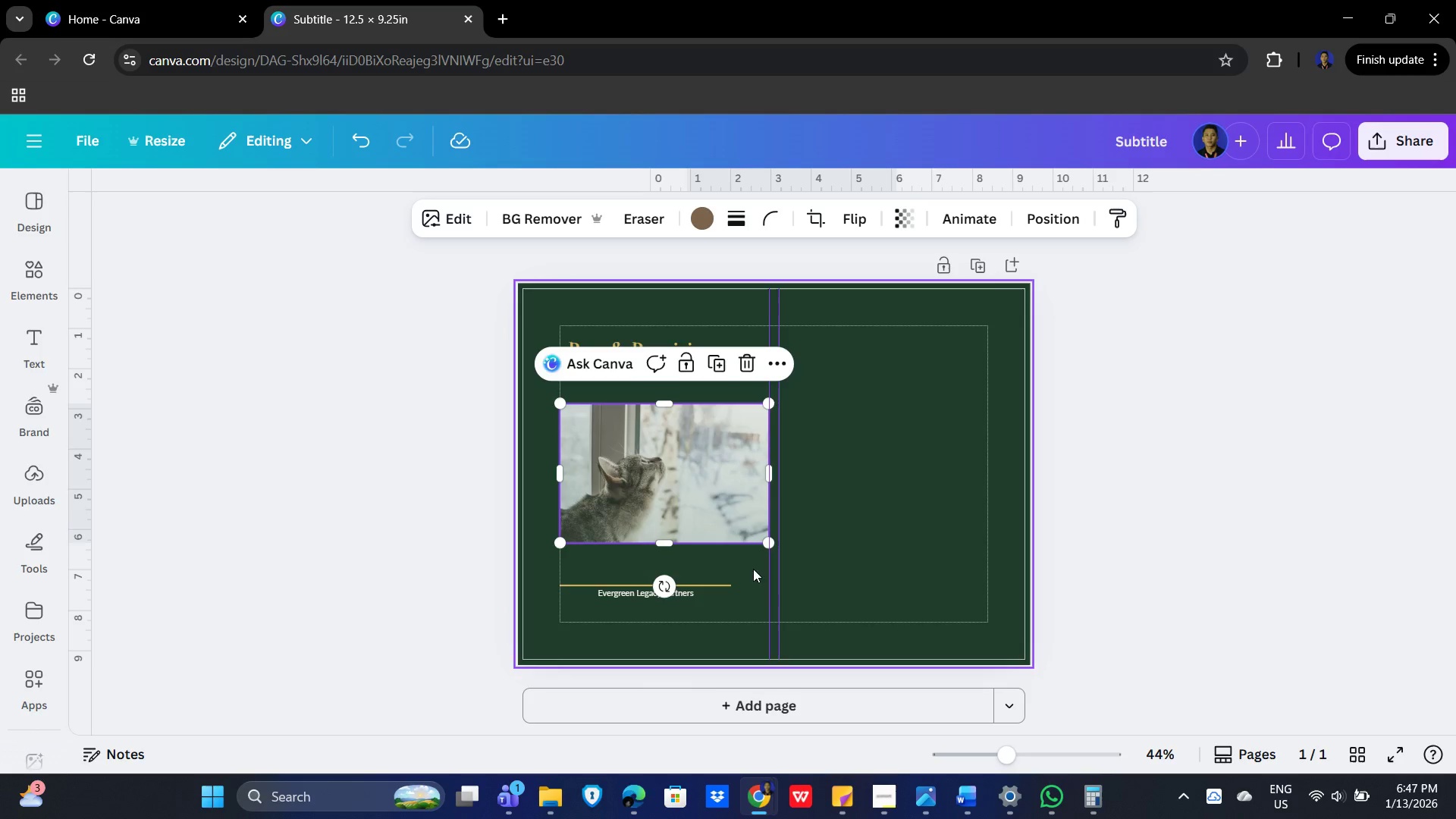 
left_click([911, 525])
 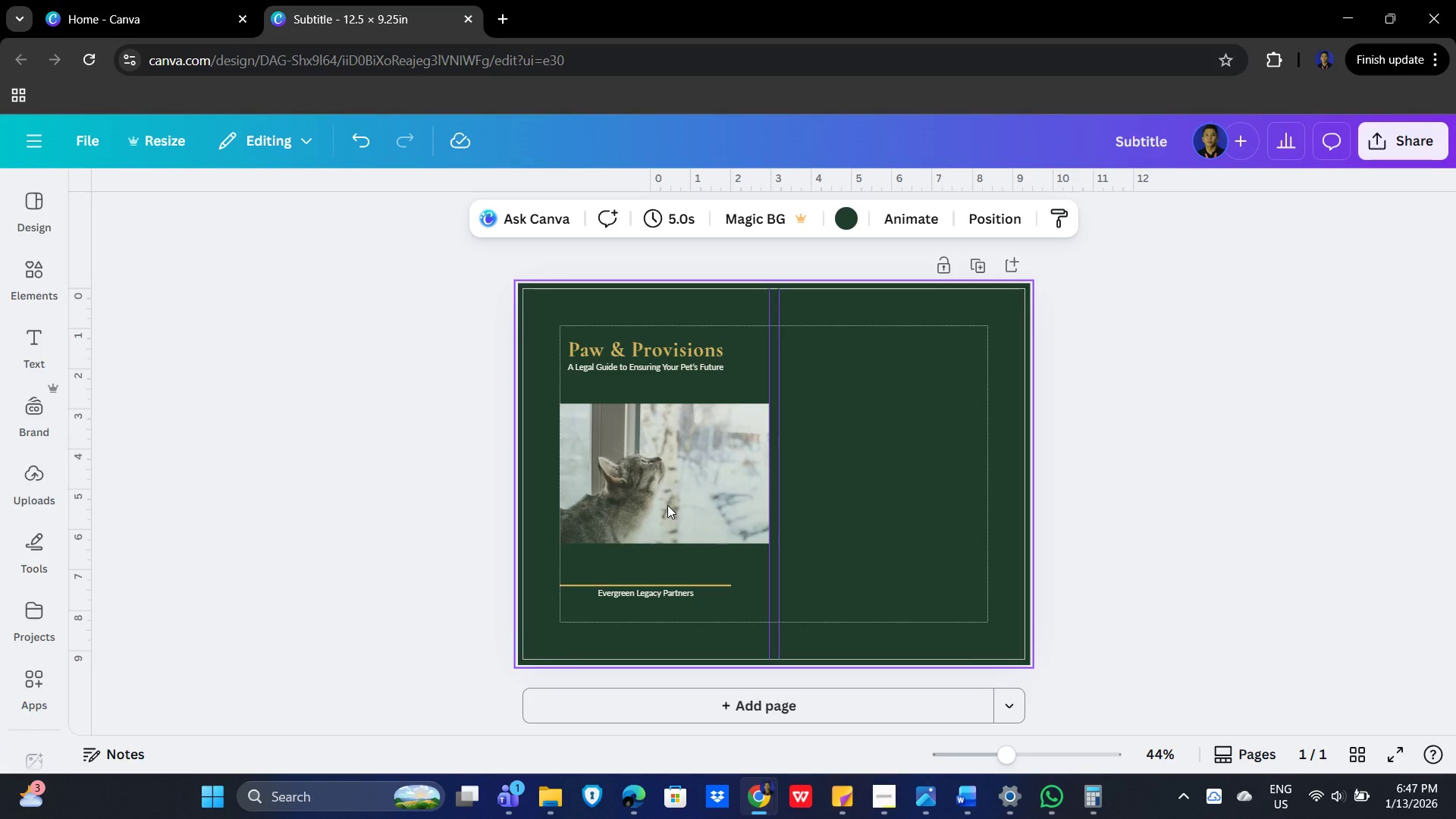 
wait(5.5)
 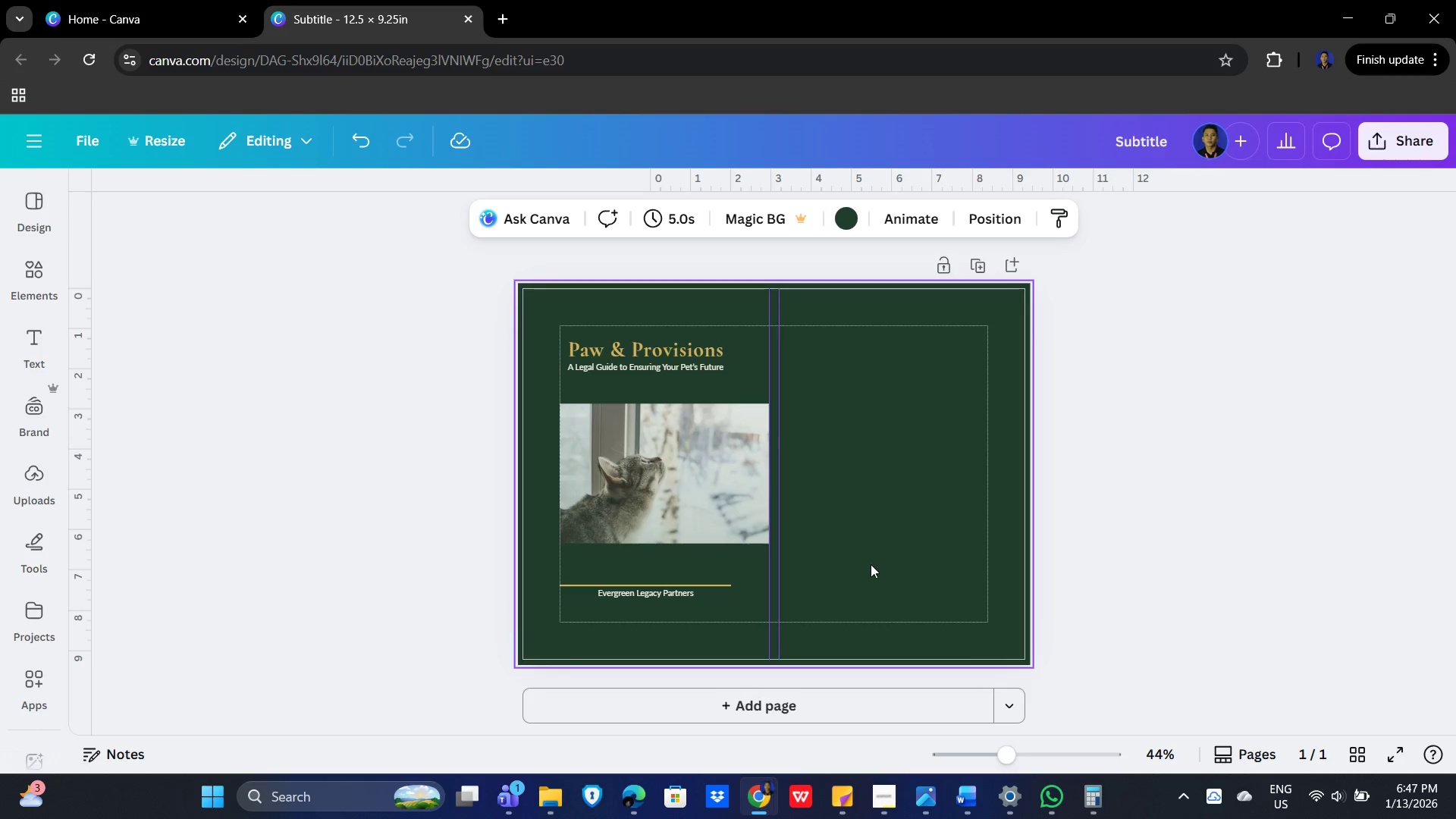 
left_click([968, 451])
 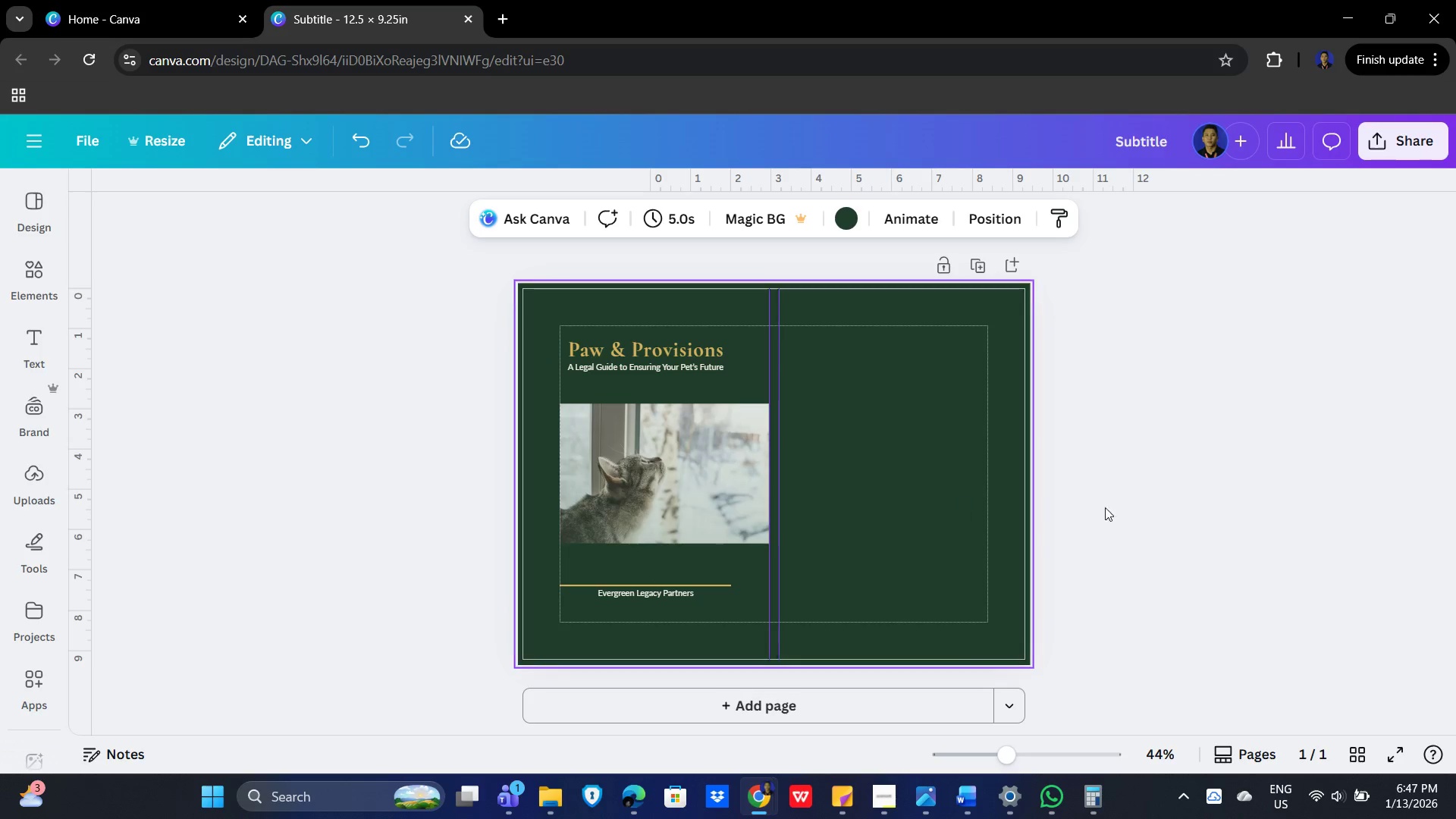 
left_click([1197, 456])
 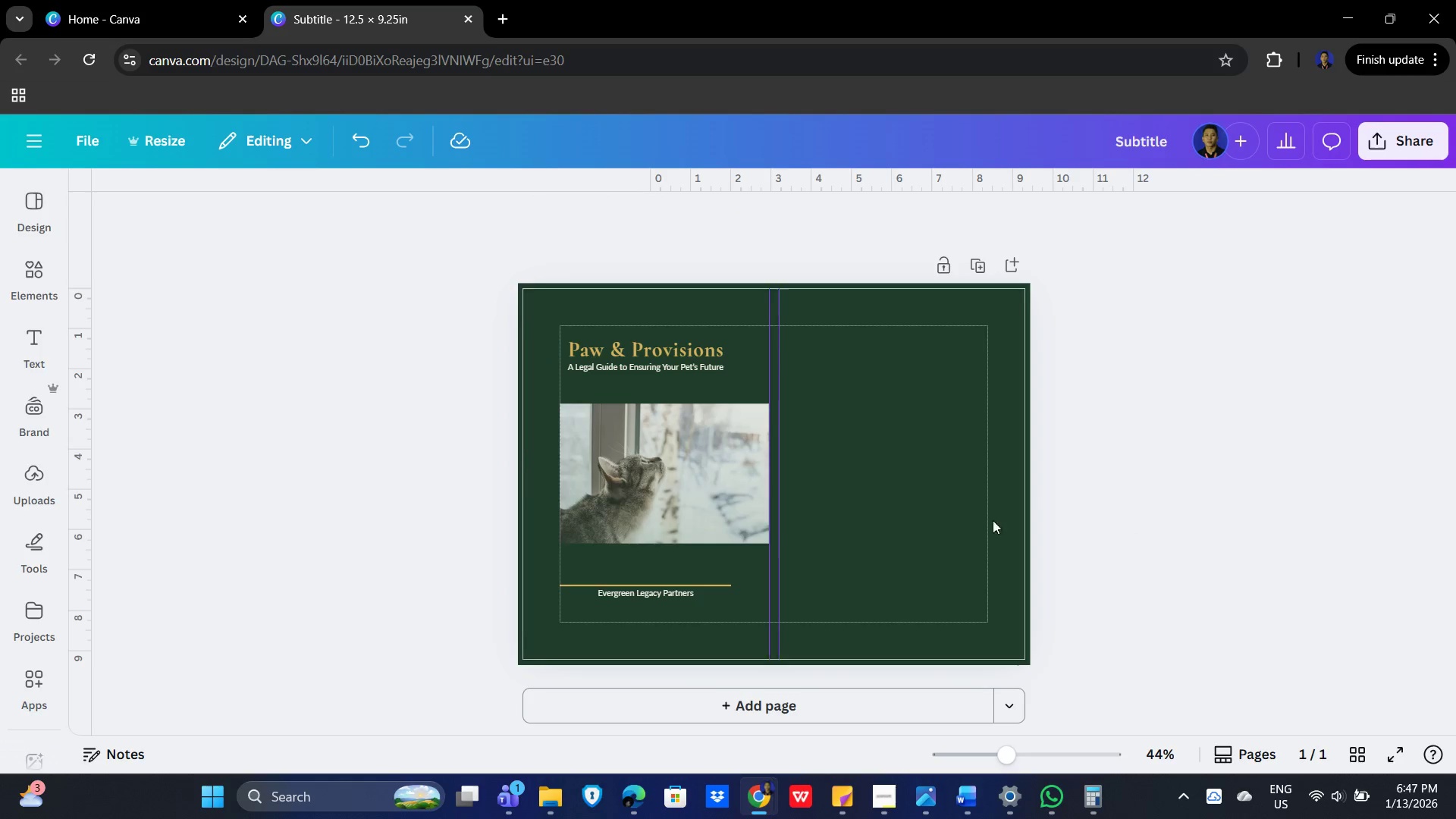 
left_click([609, 478])
 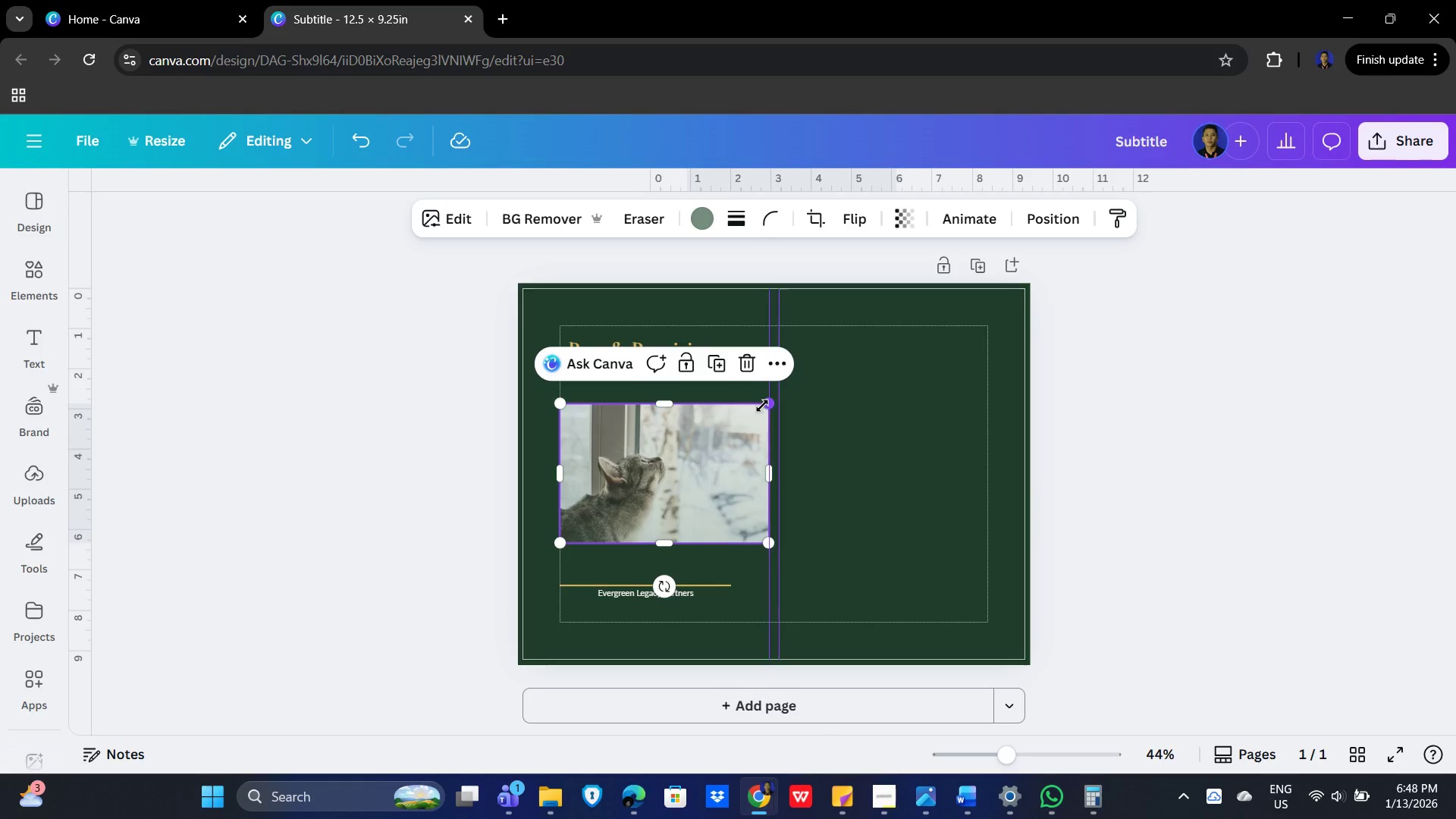 
left_click_drag(start_coordinate=[762, 406], to_coordinate=[726, 419])
 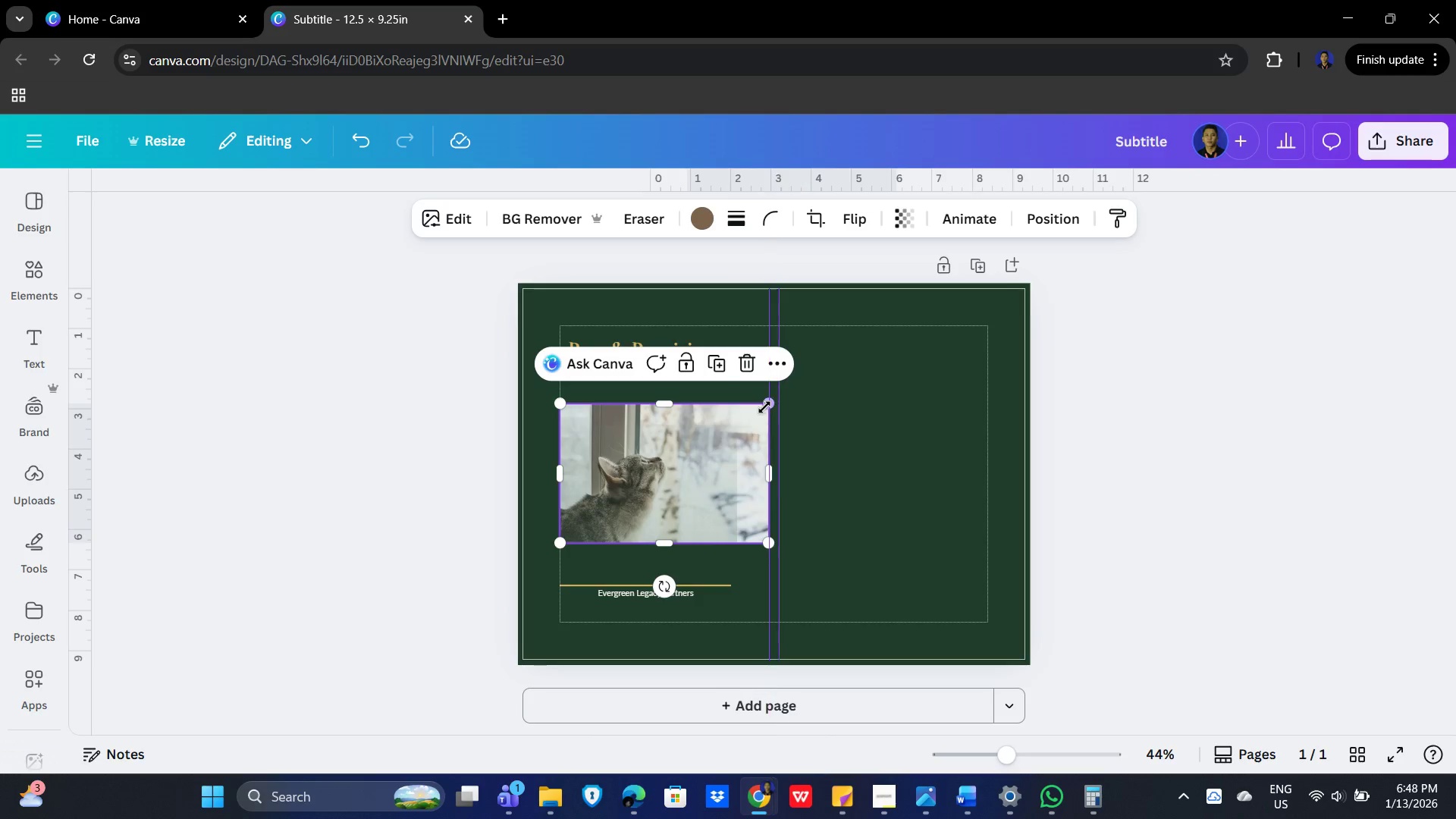 
left_click_drag(start_coordinate=[764, 407], to_coordinate=[737, 426])
 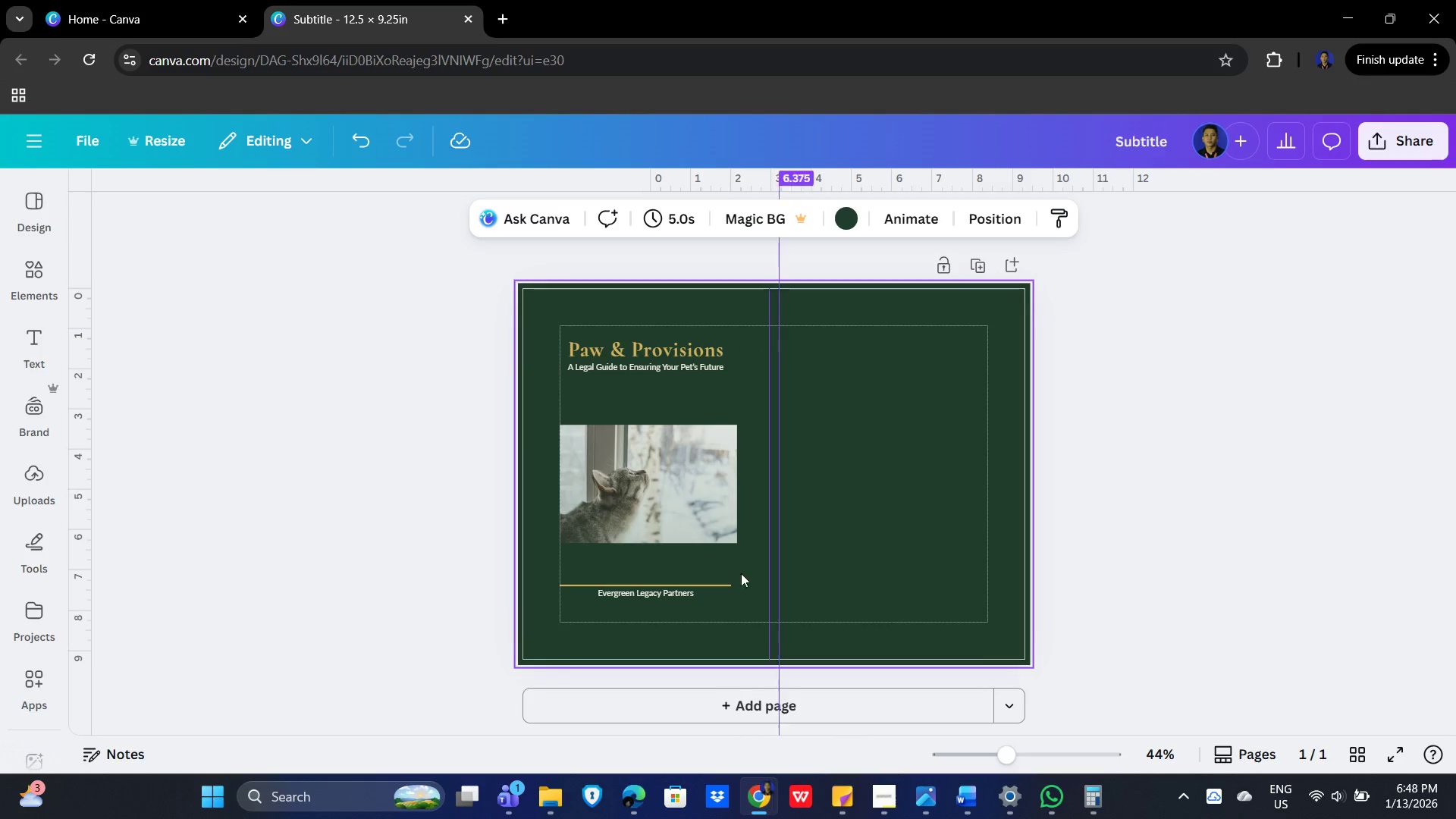 
left_click([651, 489])
 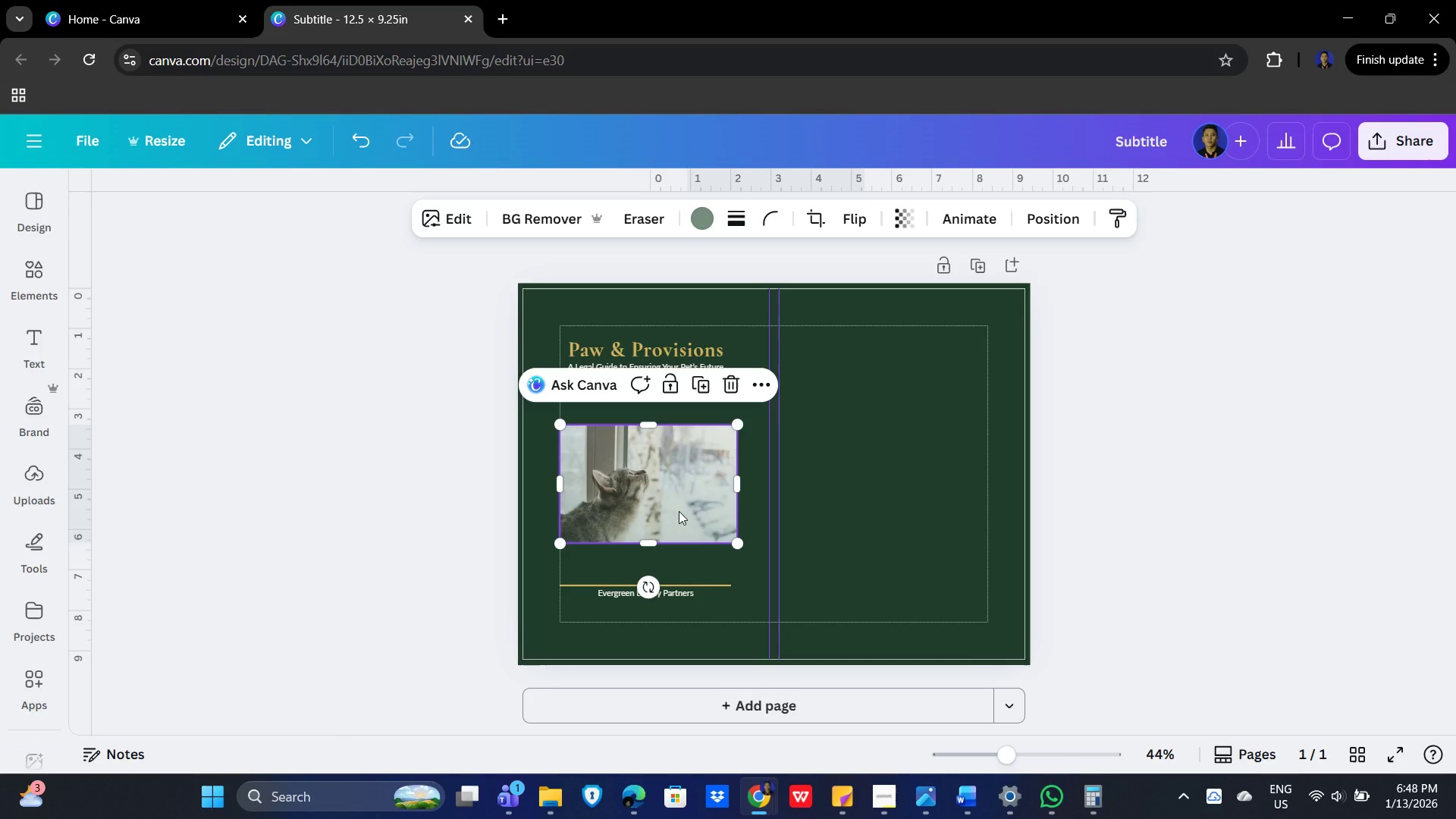 
left_click_drag(start_coordinate=[679, 511], to_coordinate=[682, 498])
 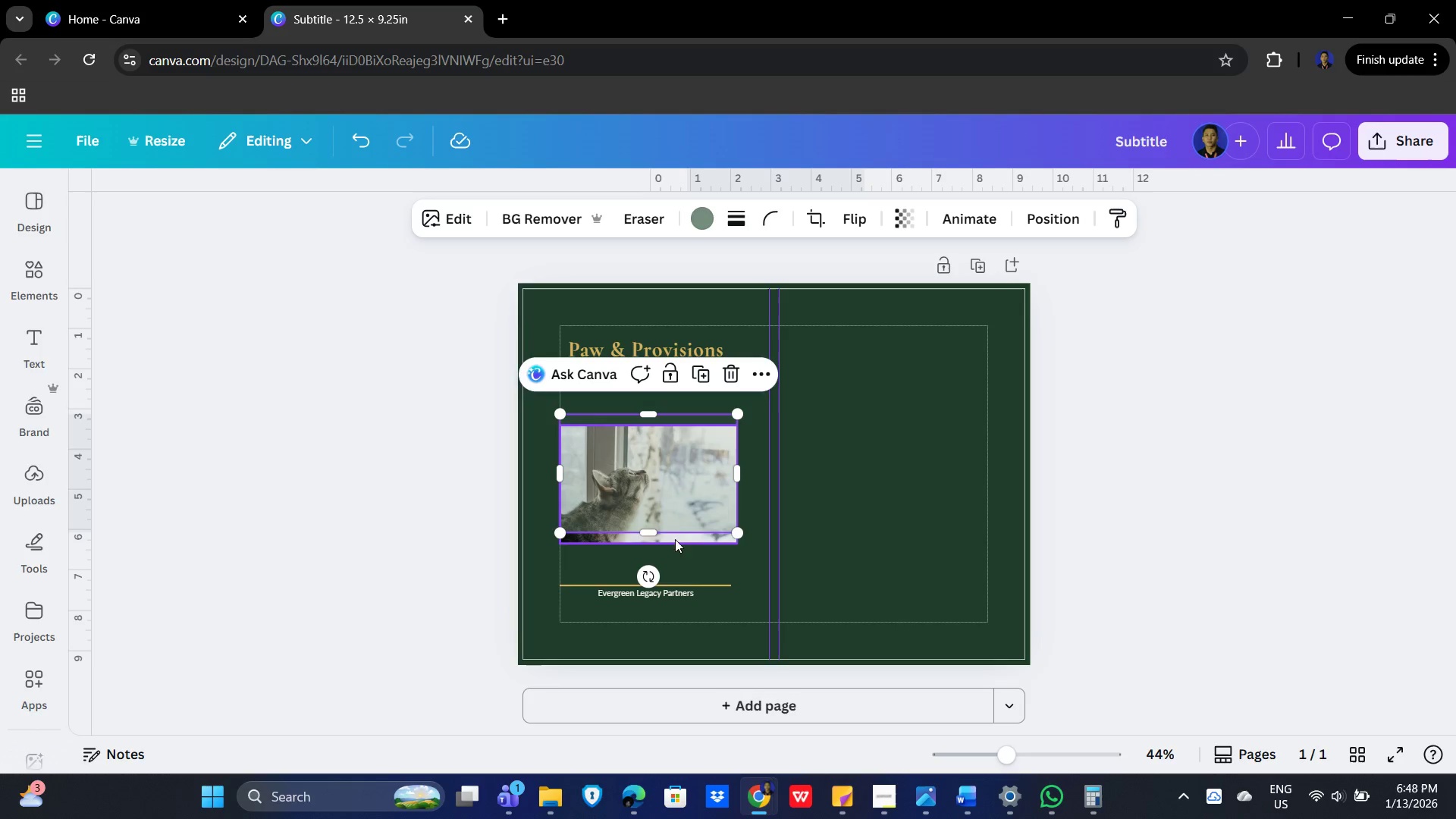 
left_click([675, 538])
 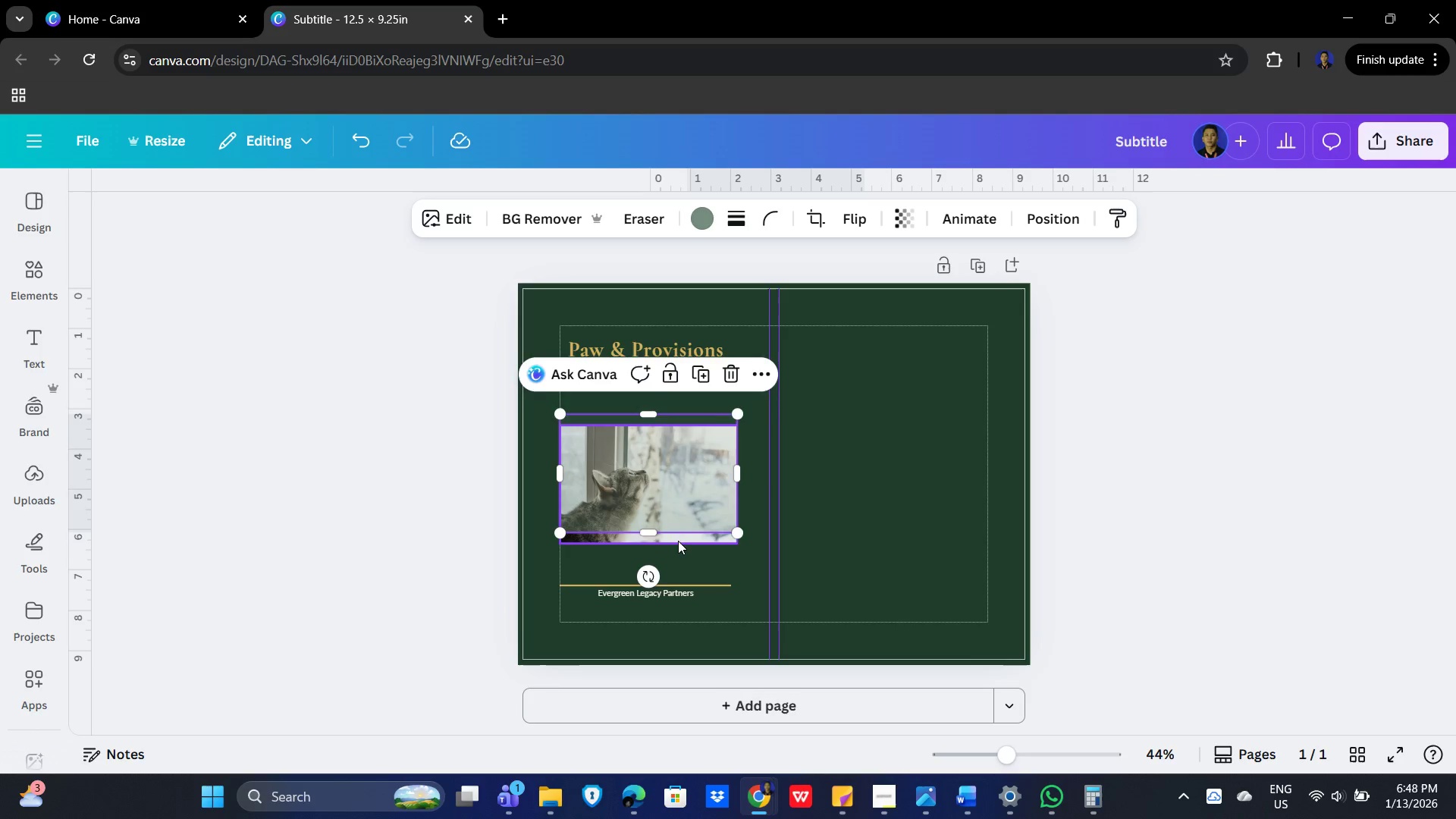 
left_click([678, 541])
 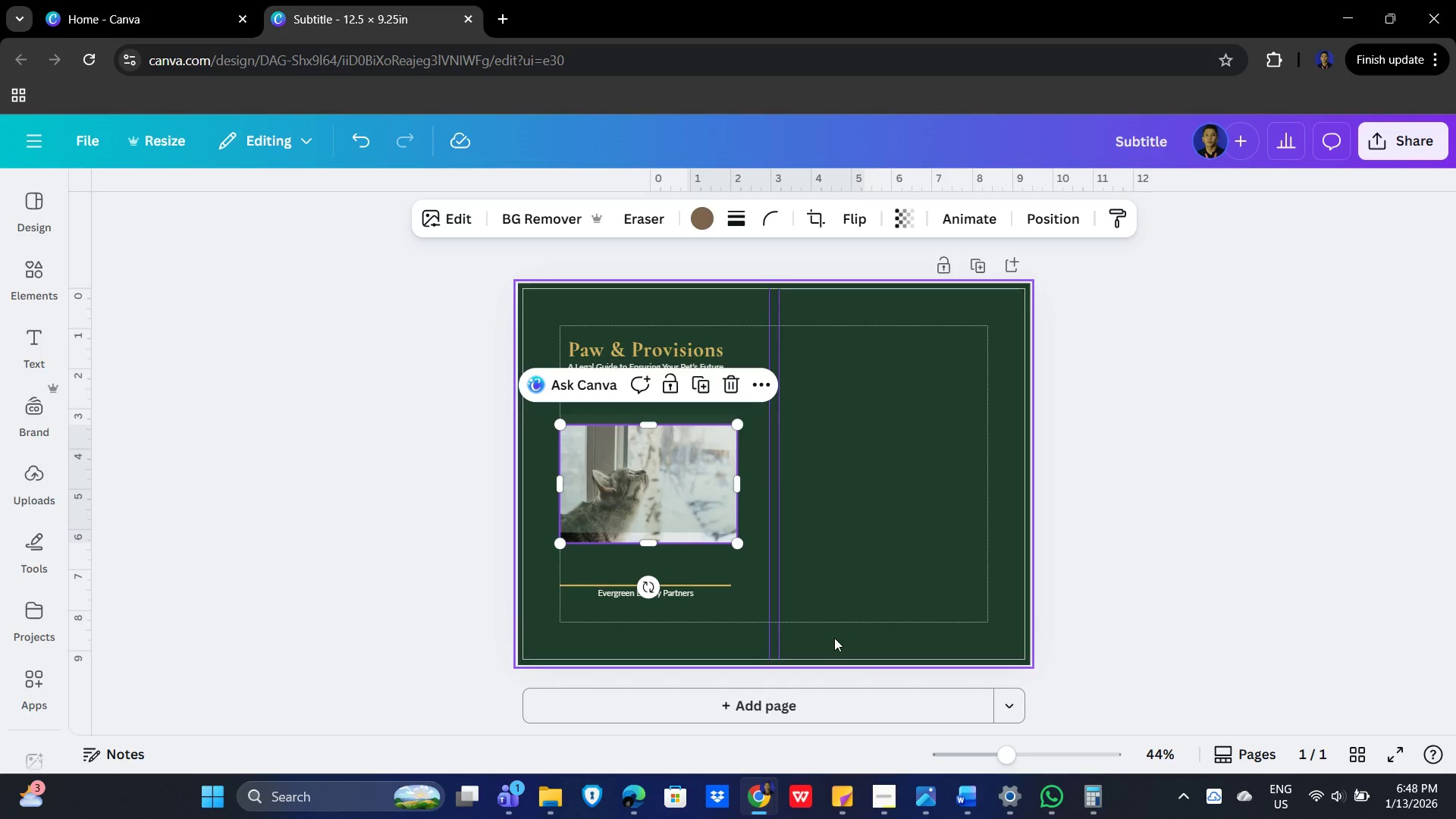 
hold_key(key=ArrowUp, duration=0.64)
 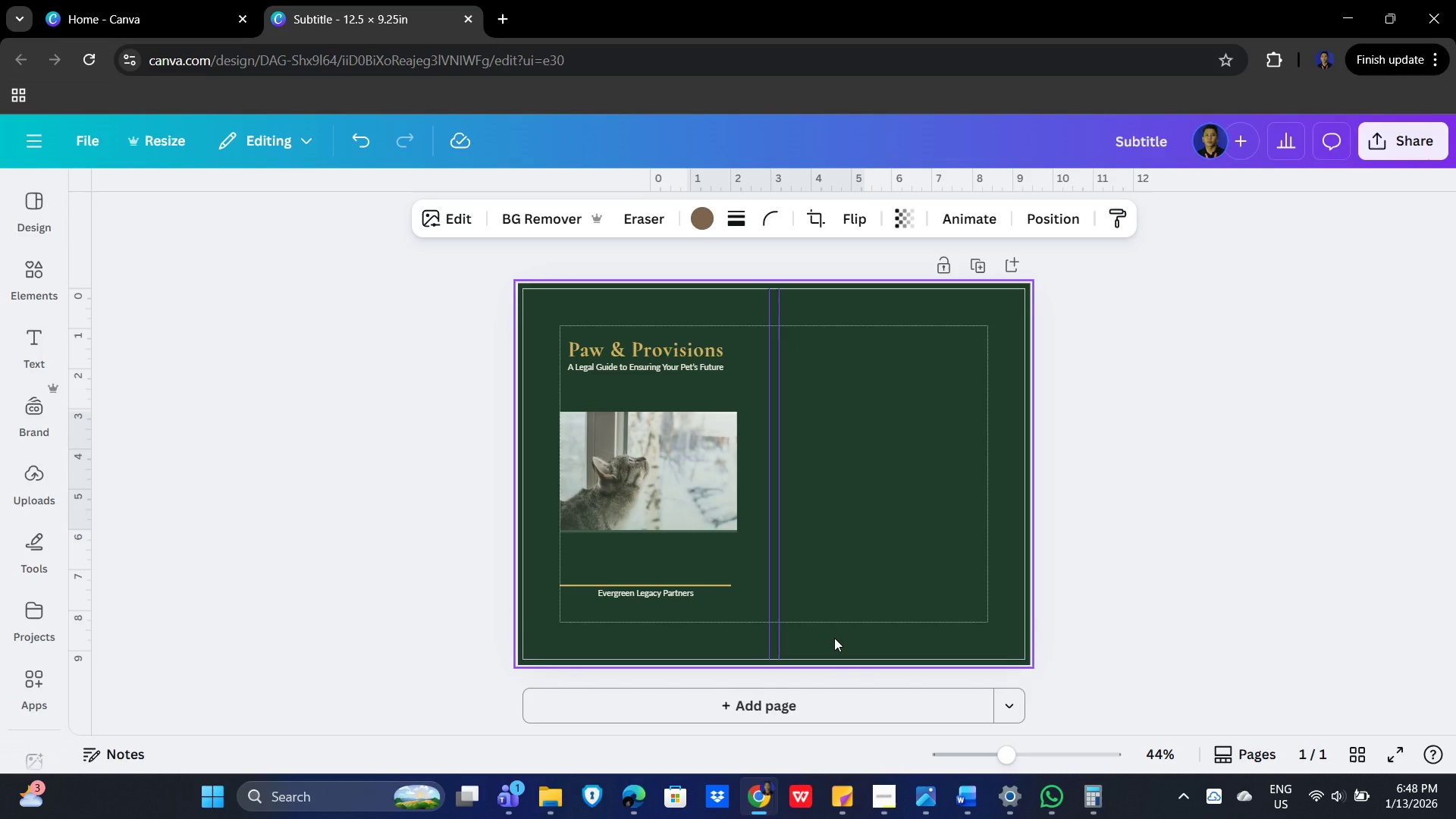 
key(ArrowDown)
 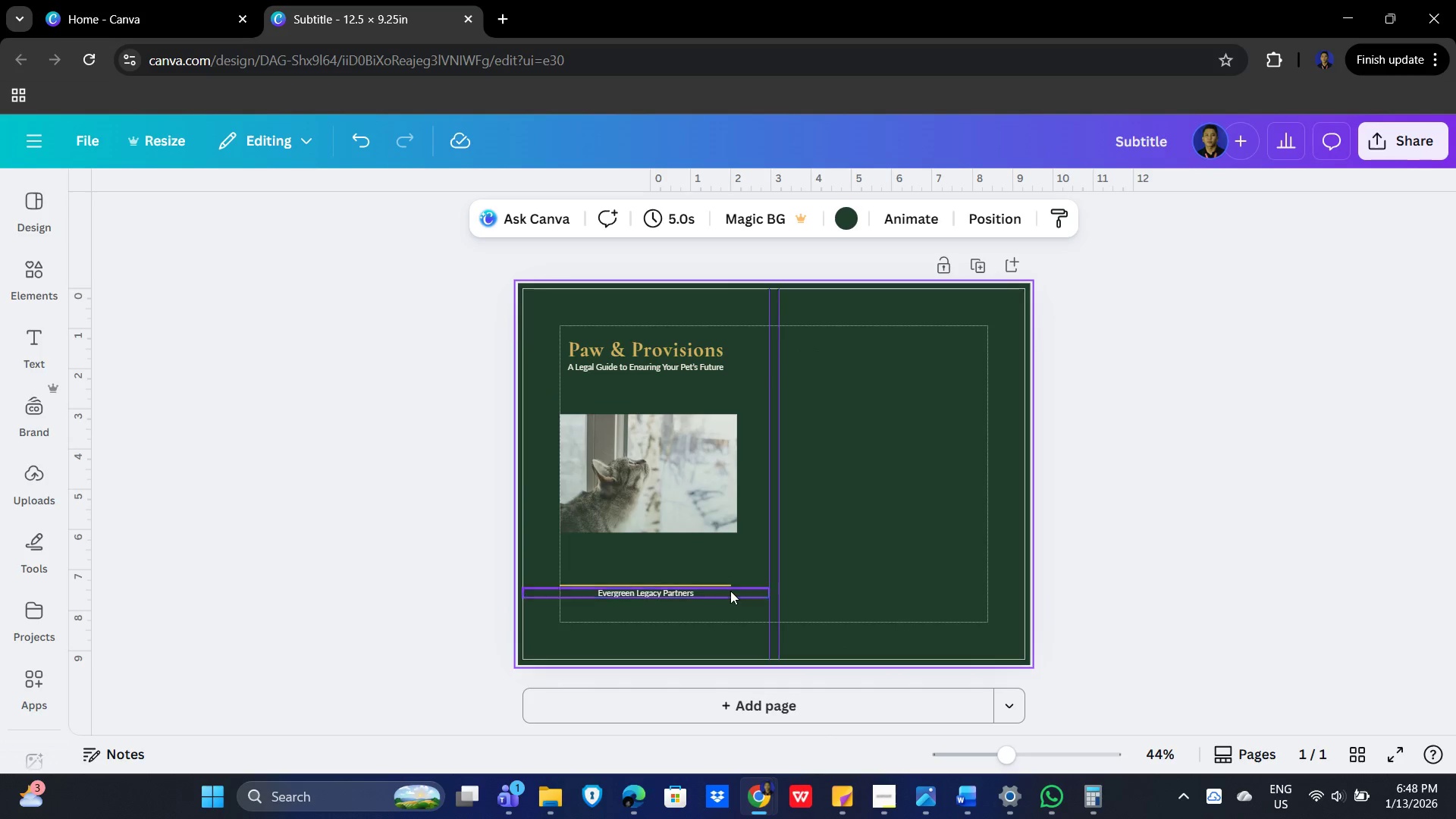 
left_click([701, 586])
 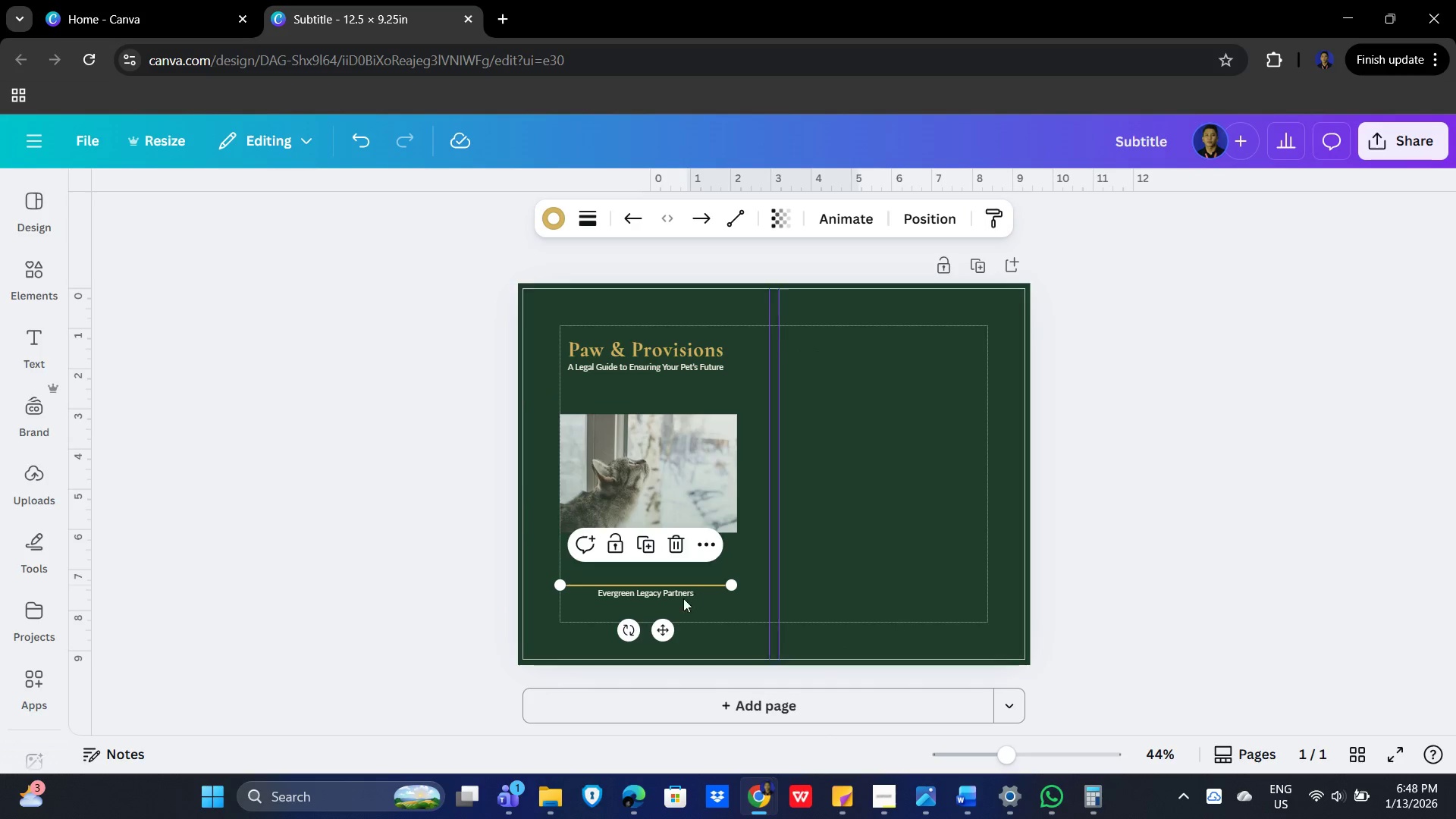 
hold_key(key=ShiftLeft, duration=1.5)
left_click([673, 598])
 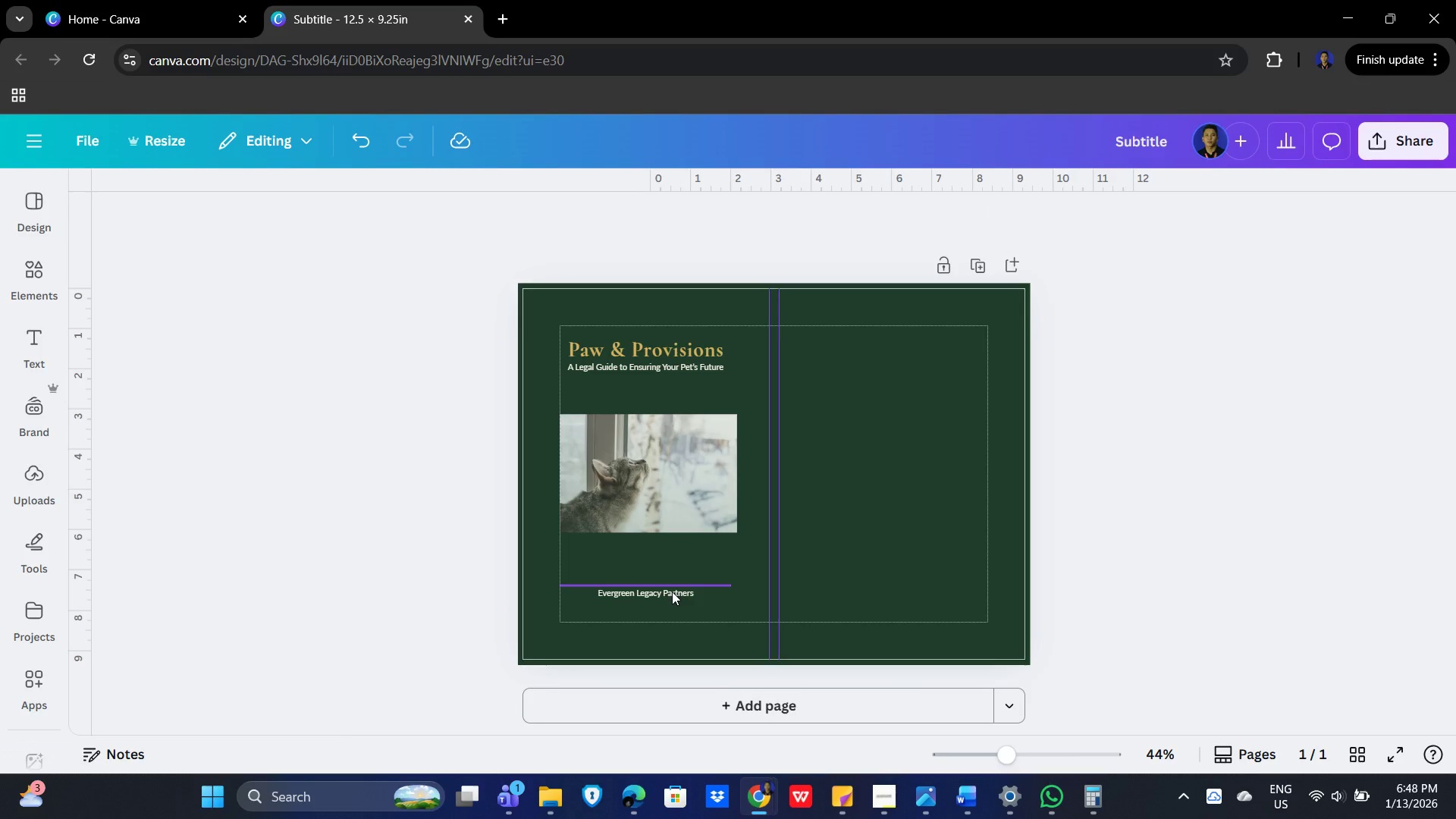 
left_click([672, 592])
 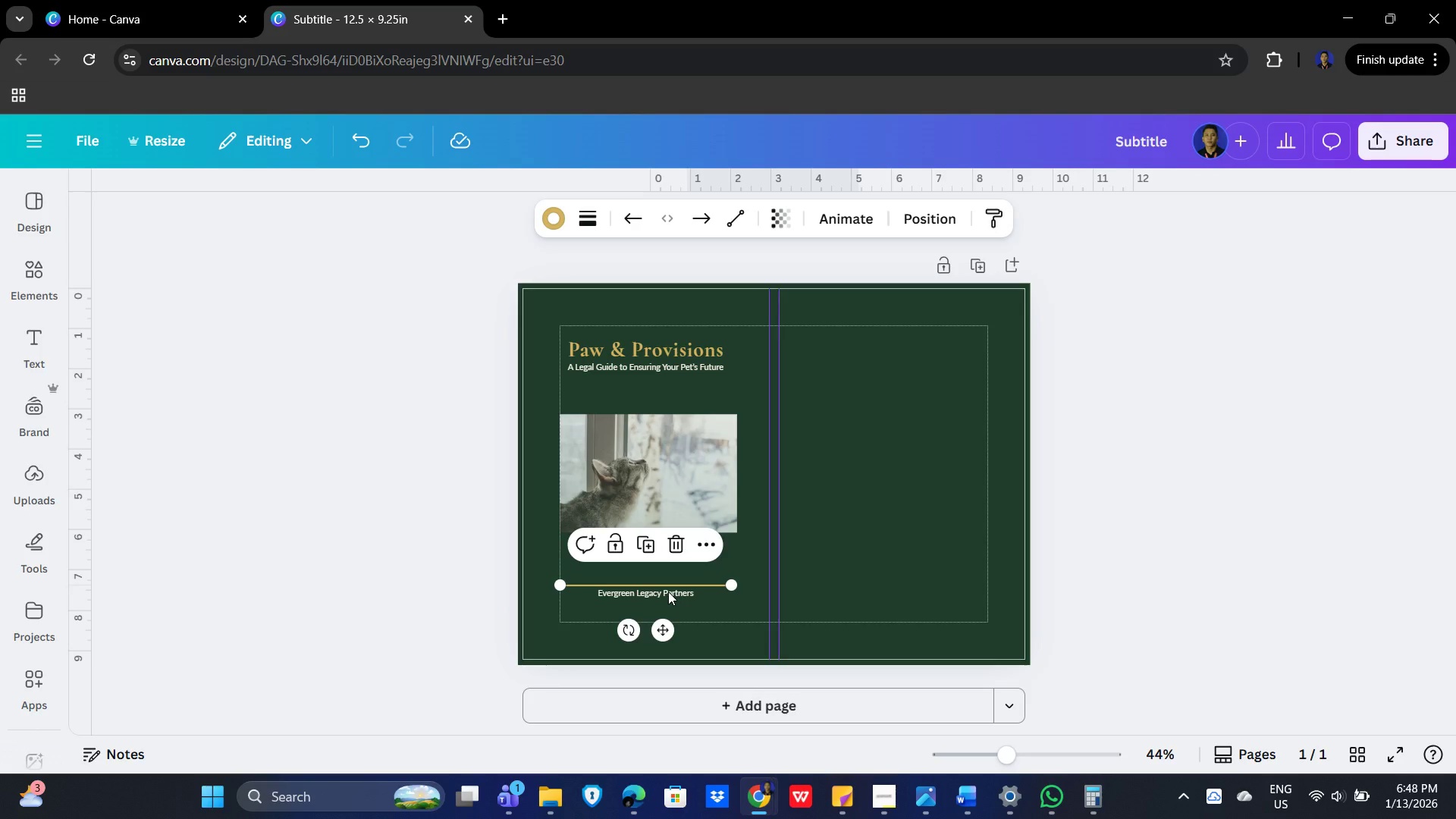 
double_click([668, 592])
 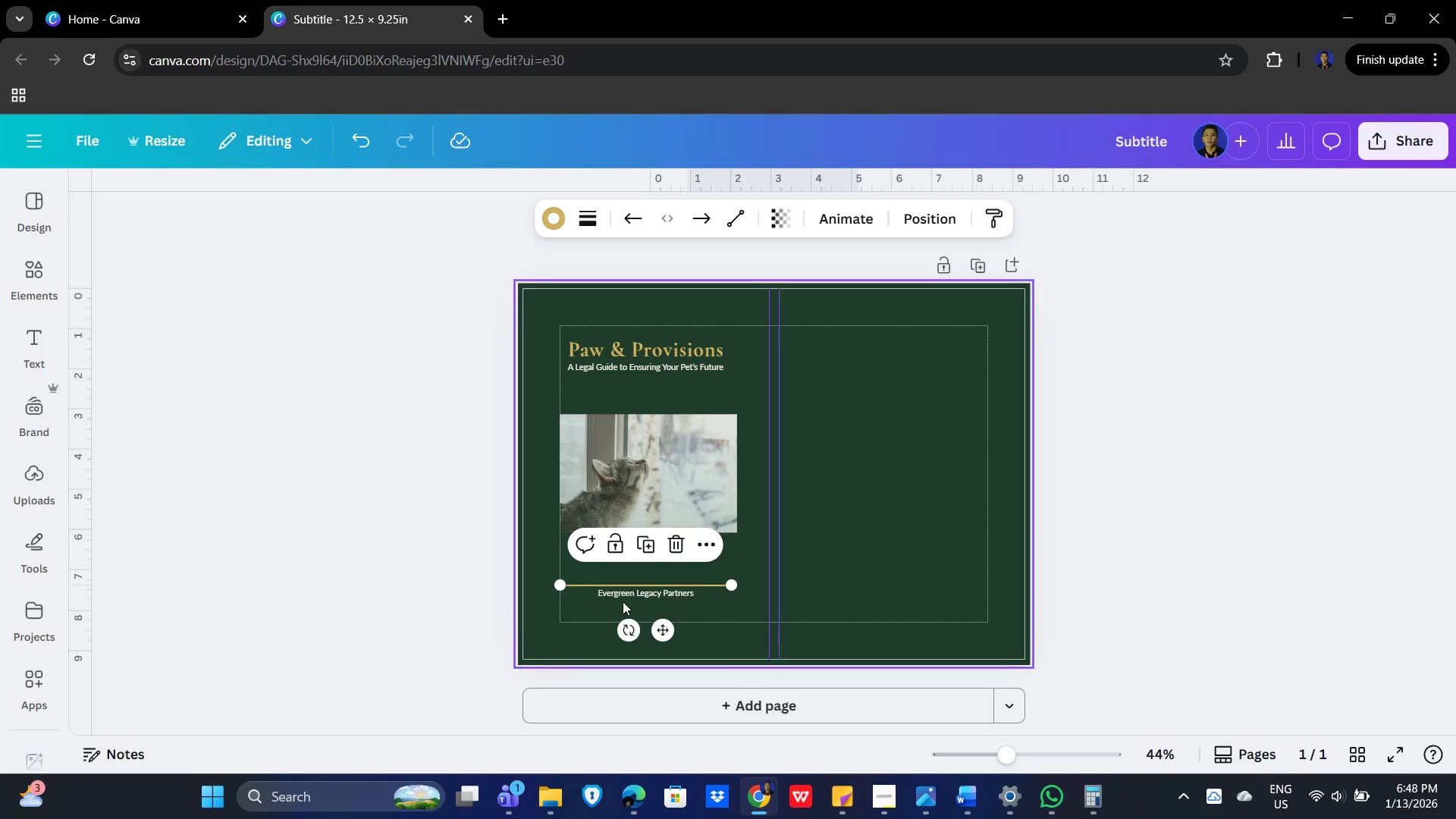 
left_click([620, 595])
 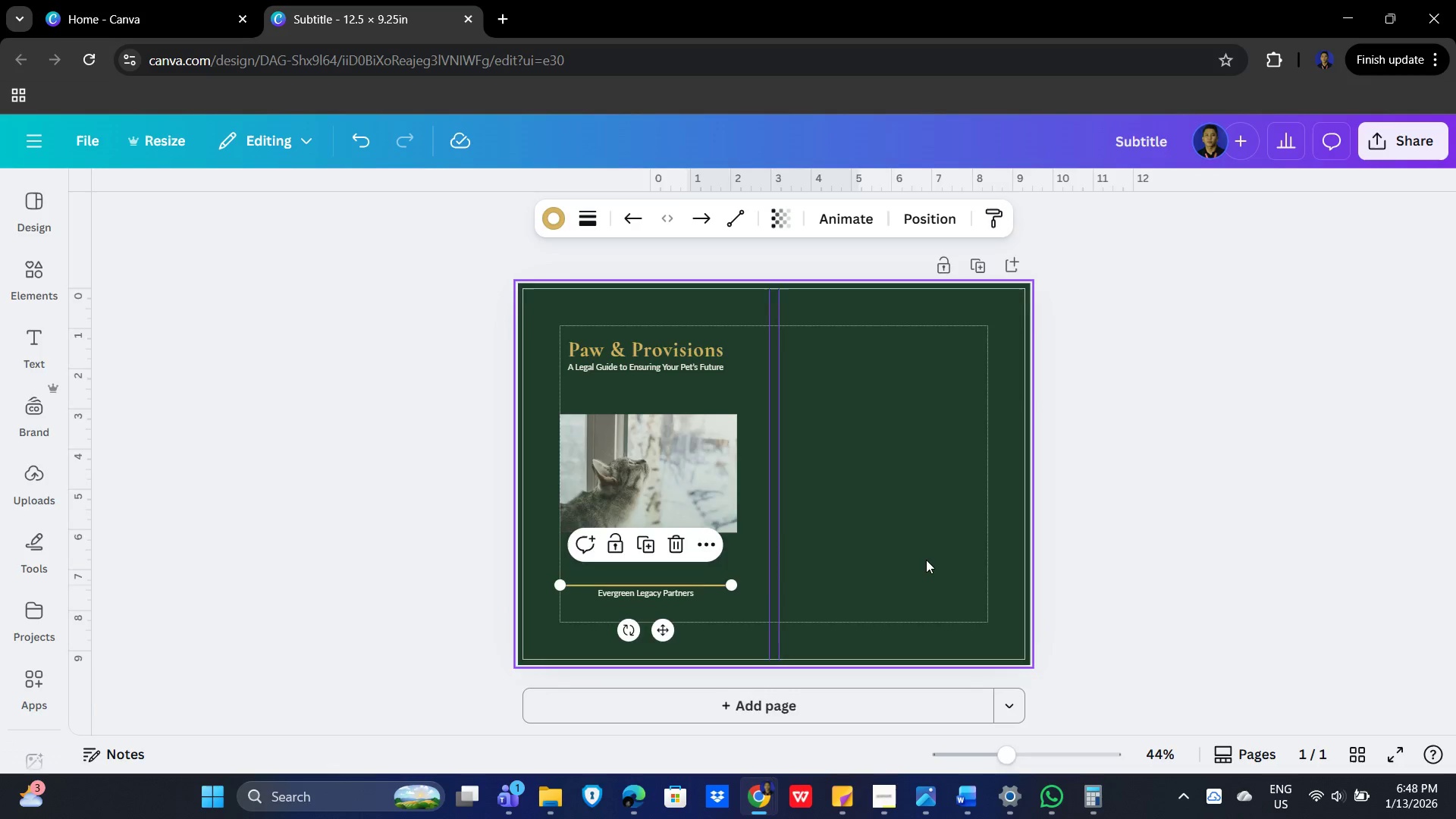 
hold_key(key=ControlLeft, duration=1.28)
scroll: coordinate [925, 556], scroll_direction: up, amount: 7.0
 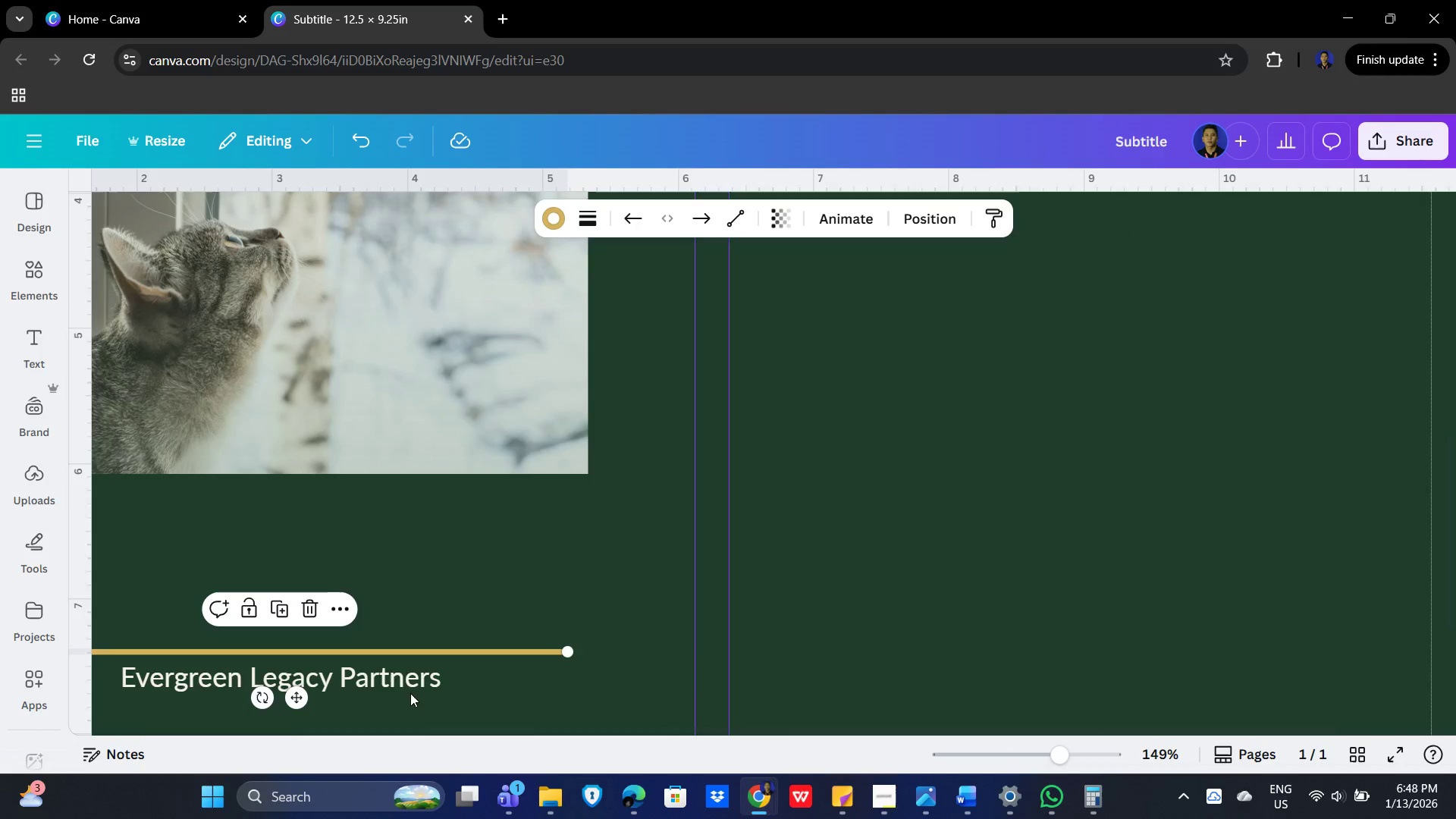 
left_click([416, 676])
 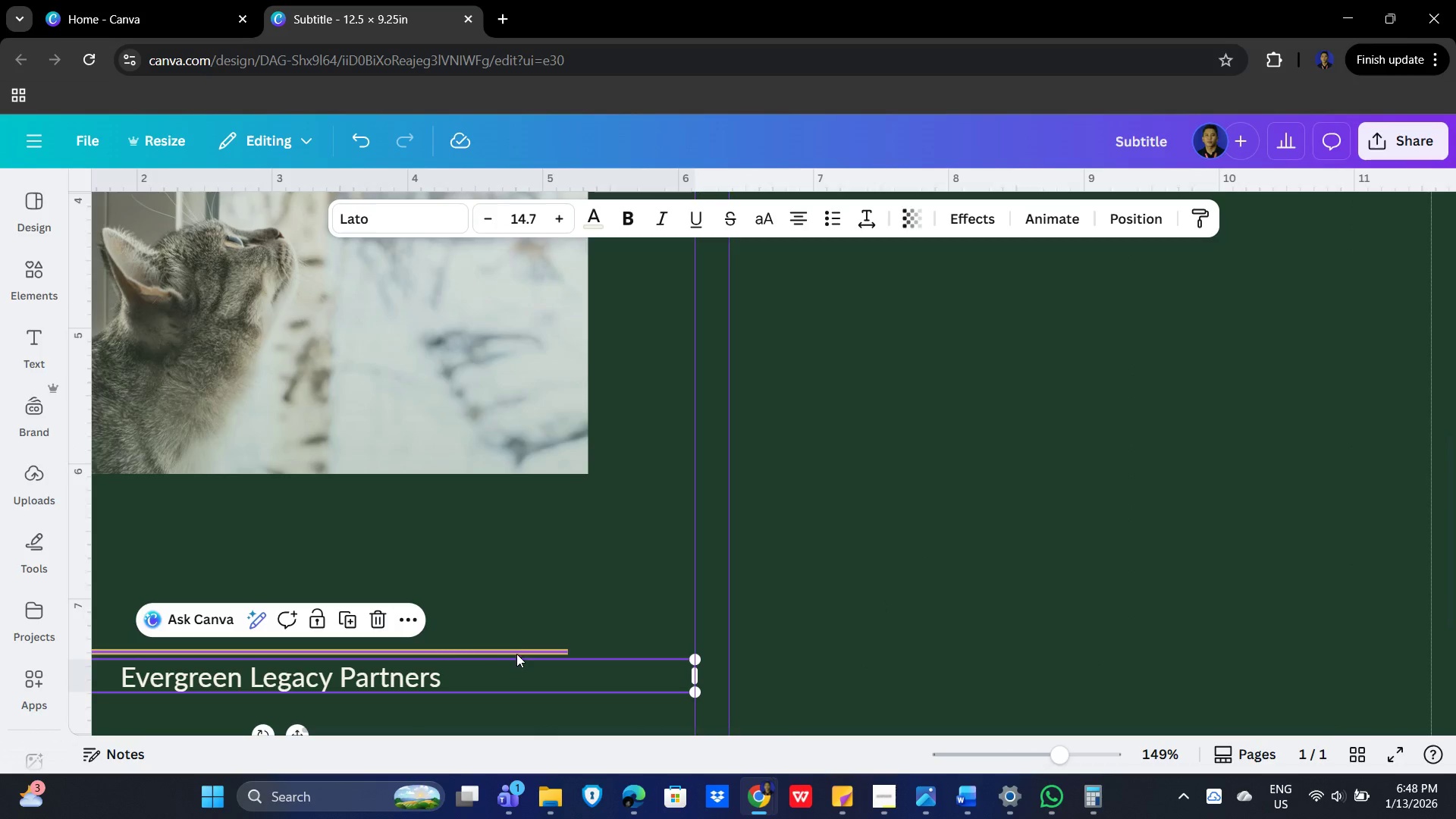 
hold_key(key=ShiftLeft, duration=0.73)
left_click([517, 652])
 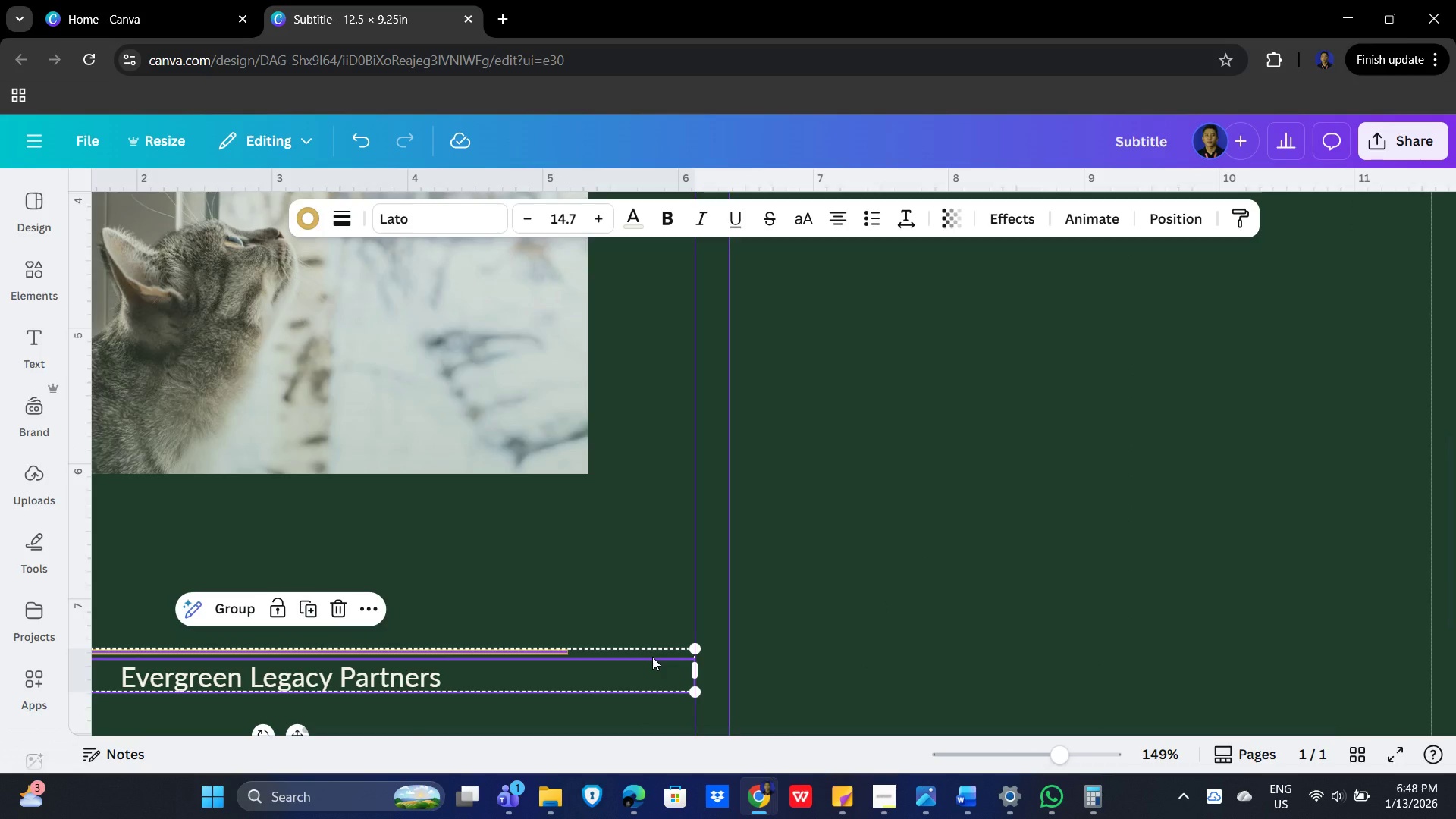 
hold_key(key=ArrowUp, duration=0.53)
 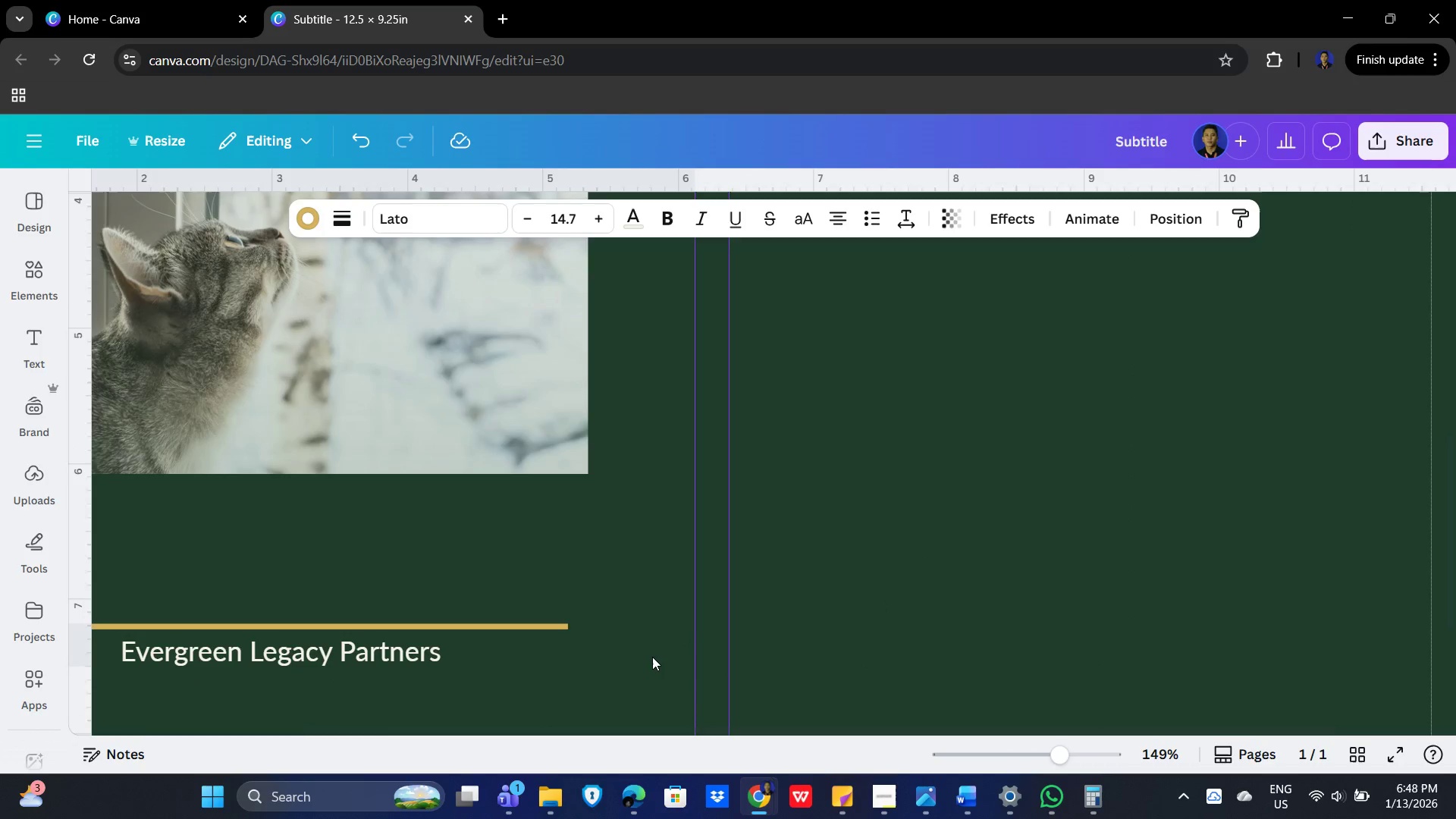 
key(ArrowUp)
 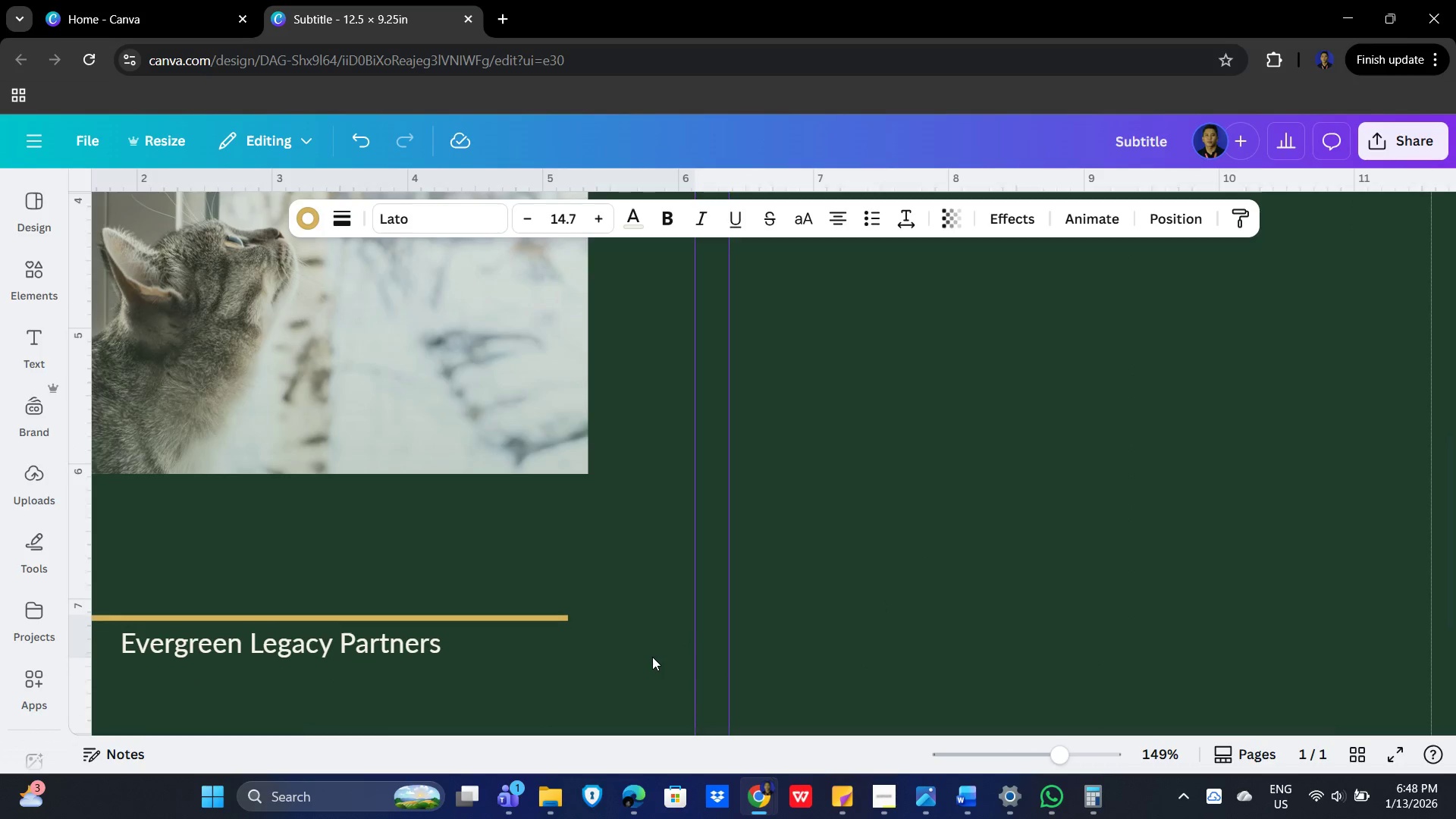 
key(ArrowUp)
 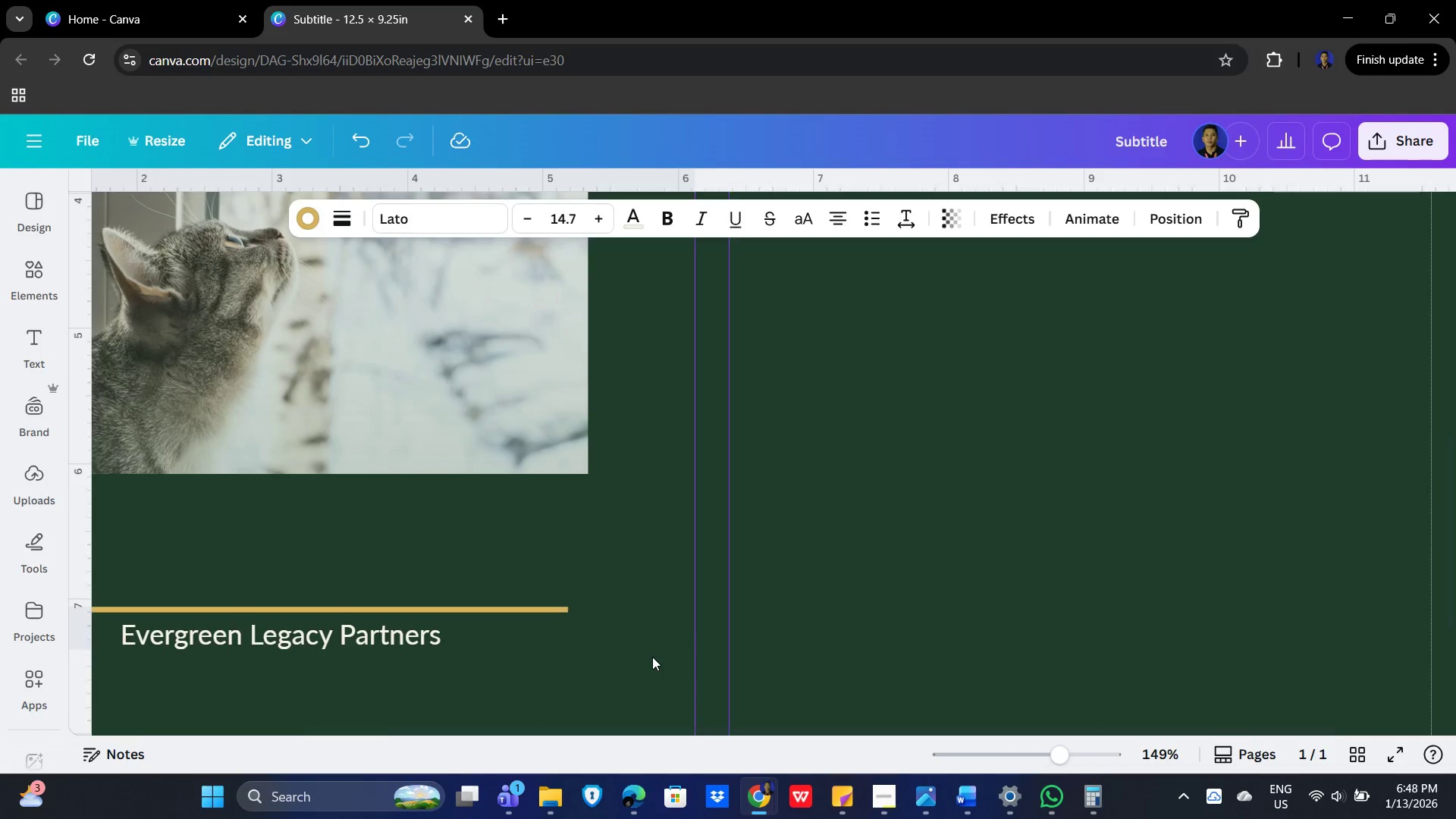 
key(ArrowUp)
 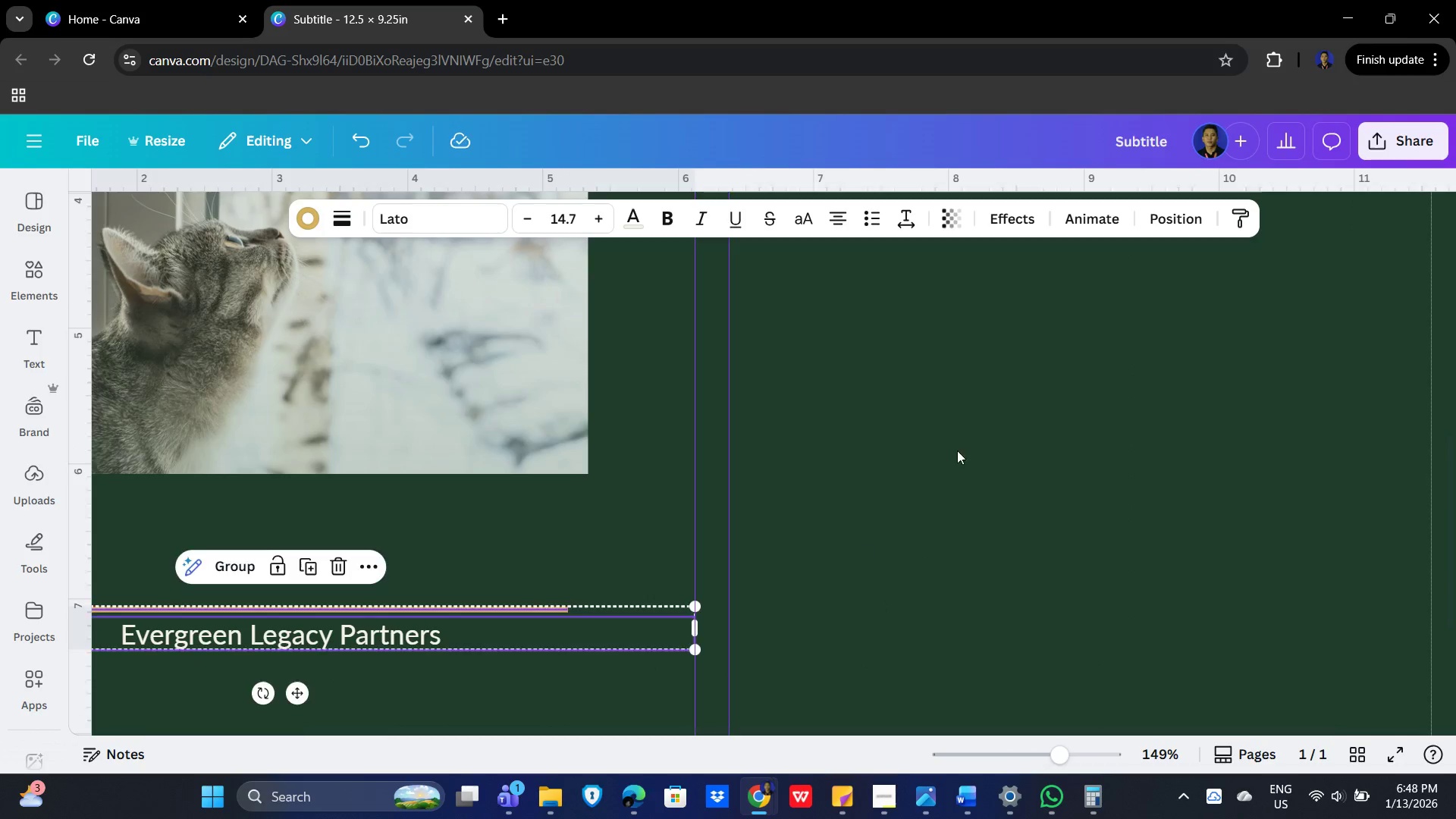 
left_click([965, 431])
 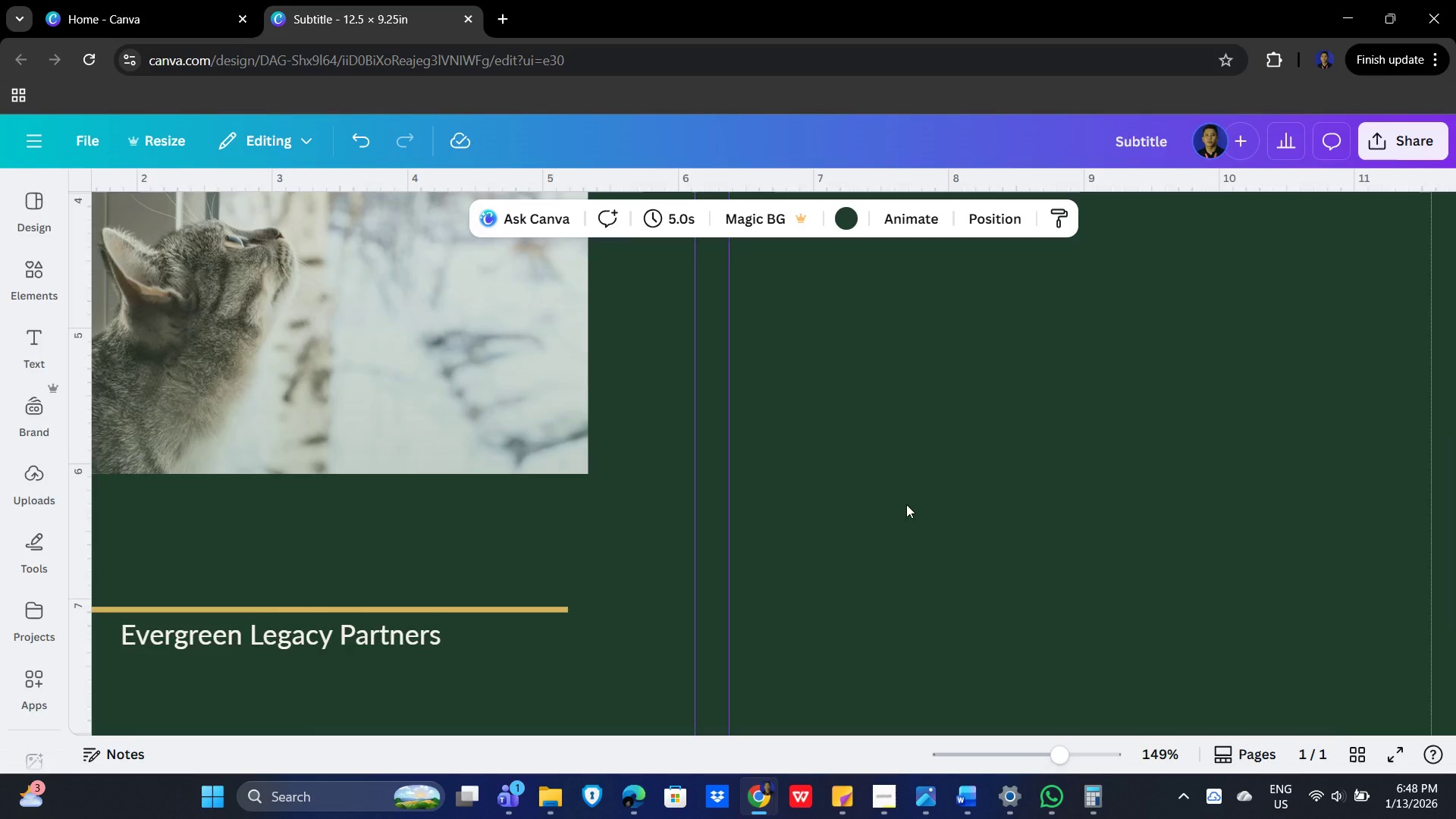 
hold_key(key=ControlLeft, duration=1.02)
scroll: coordinate [937, 513], scroll_direction: down, amount: 4.0
 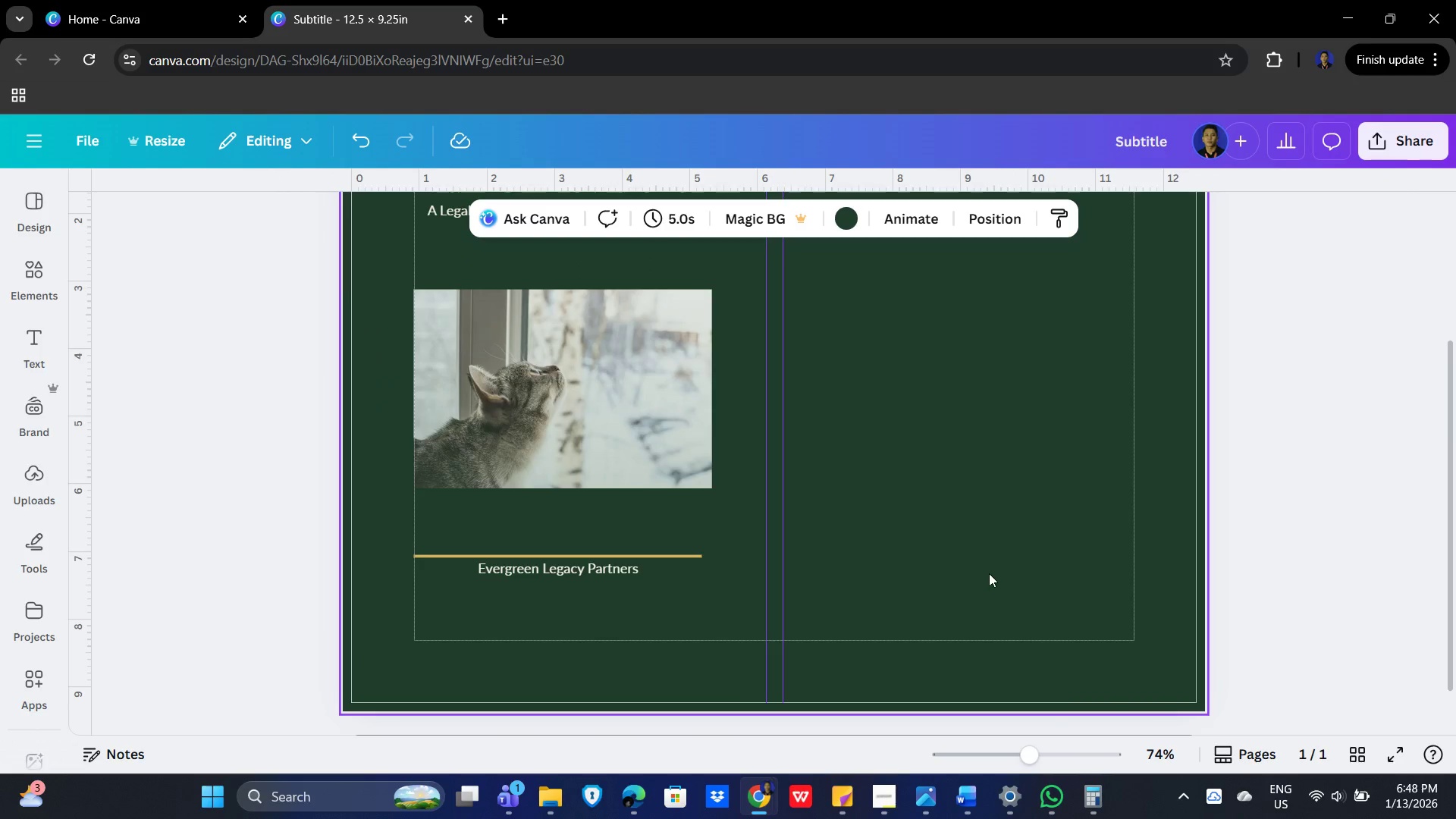 
hold_key(key=ControlLeft, duration=0.78)
 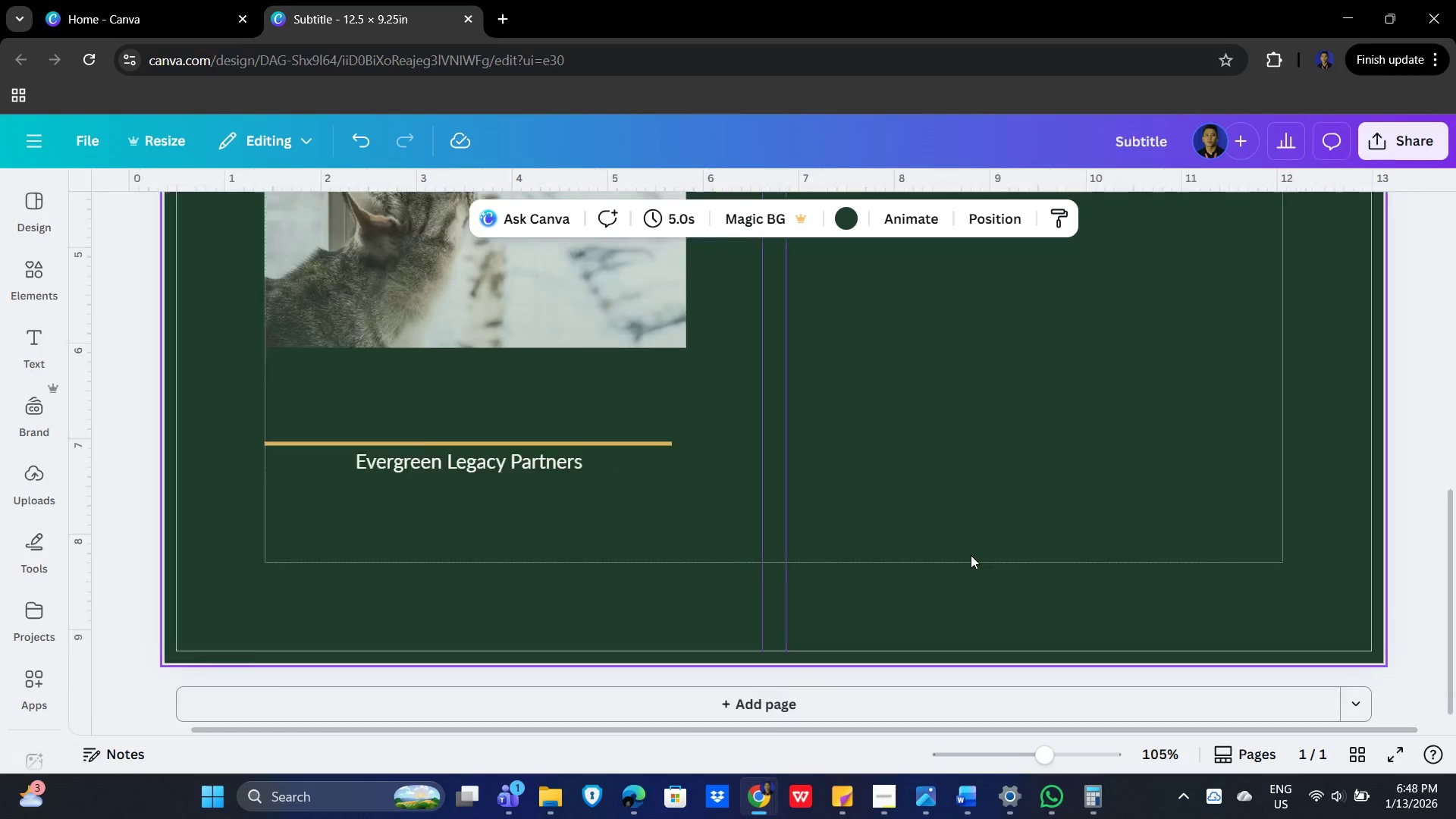 
scroll: coordinate [992, 569], scroll_direction: down, amount: 2.0
 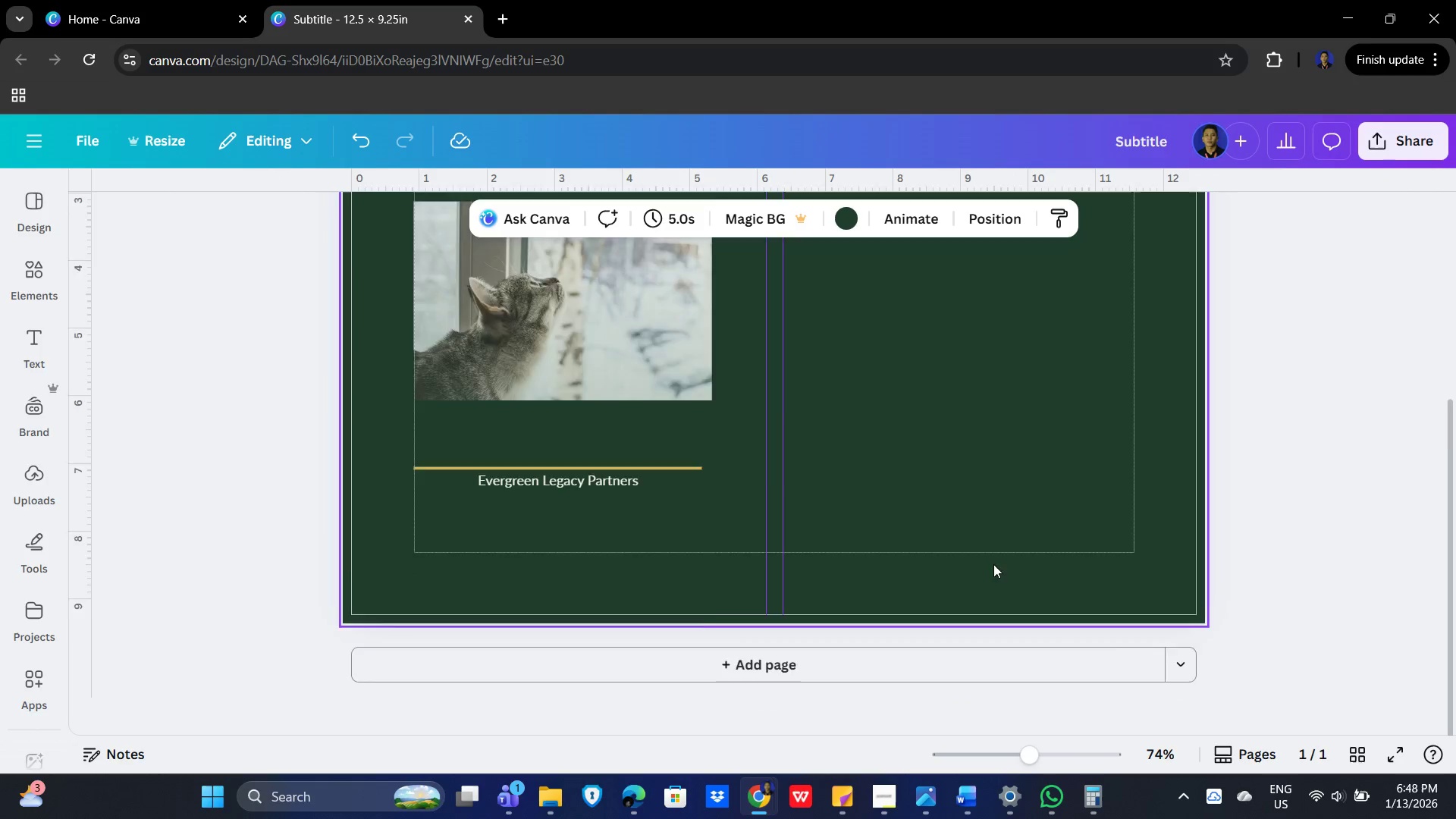 
scroll: coordinate [968, 548], scroll_direction: up, amount: 3.0
 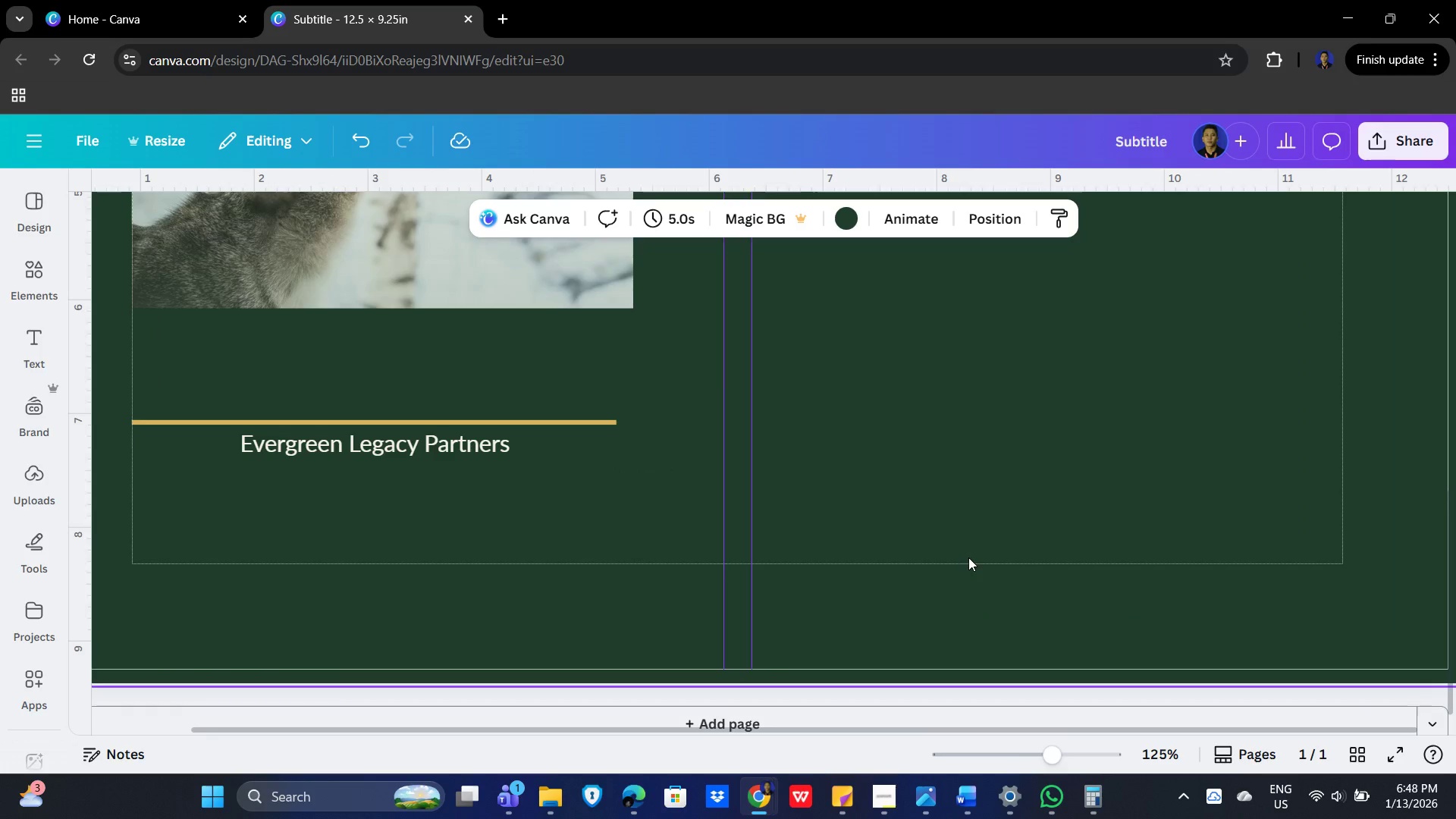 
hold_key(key=ControlLeft, duration=1.44)
scroll: coordinate [971, 555], scroll_direction: down, amount: 5.0
 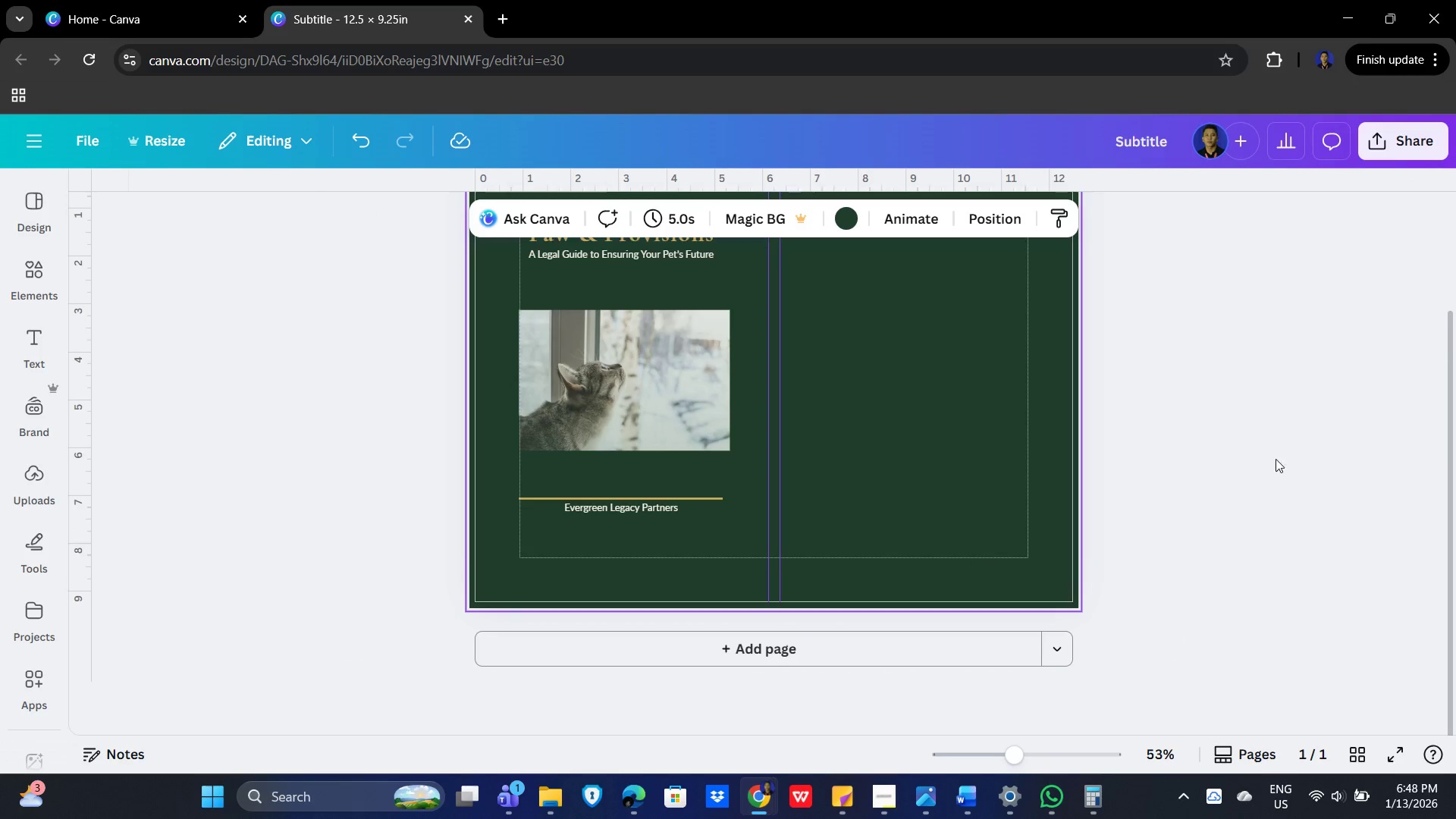 
left_click([1277, 458])
 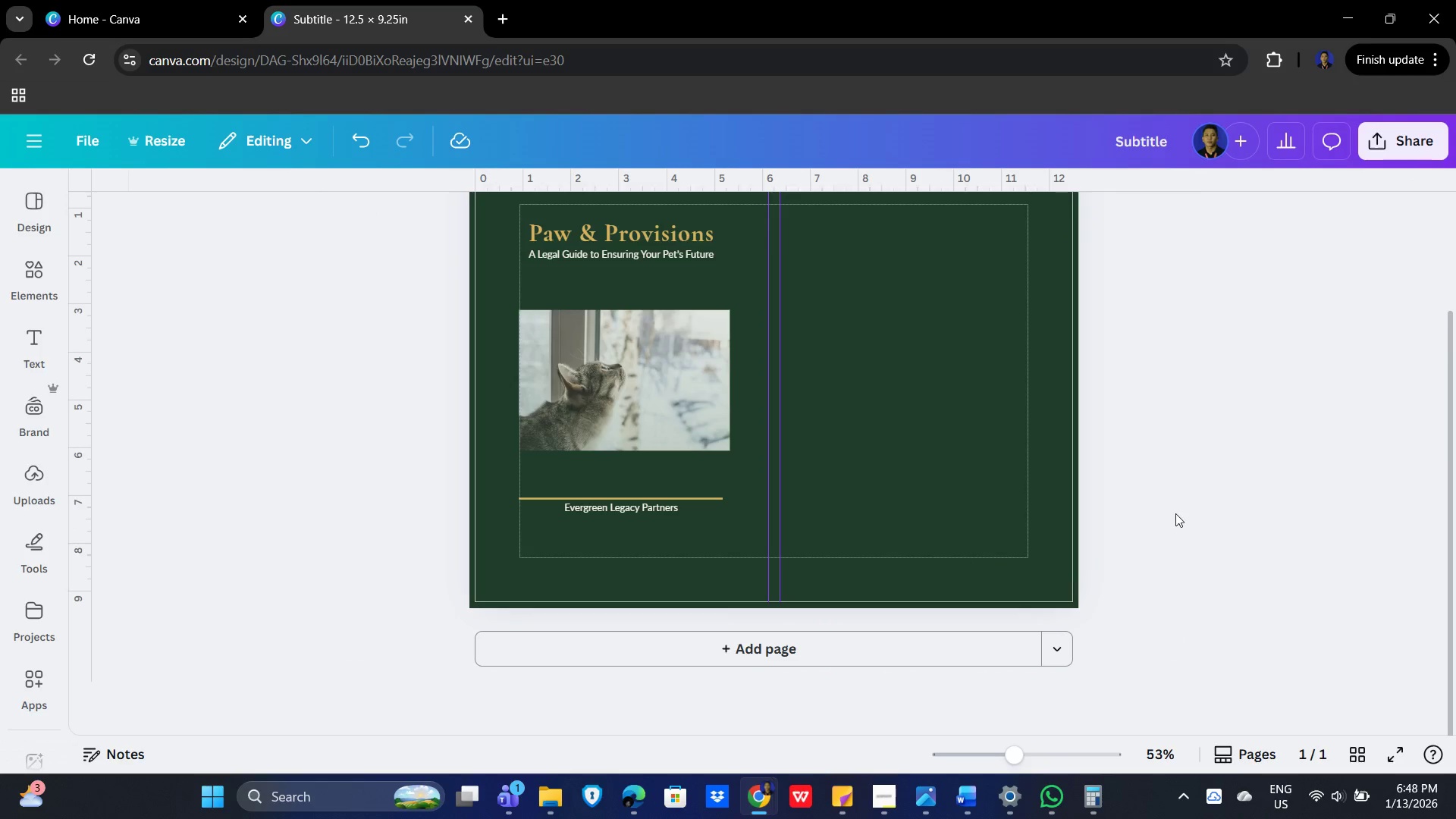 
scroll: coordinate [1172, 515], scroll_direction: up, amount: 2.0
 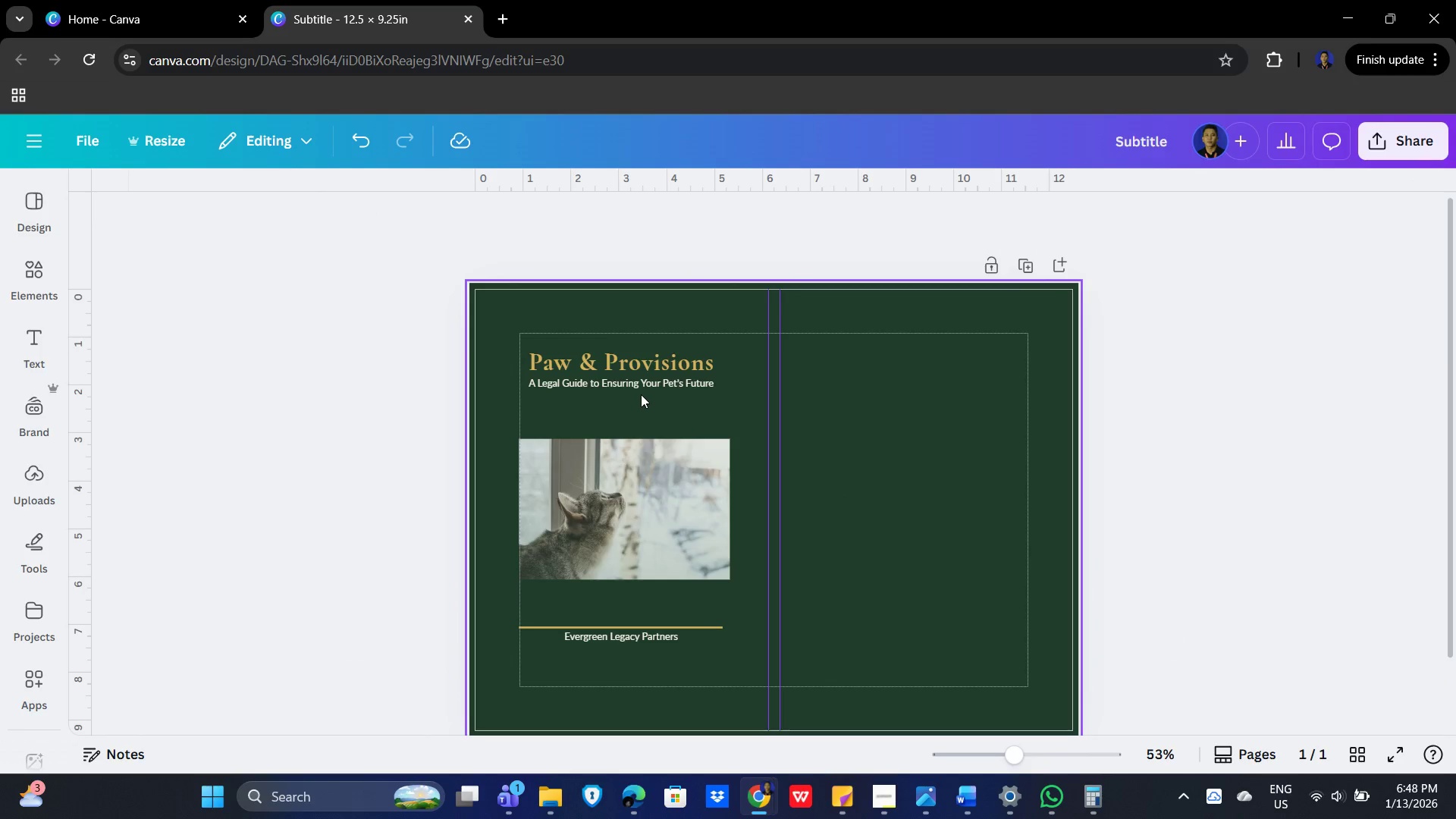 
left_click([637, 383])
 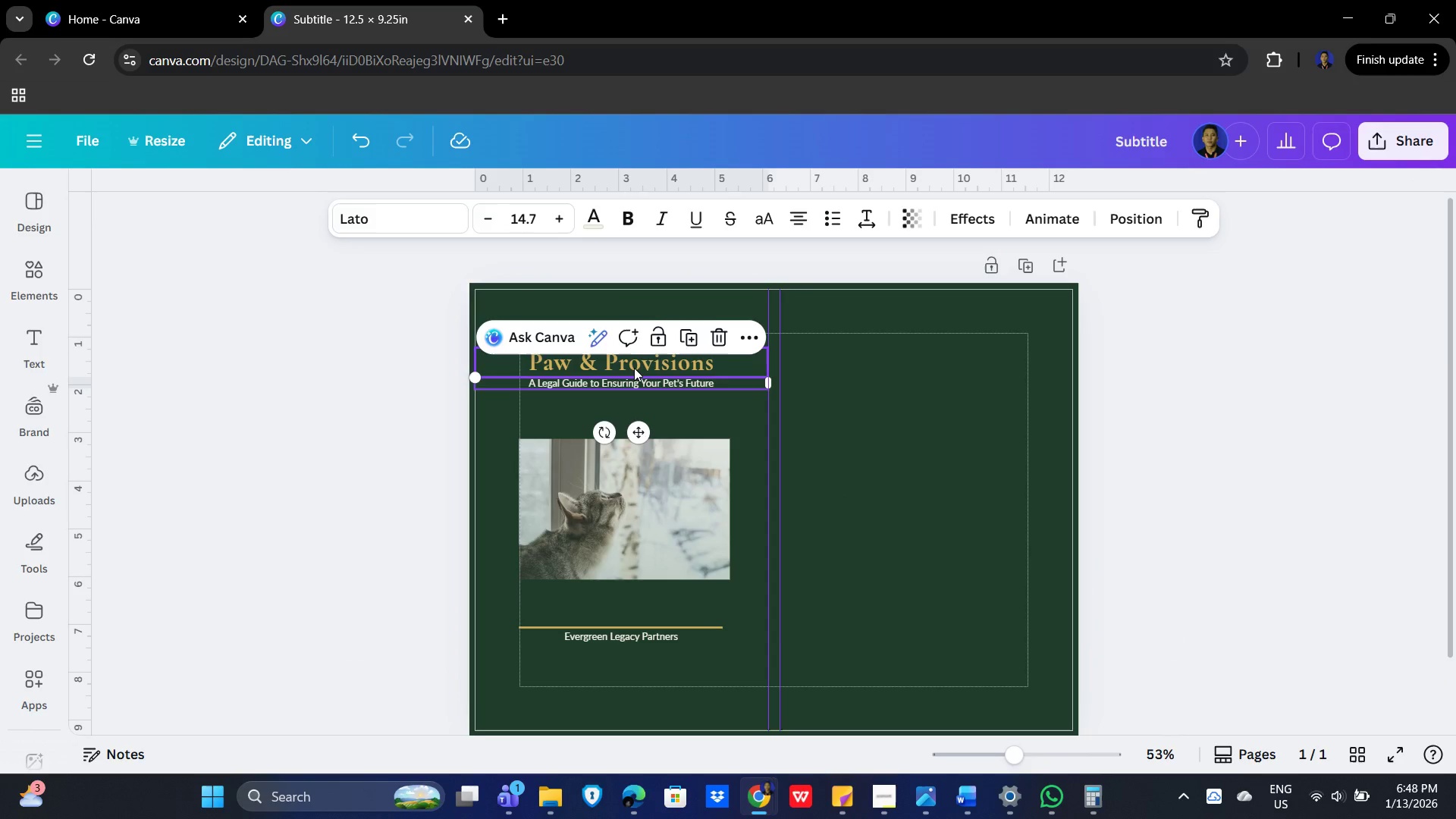 
hold_key(key=ShiftLeft, duration=0.69)
 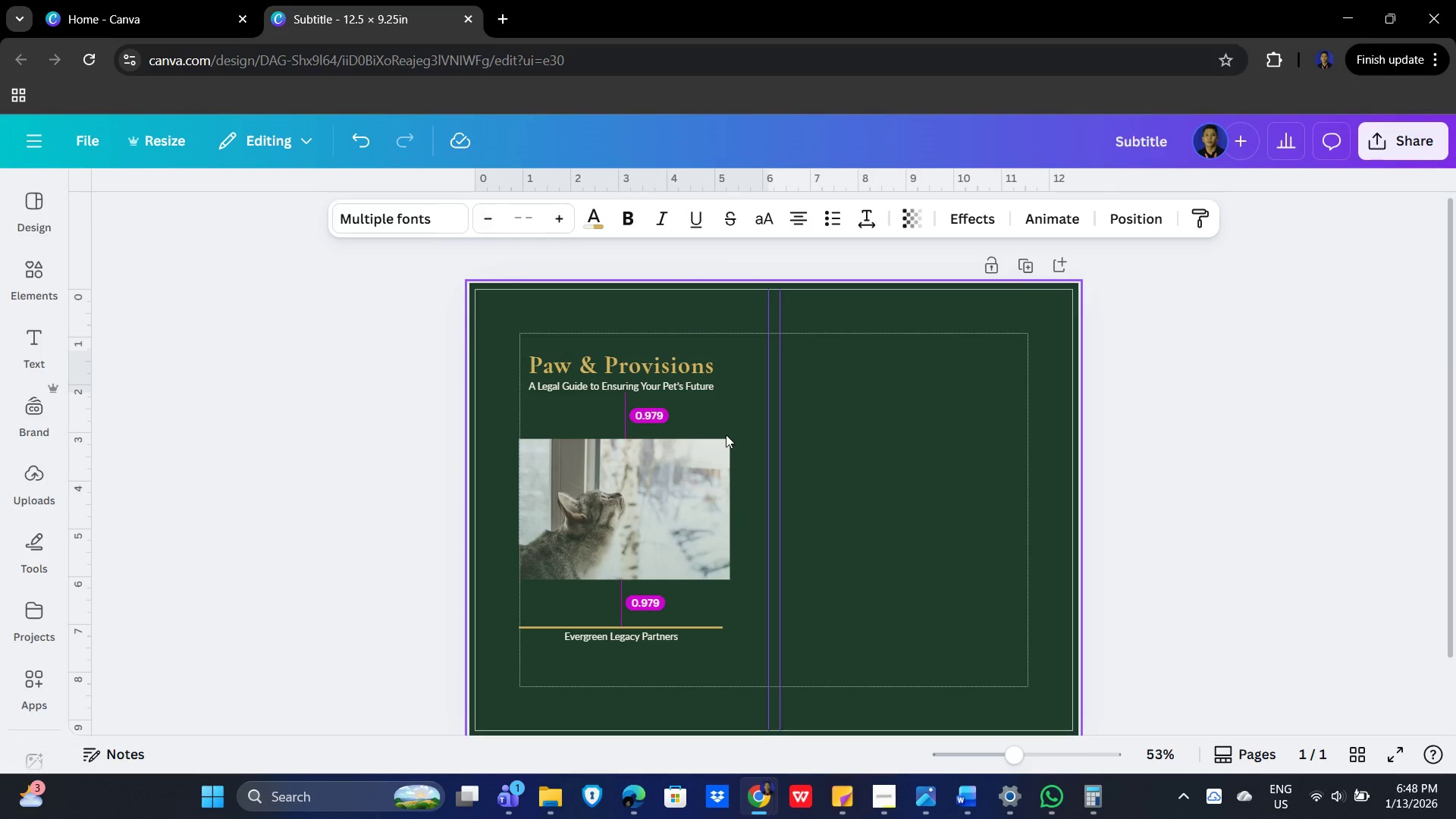 
key(ArrowDown)
 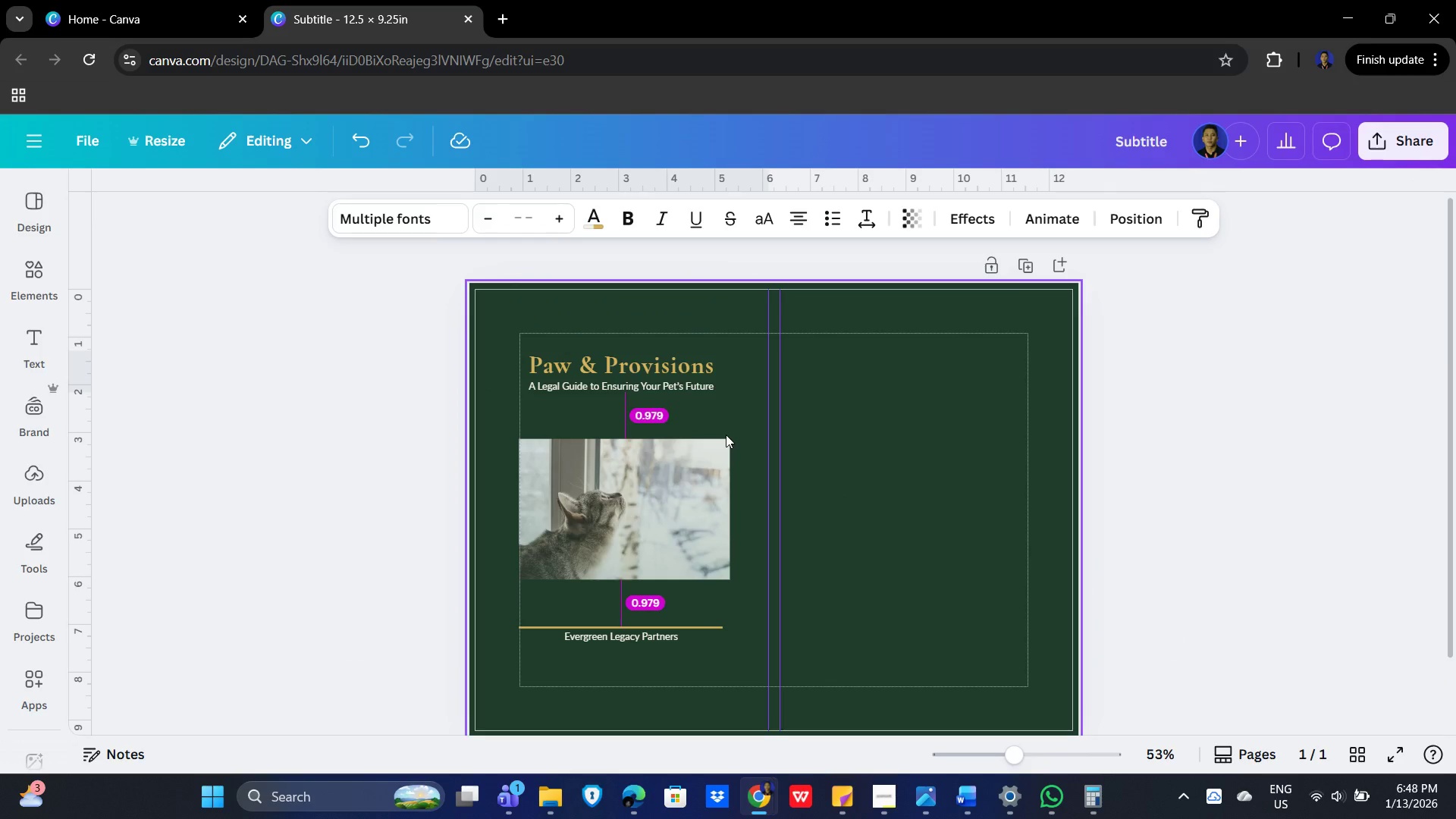 
key(ArrowDown)
 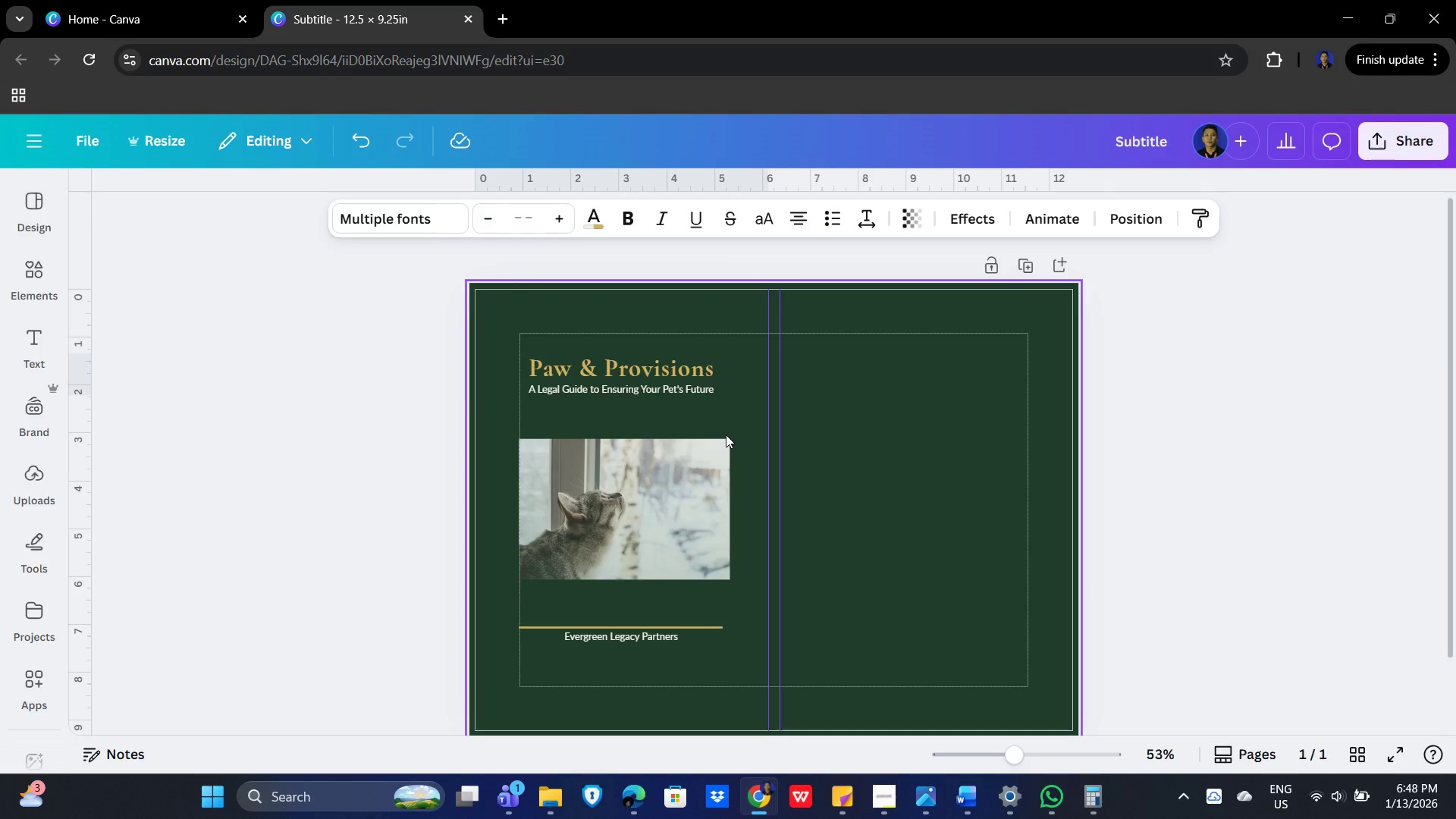 
key(ArrowDown)
 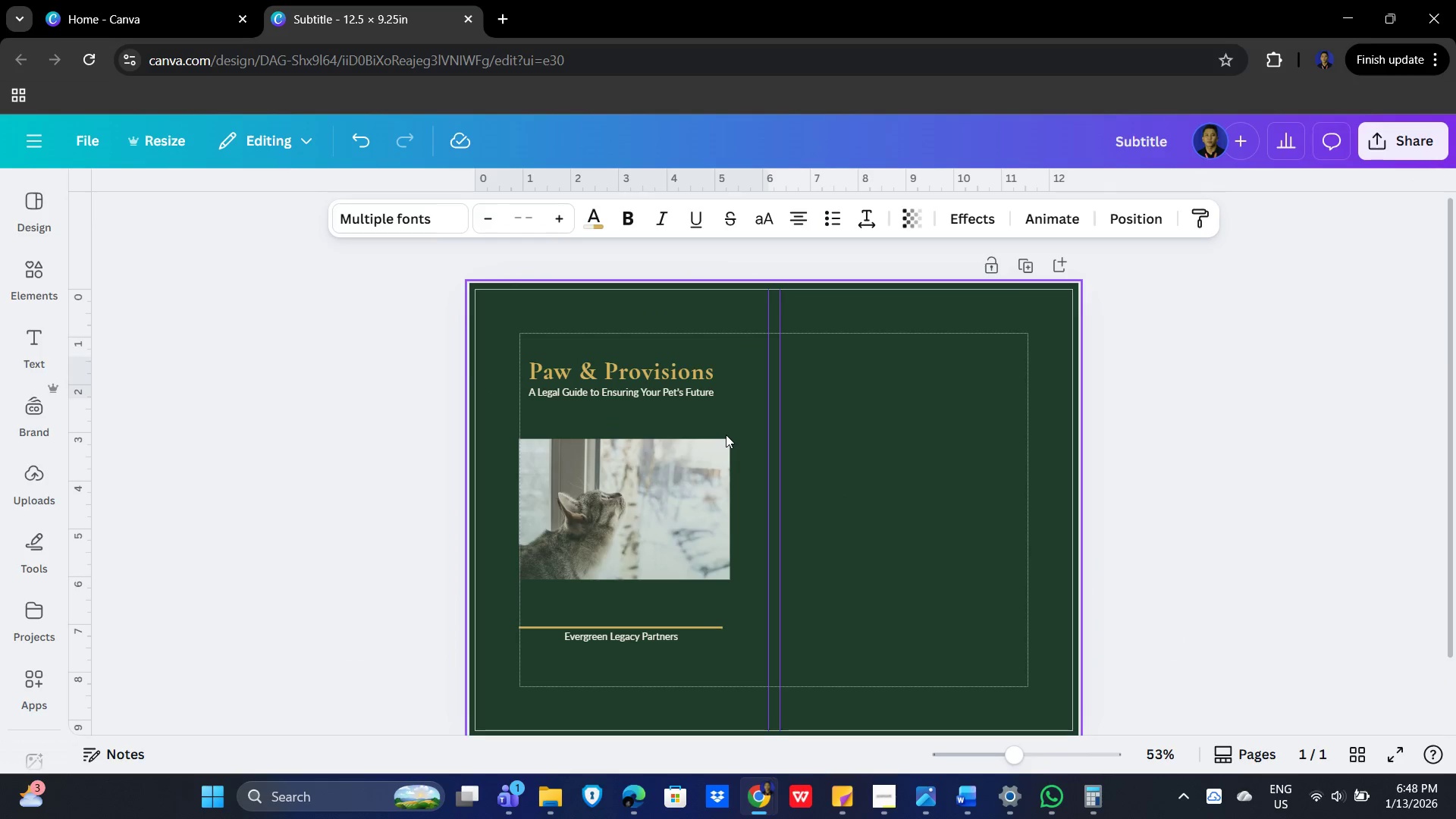 
key(ArrowDown)
 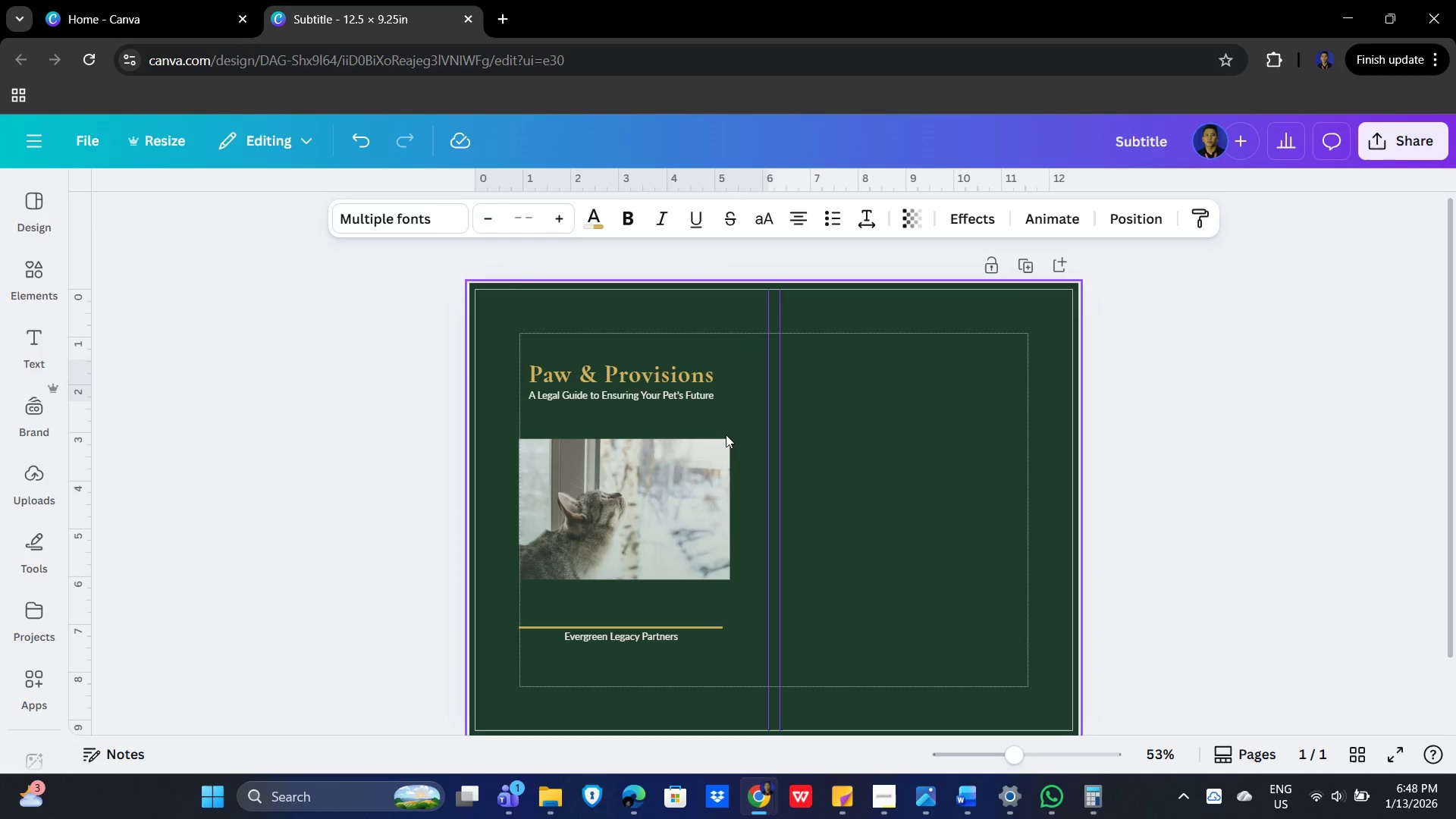 
key(ArrowDown)
 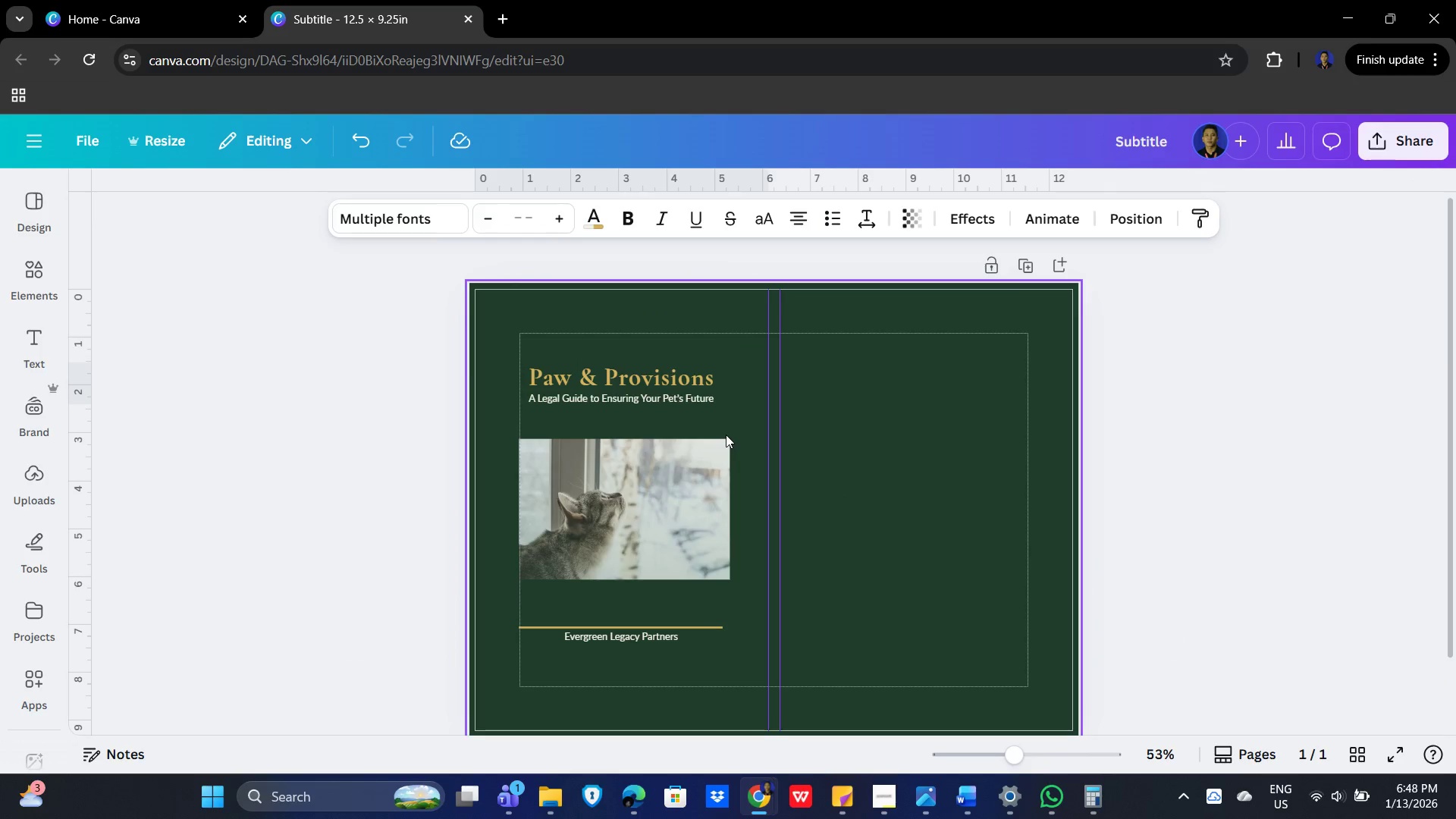 
key(ArrowDown)
 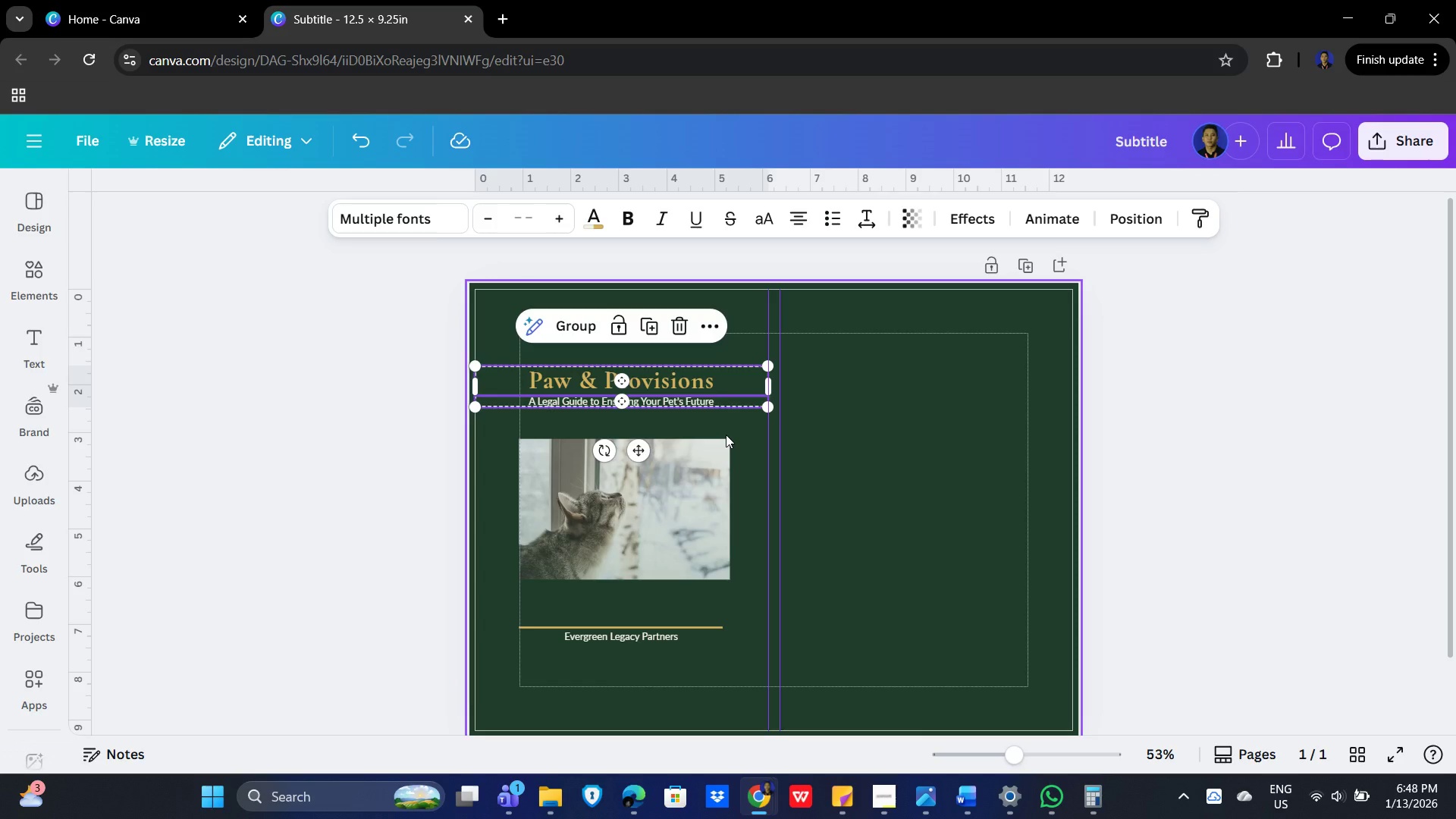 
key(ArrowDown)
 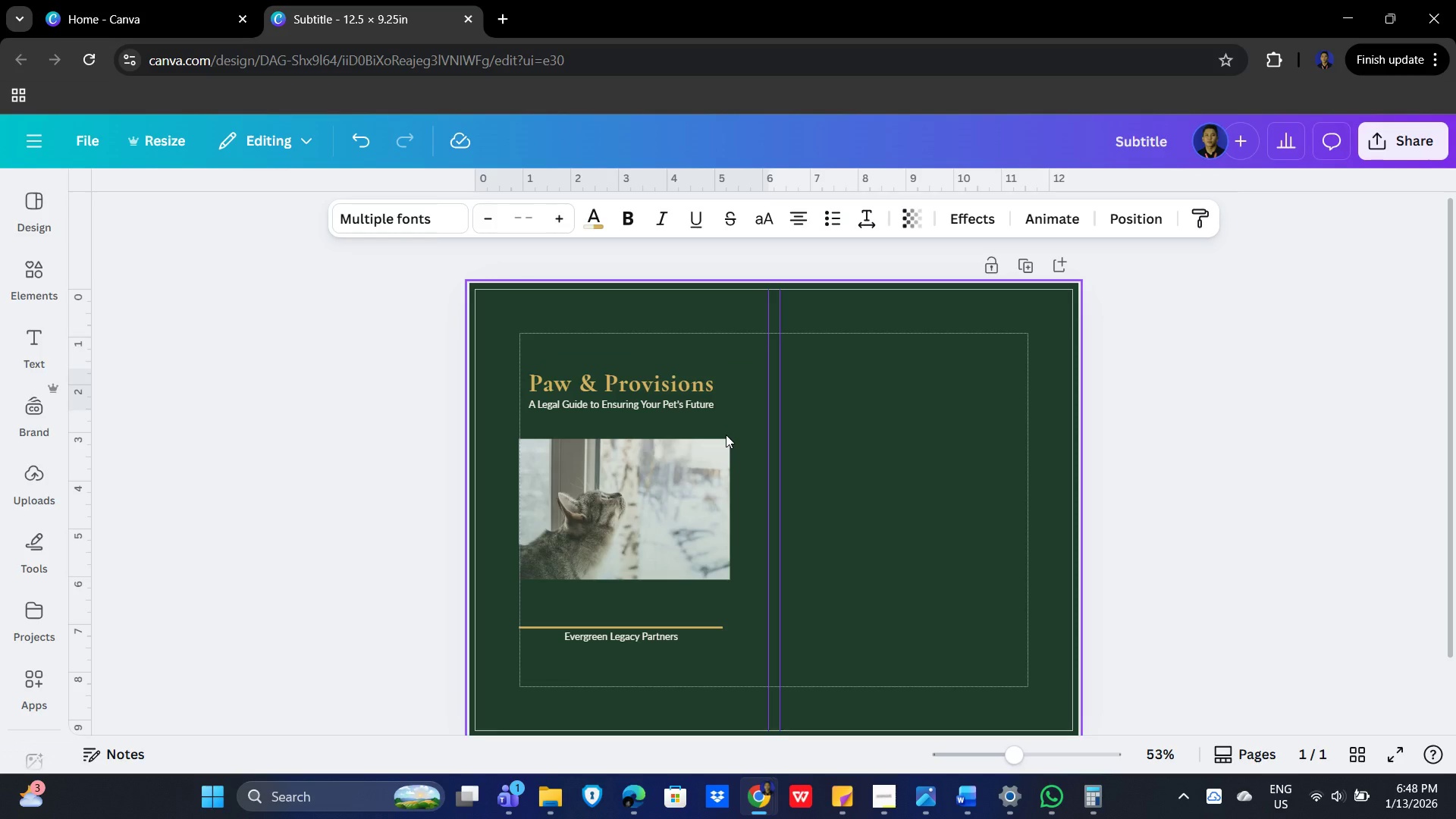 
key(ArrowDown)
 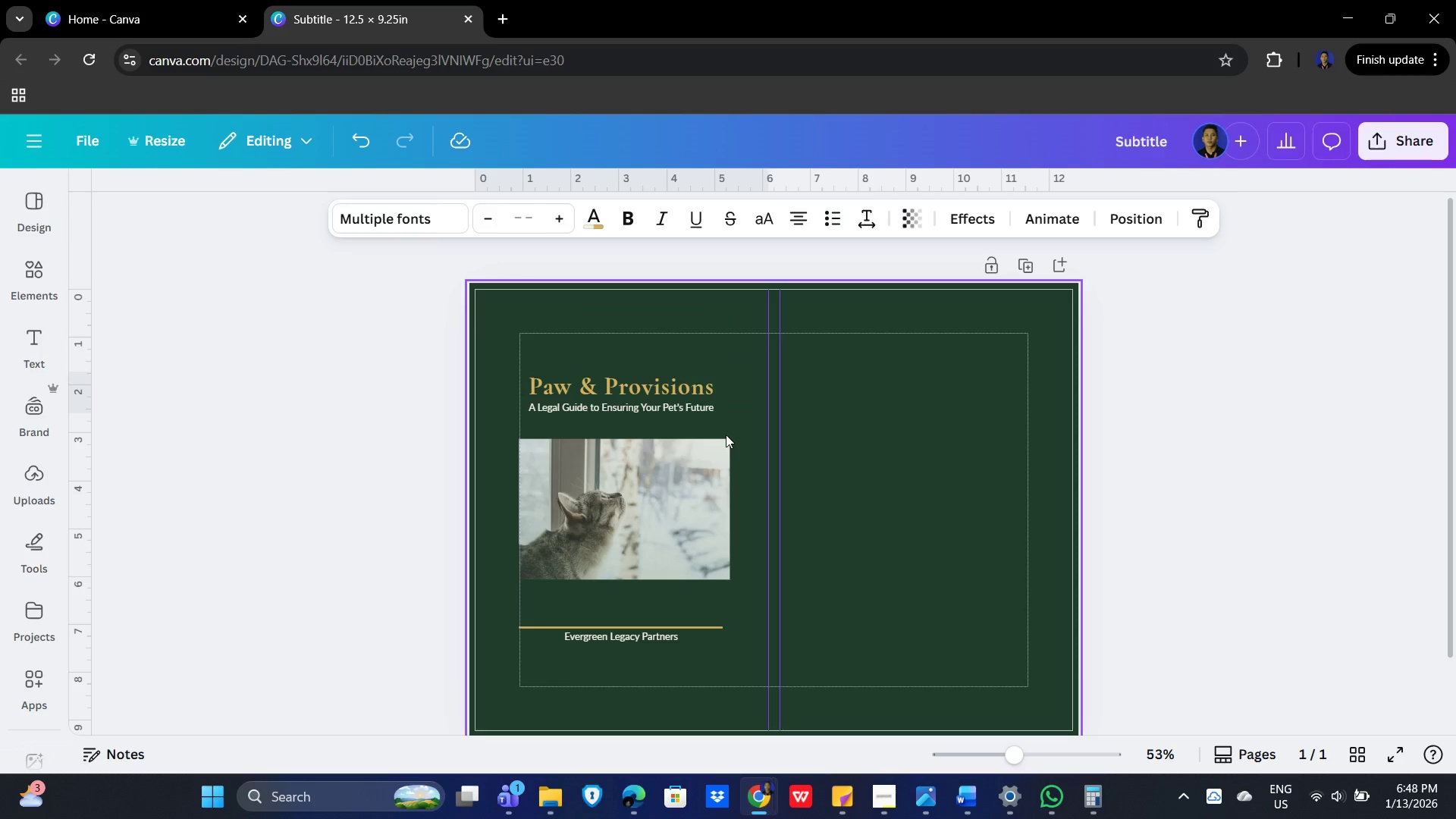 
key(ArrowDown)
 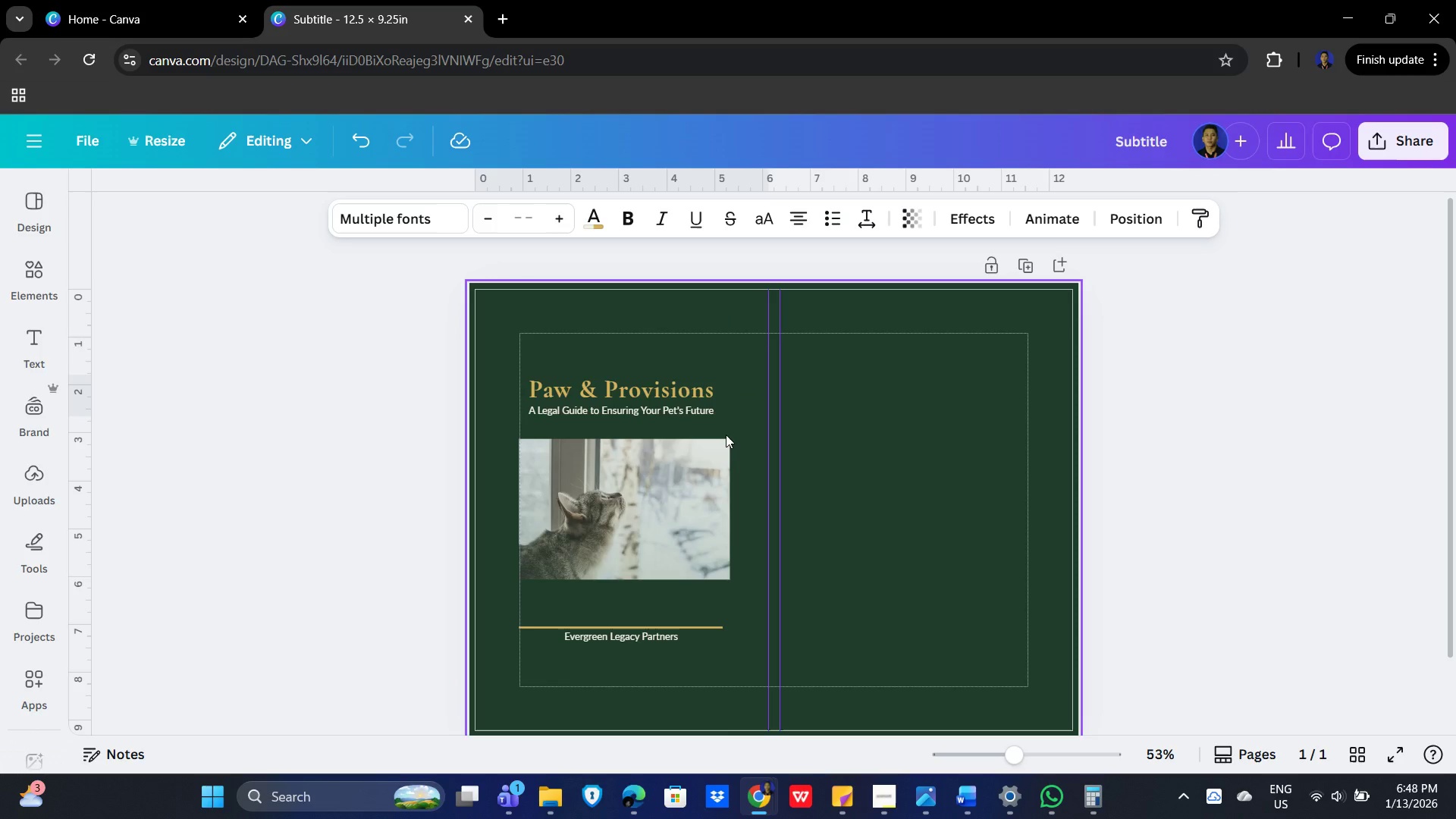 
key(ArrowUp)
 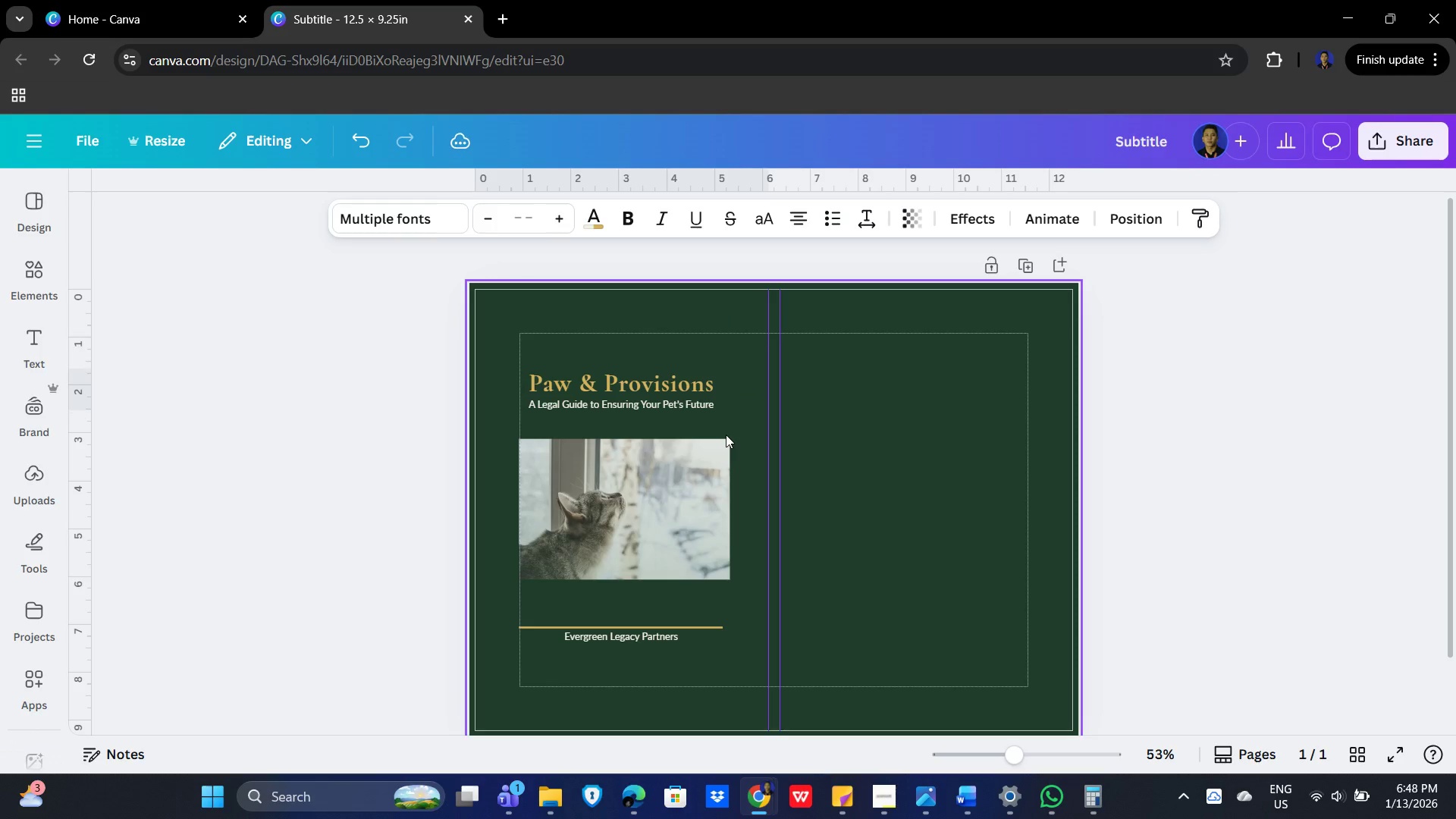 
key(ArrowUp)
 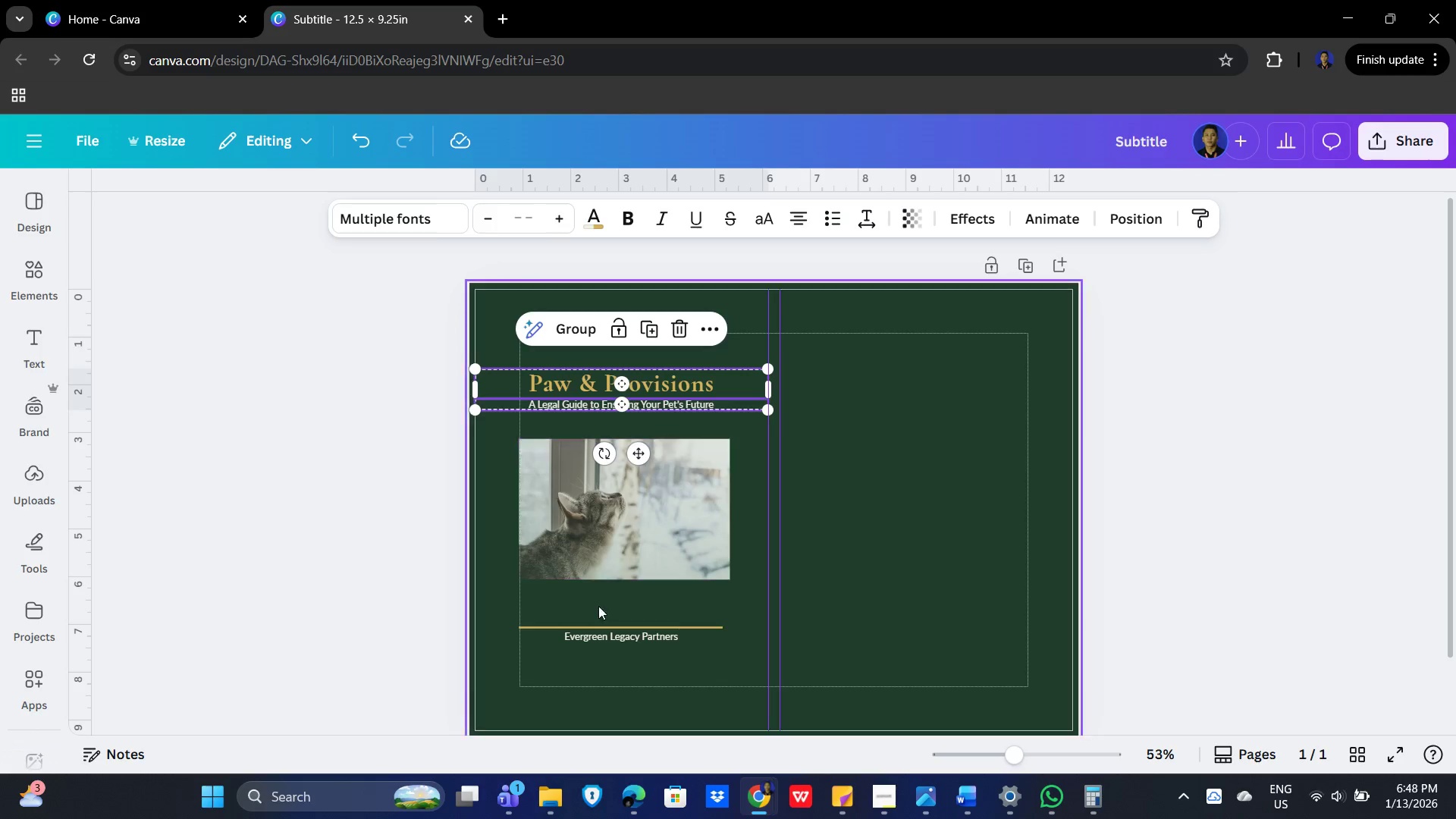 
left_click([596, 544])
 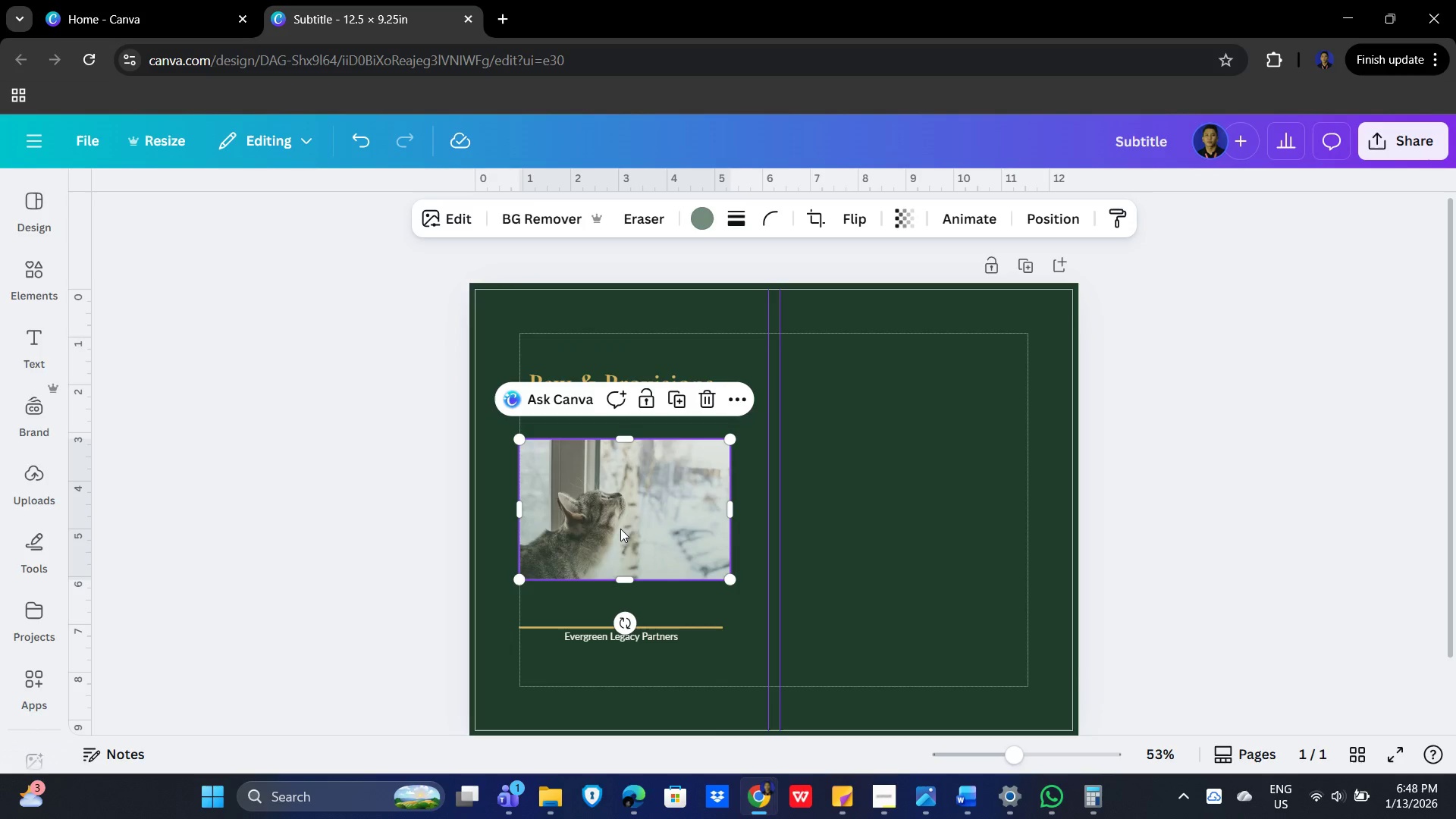 
left_click_drag(start_coordinate=[619, 526], to_coordinate=[617, 542])
 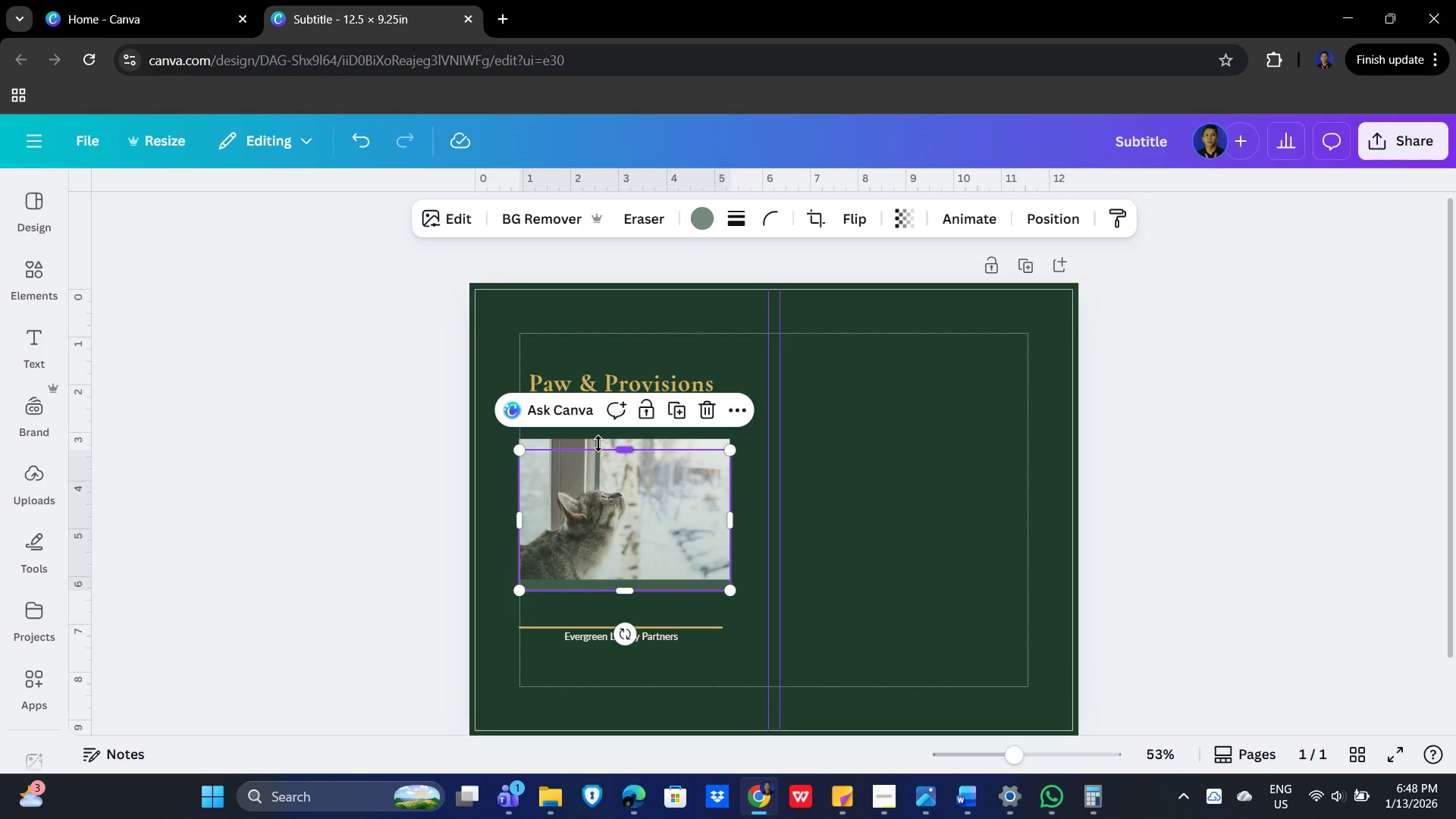 
left_click([593, 439])
 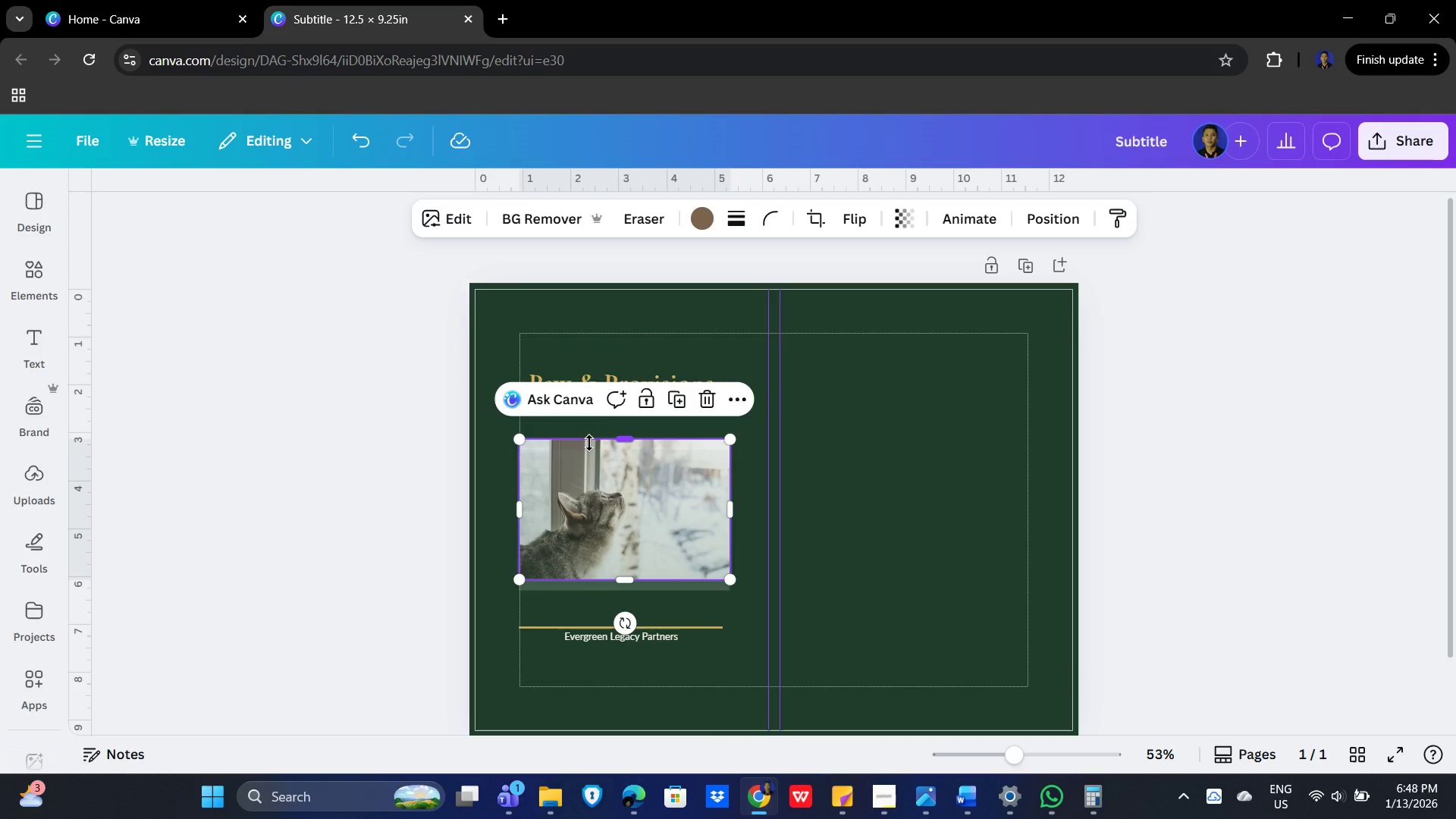 
key(ArrowDown)
 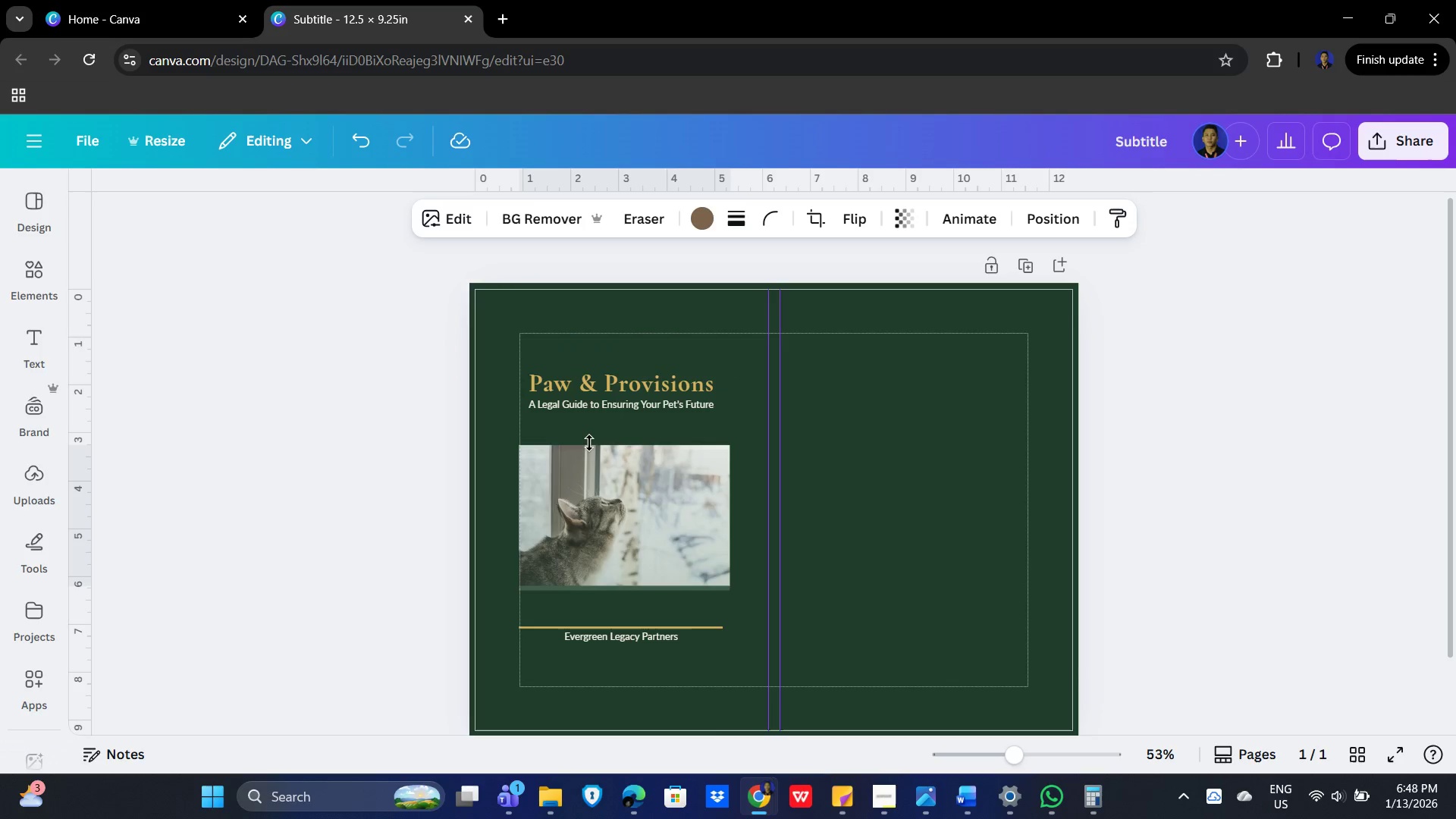 
key(ArrowDown)
 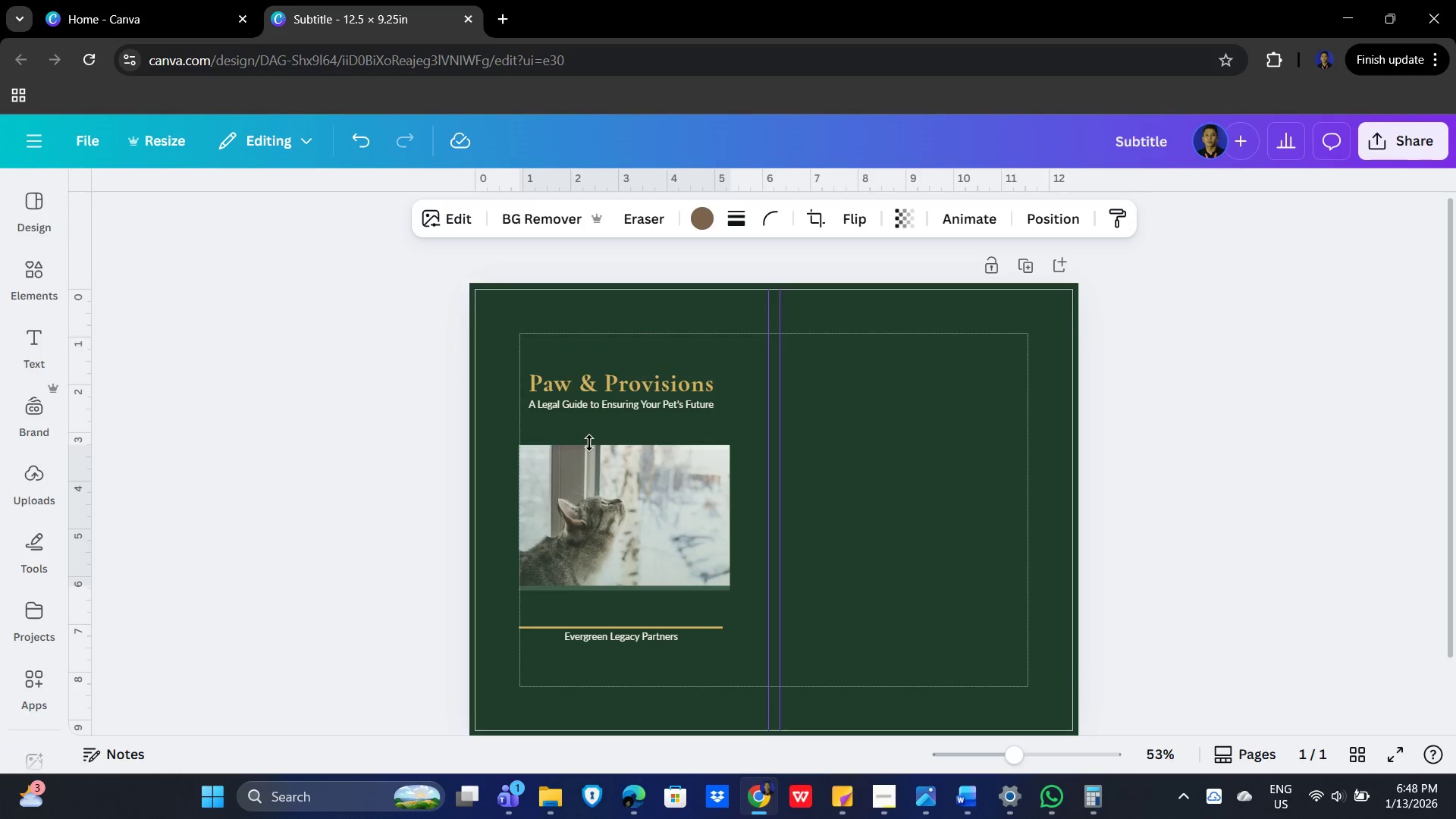 
key(ArrowDown)
 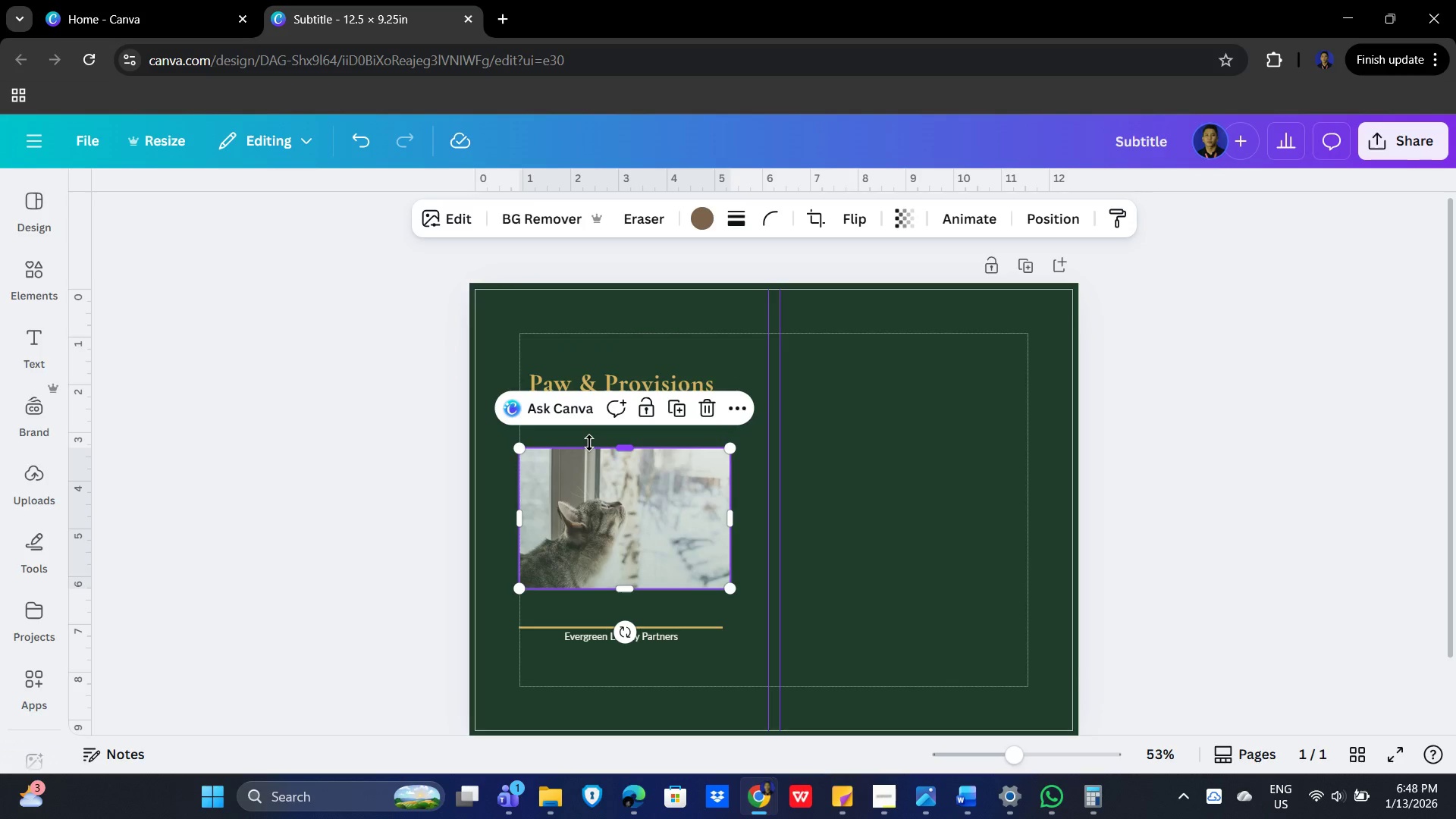 
key(ArrowDown)
 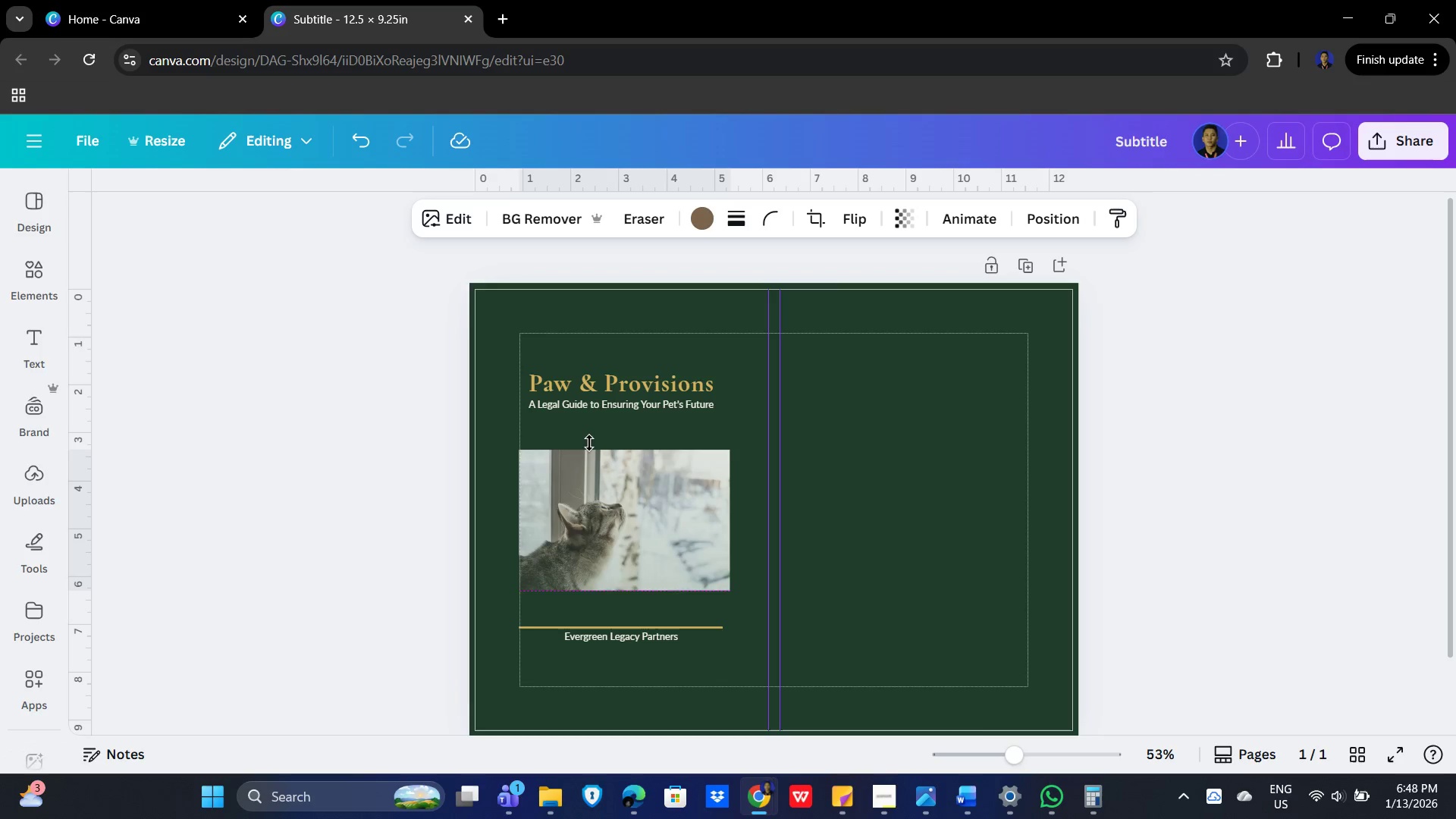 
key(ArrowUp)
 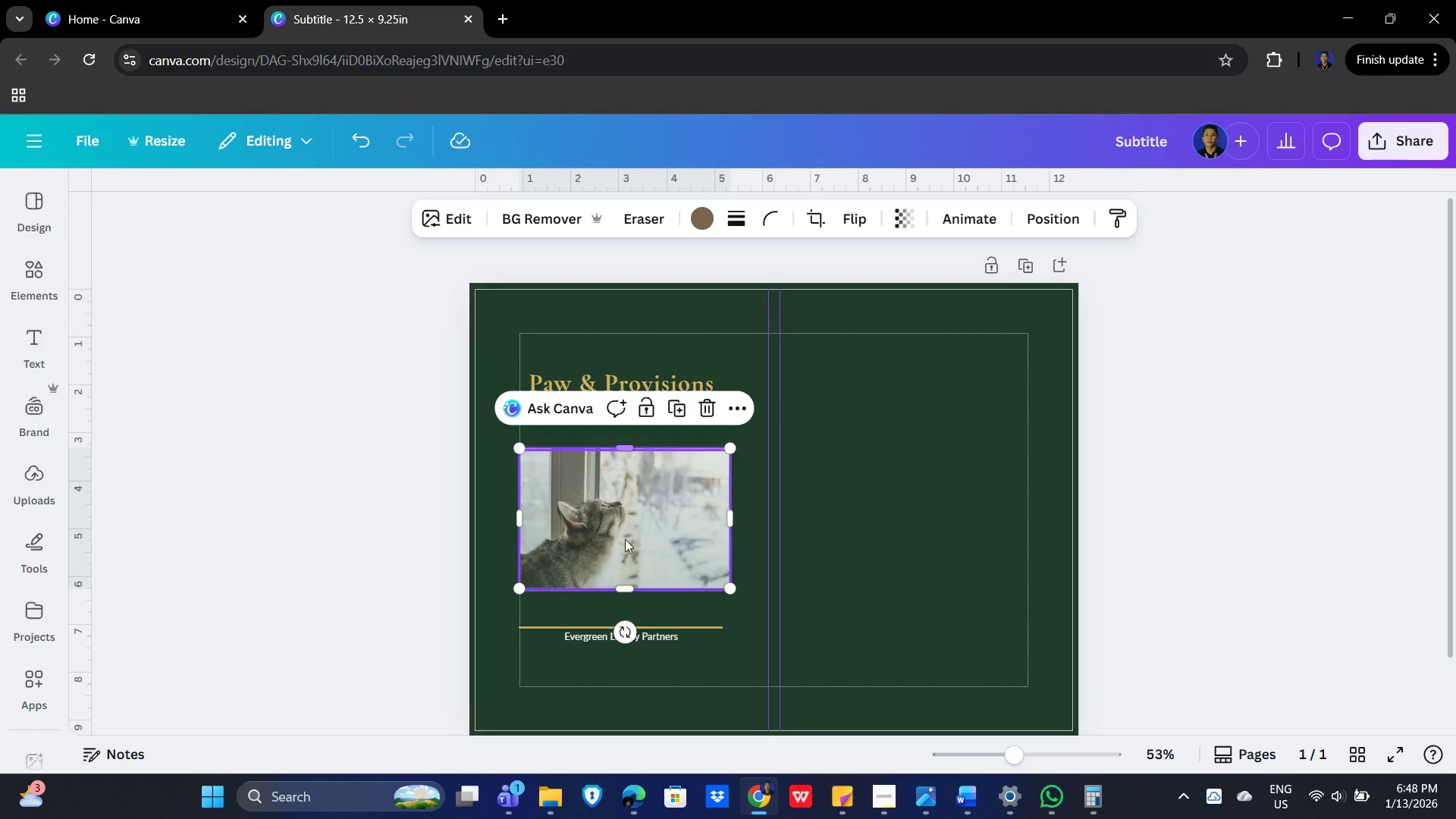 
left_click([928, 516])
 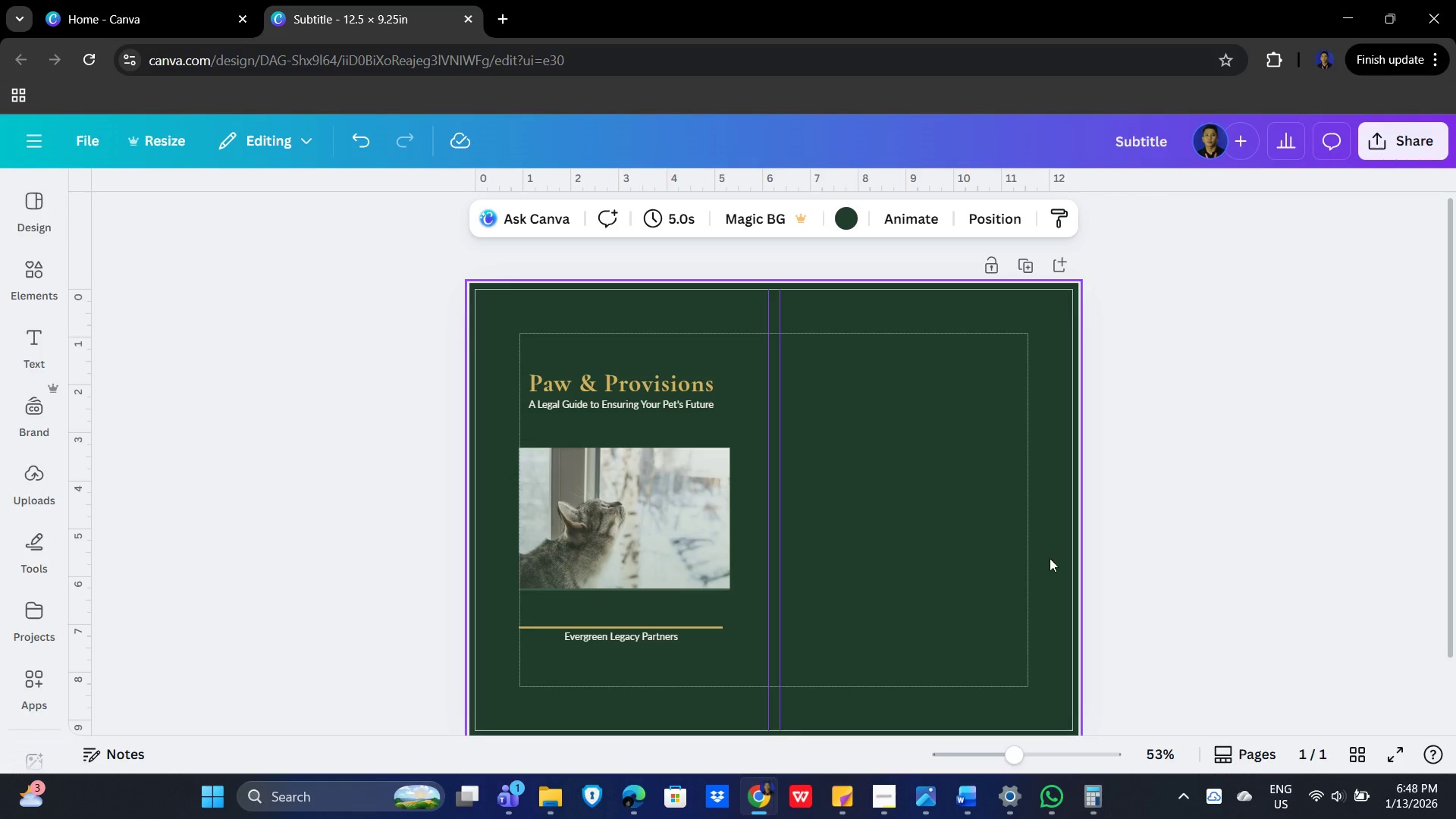 
left_click([1344, 472])
 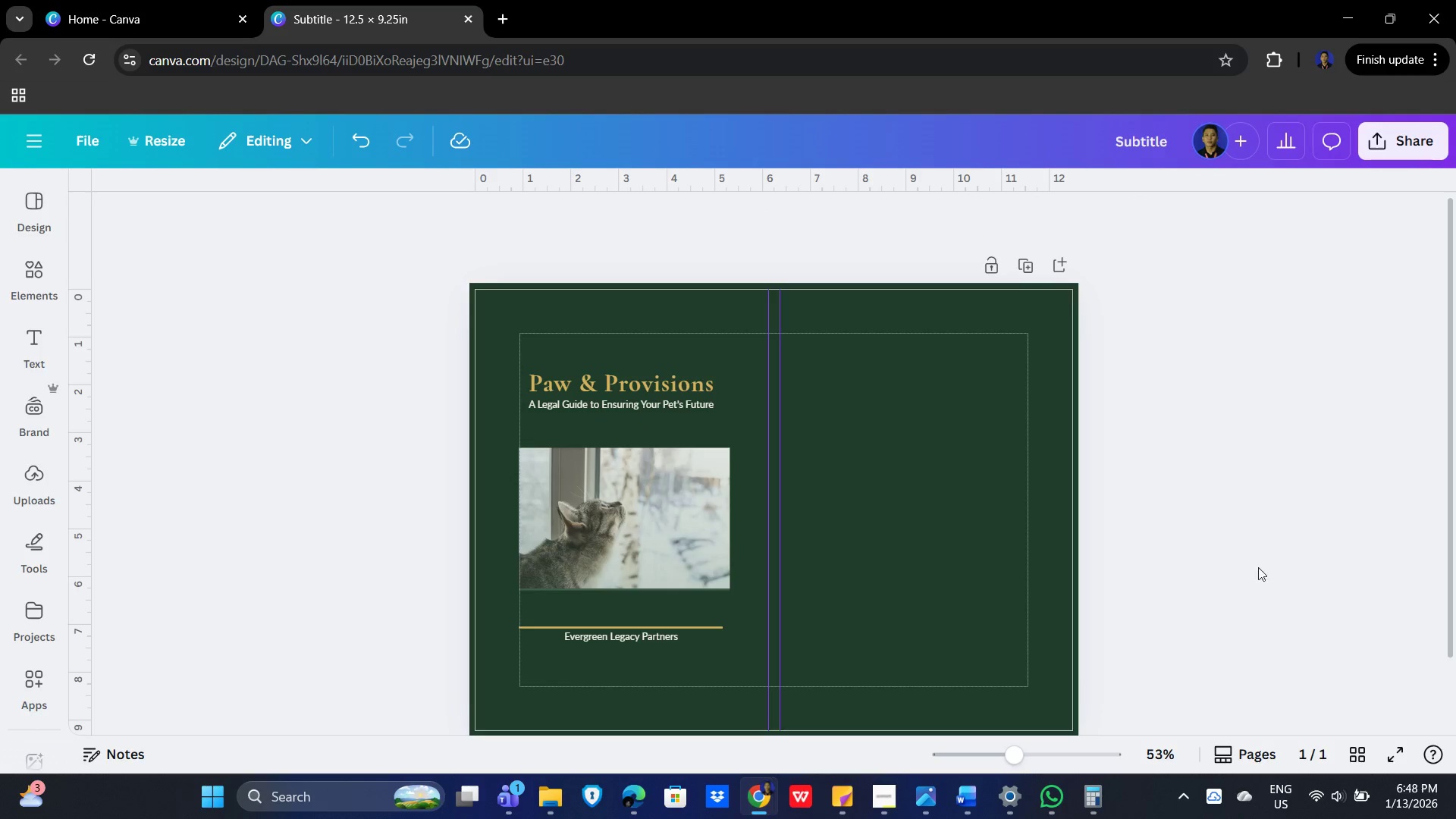 
key(Alt+AltLeft)
 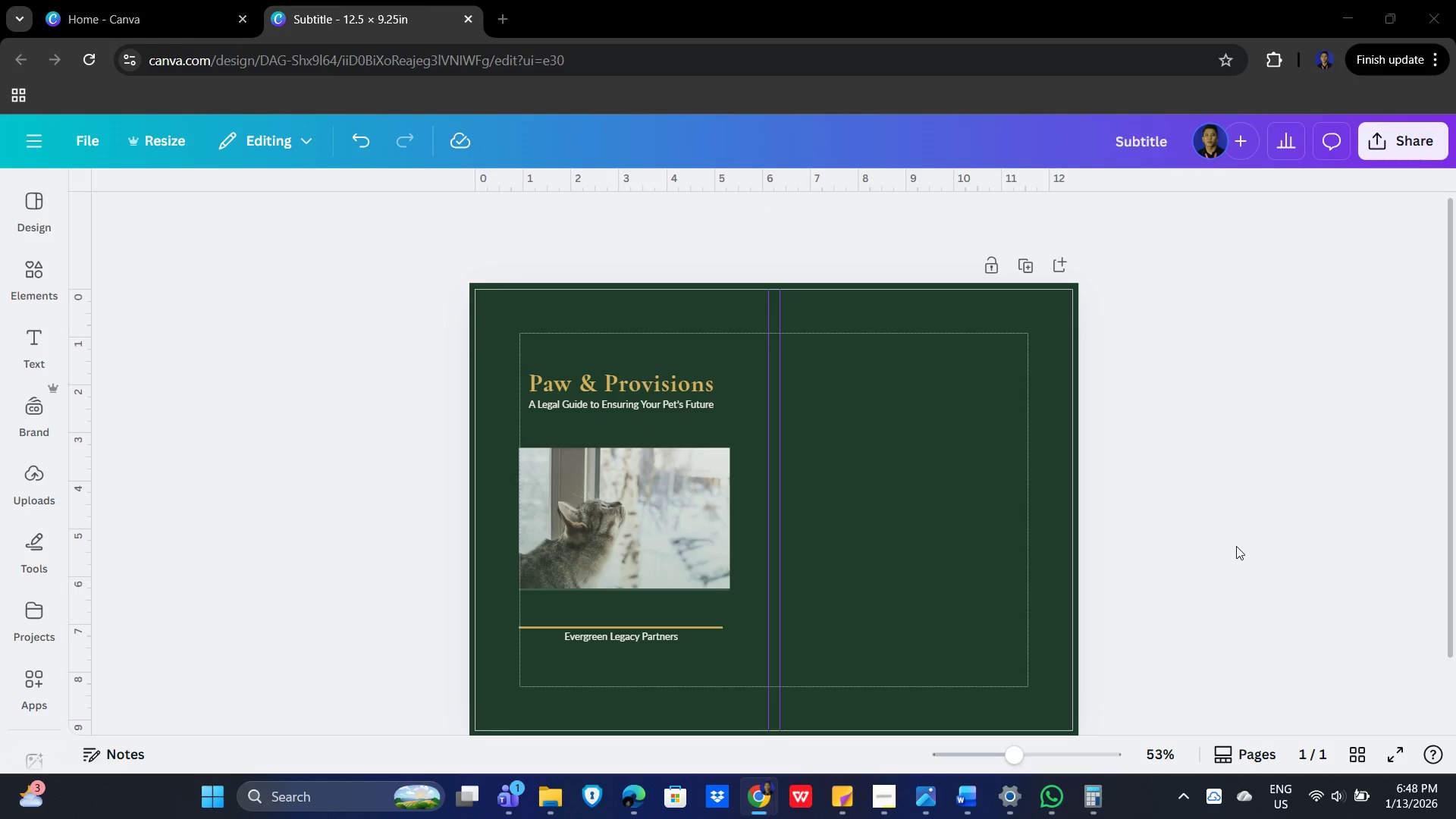 
key(Alt+Tab)
 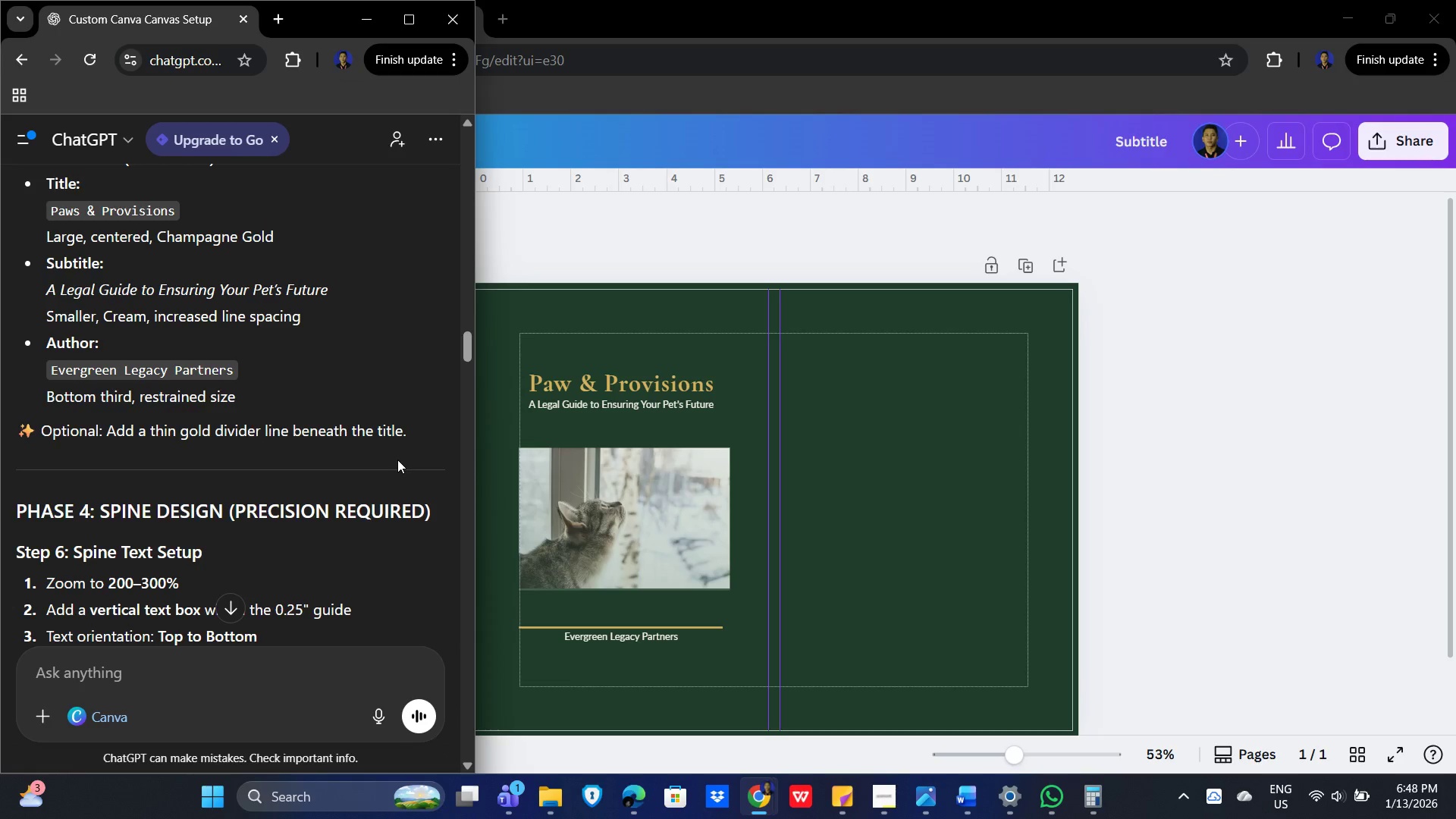 
scroll: coordinate [397, 473], scroll_direction: down, amount: 3.0
 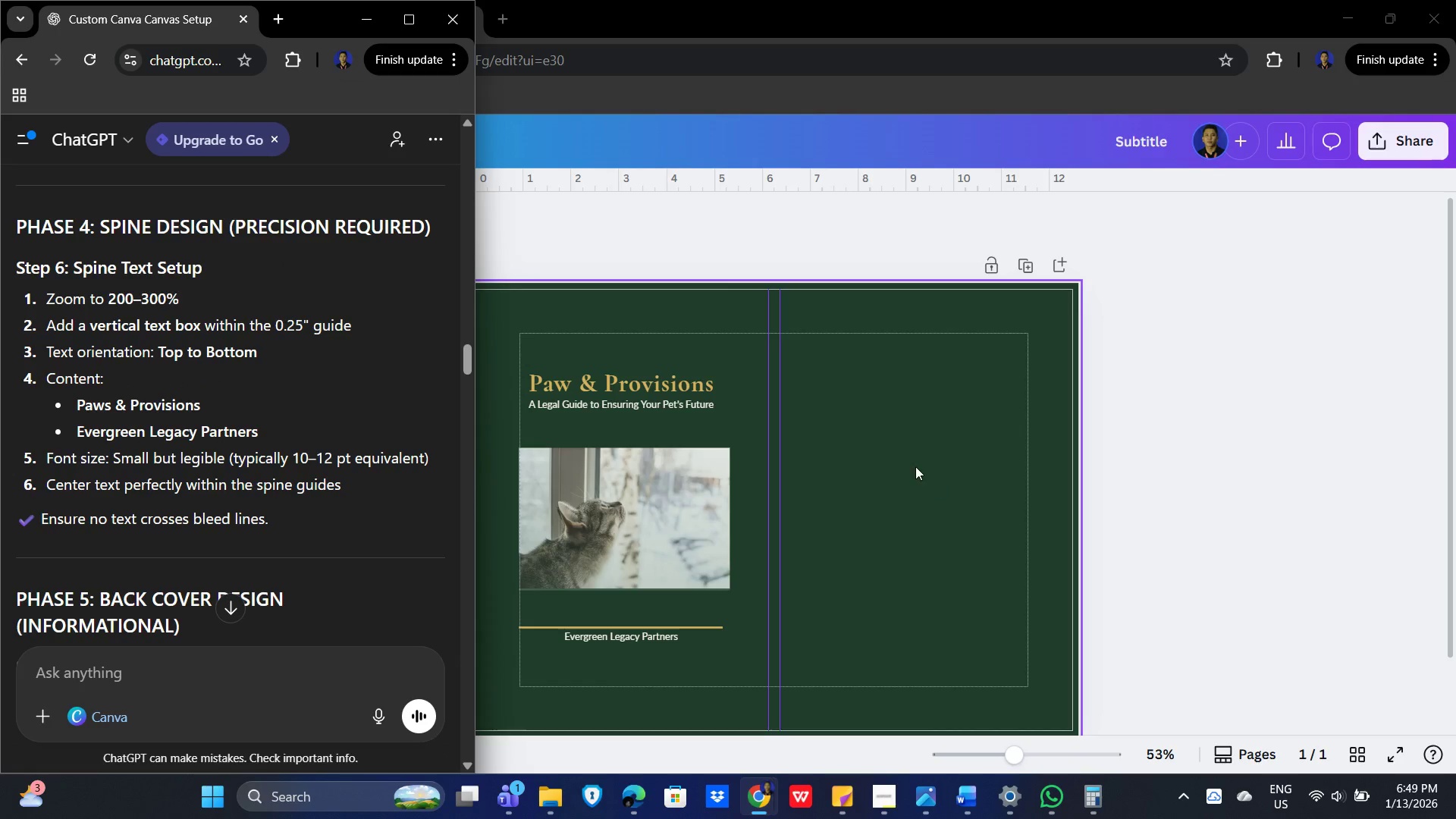 
wait(5.08)
 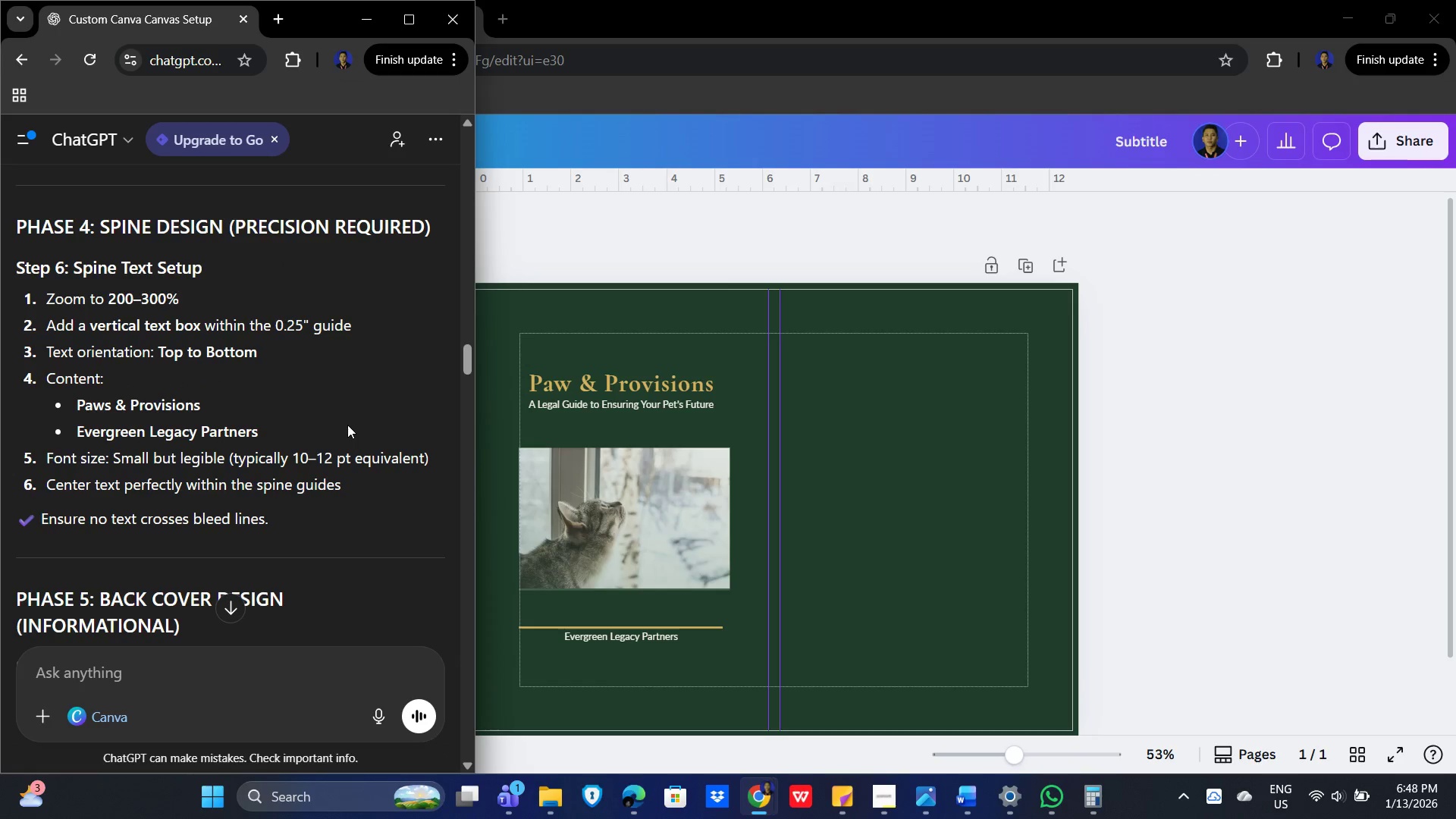 
hold_key(key=ControlLeft, duration=0.36)
 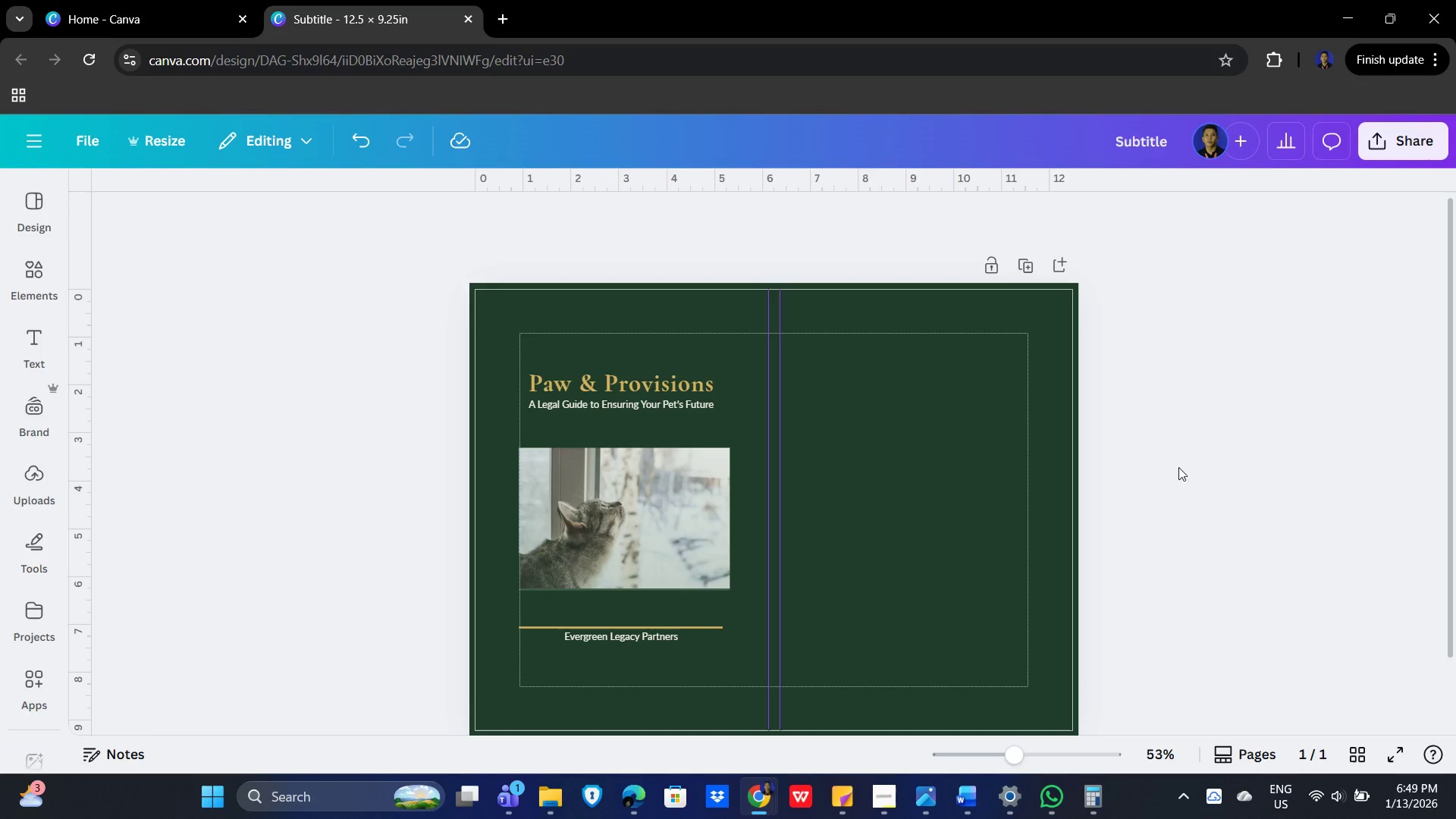 
hold_key(key=ControlLeft, duration=1.5)
scroll: coordinate [1159, 500], scroll_direction: up, amount: 1.0
 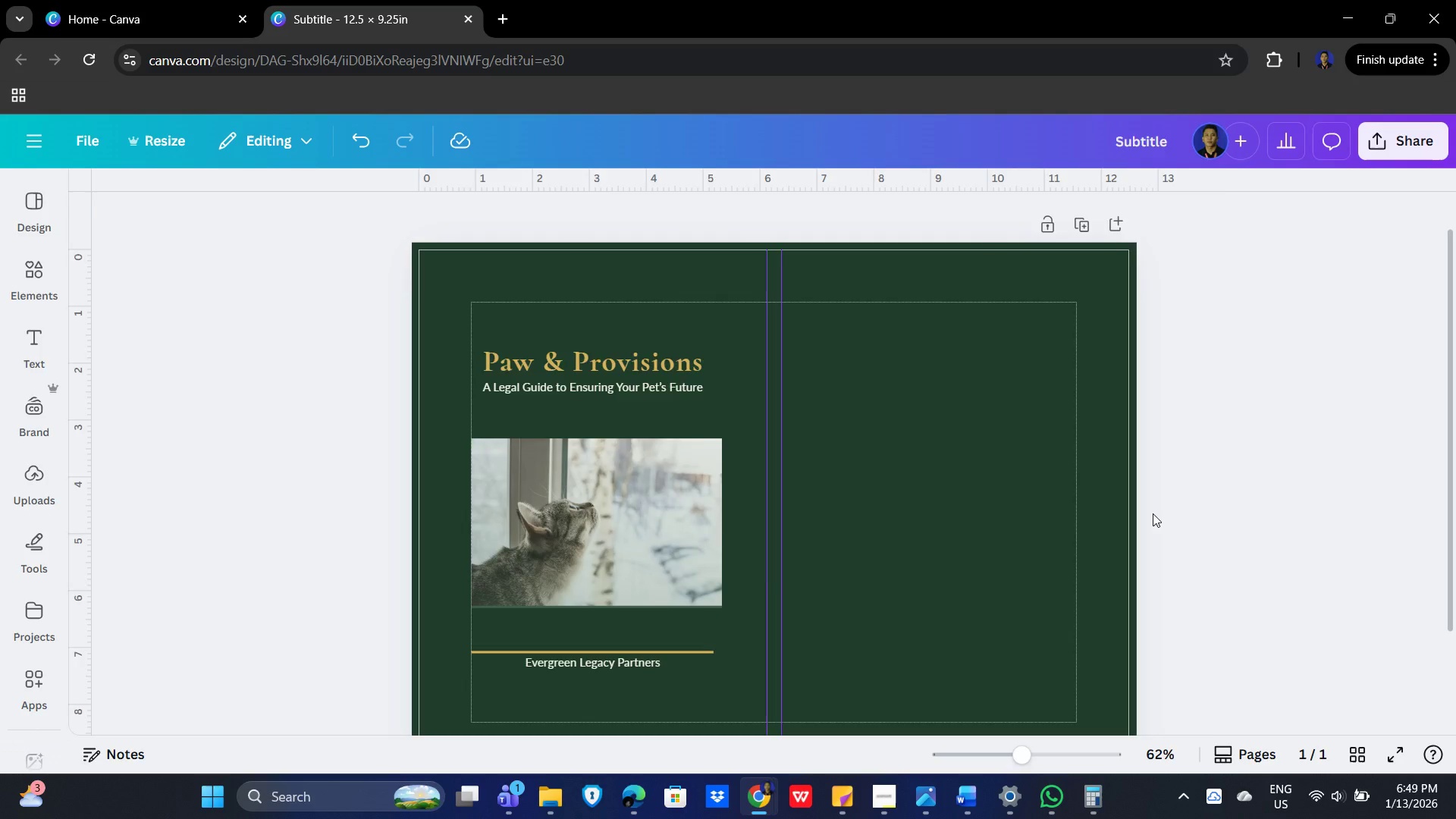 
hold_key(key=ControlLeft, duration=1.5)
scroll: coordinate [1153, 513], scroll_direction: up, amount: 3.0
 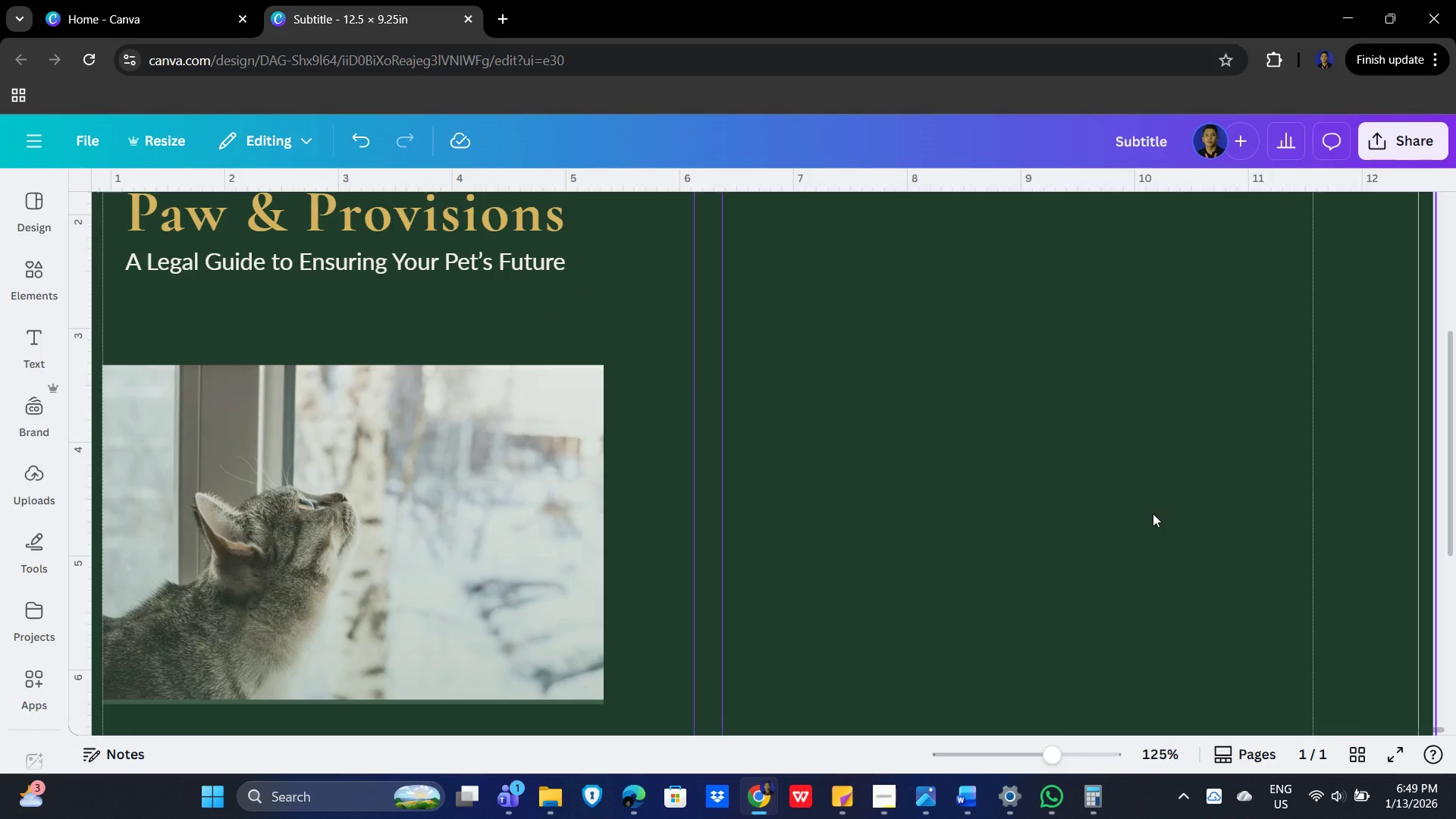 
hold_key(key=ControlLeft, duration=1.52)
scroll: coordinate [1152, 513], scroll_direction: up, amount: 2.0
 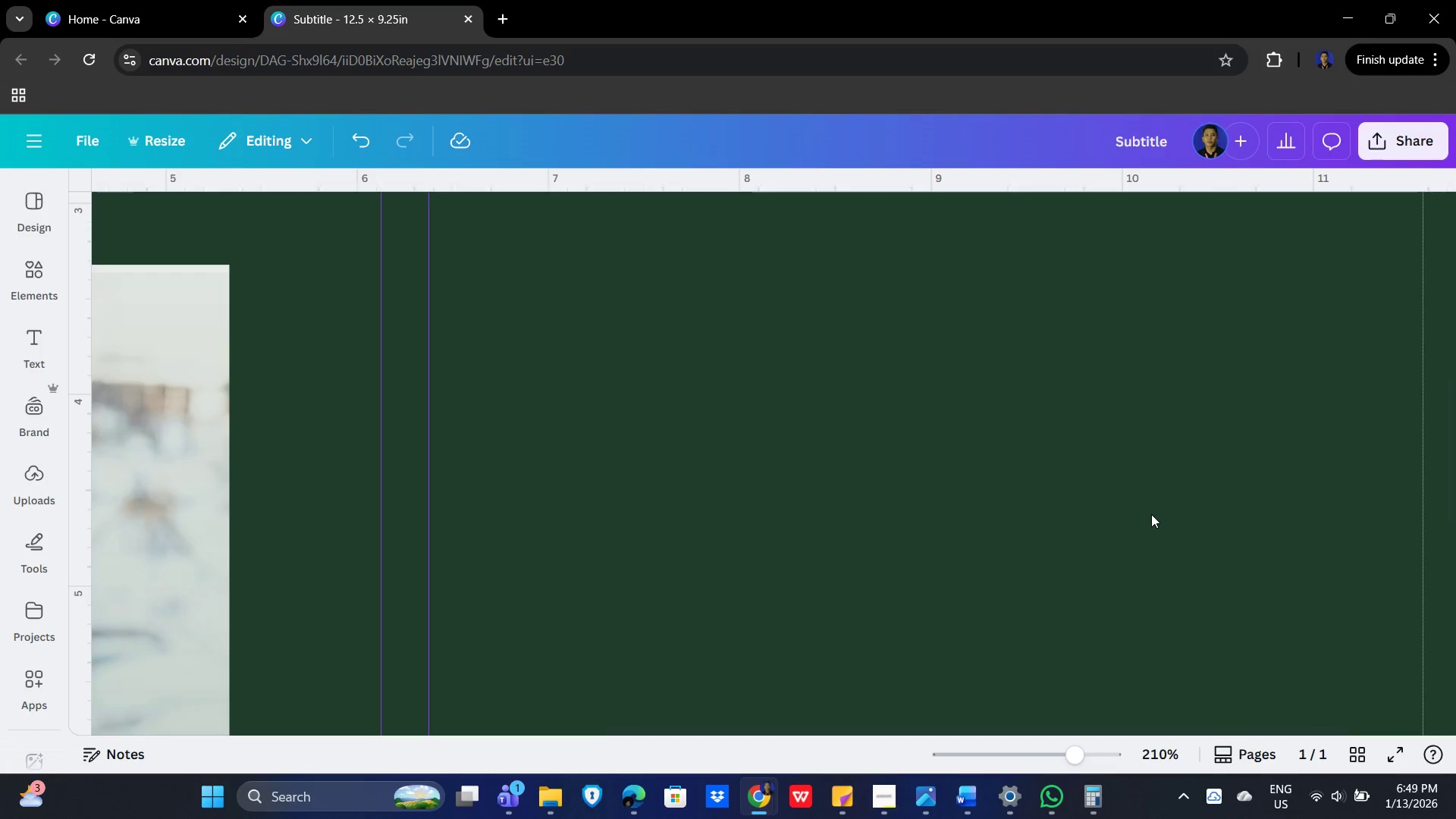 
hold_key(key=ControlLeft, duration=0.31)
 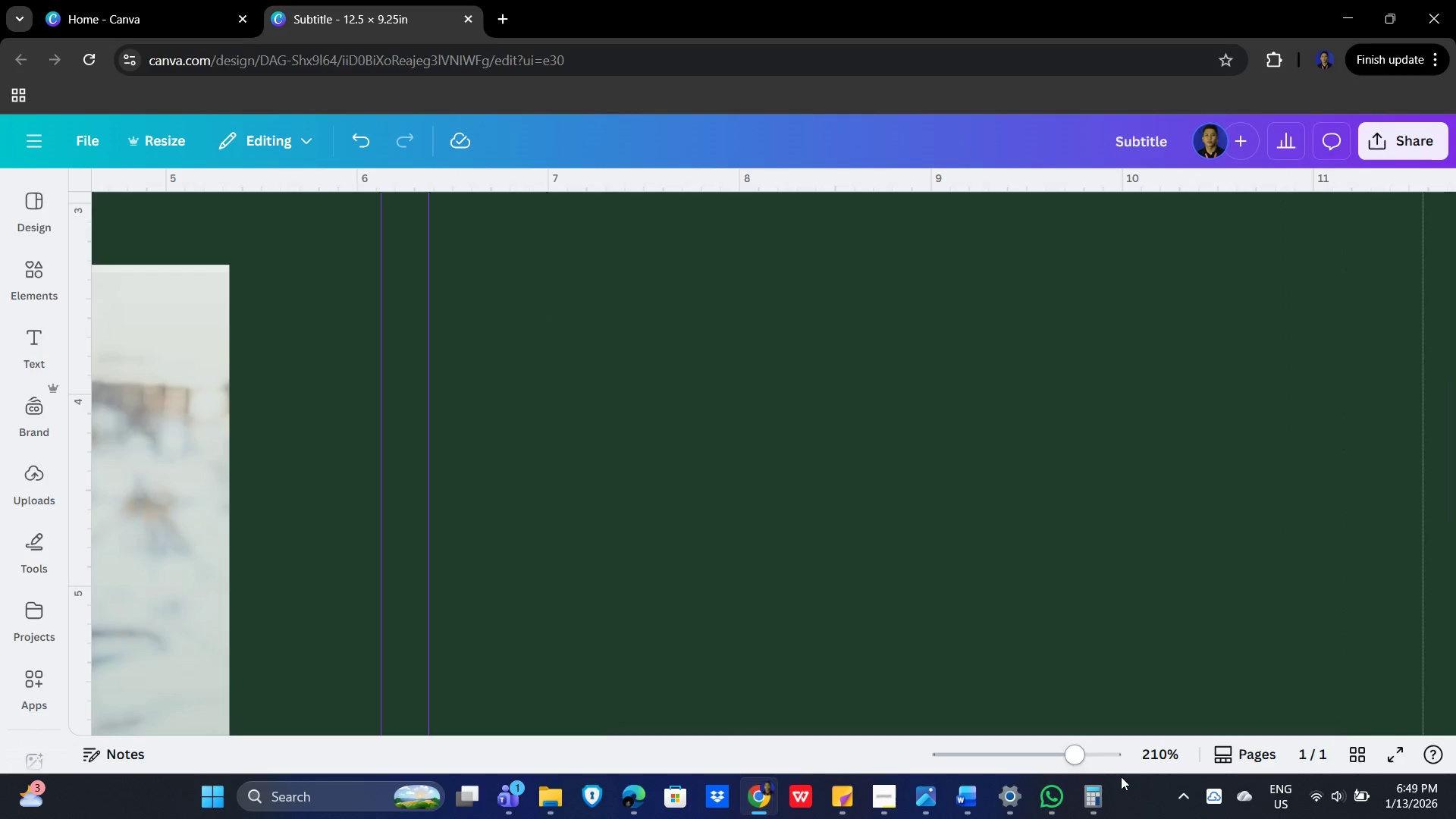 
key(Alt+AltLeft)
 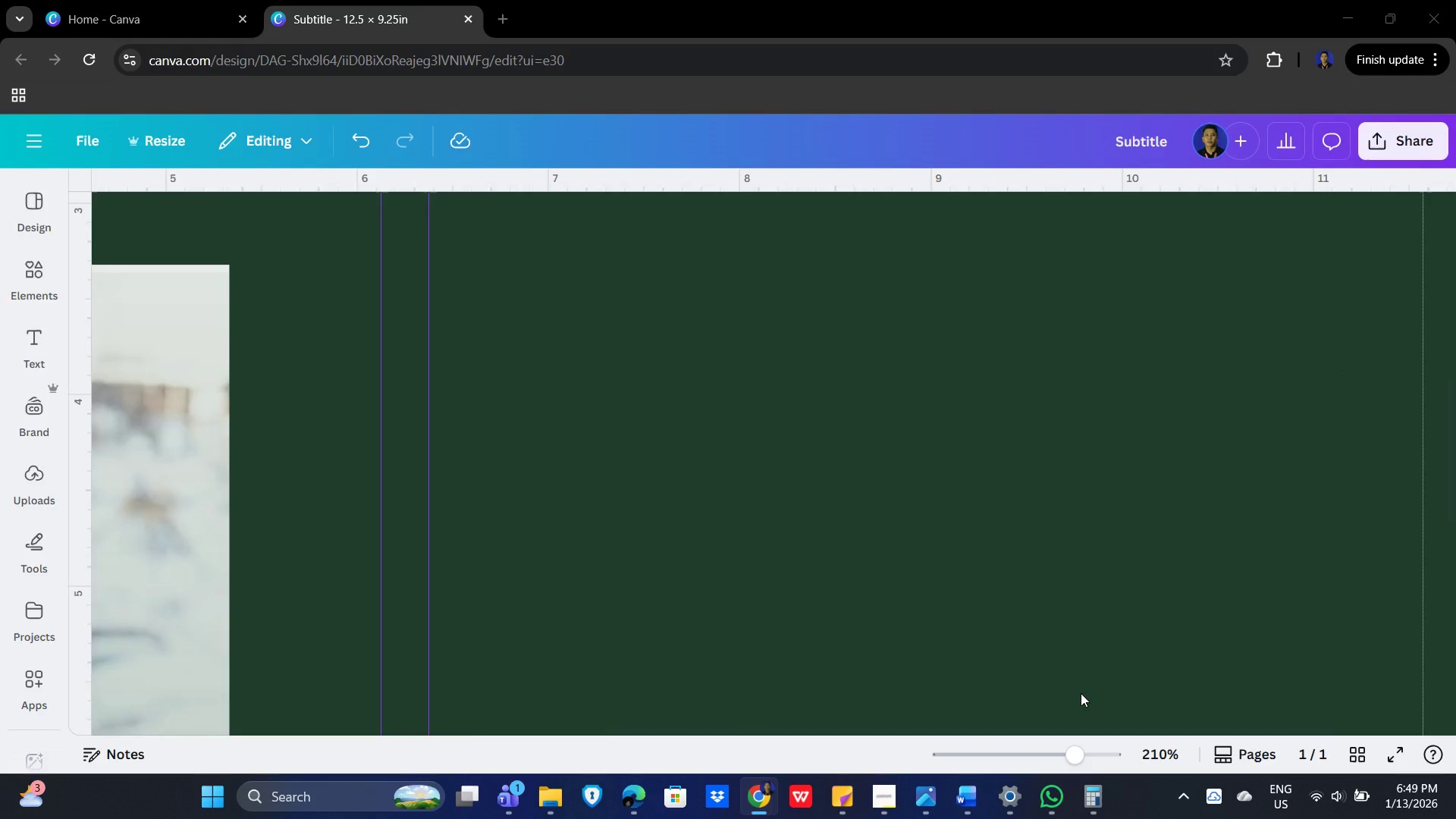 
key(Alt+Tab)
 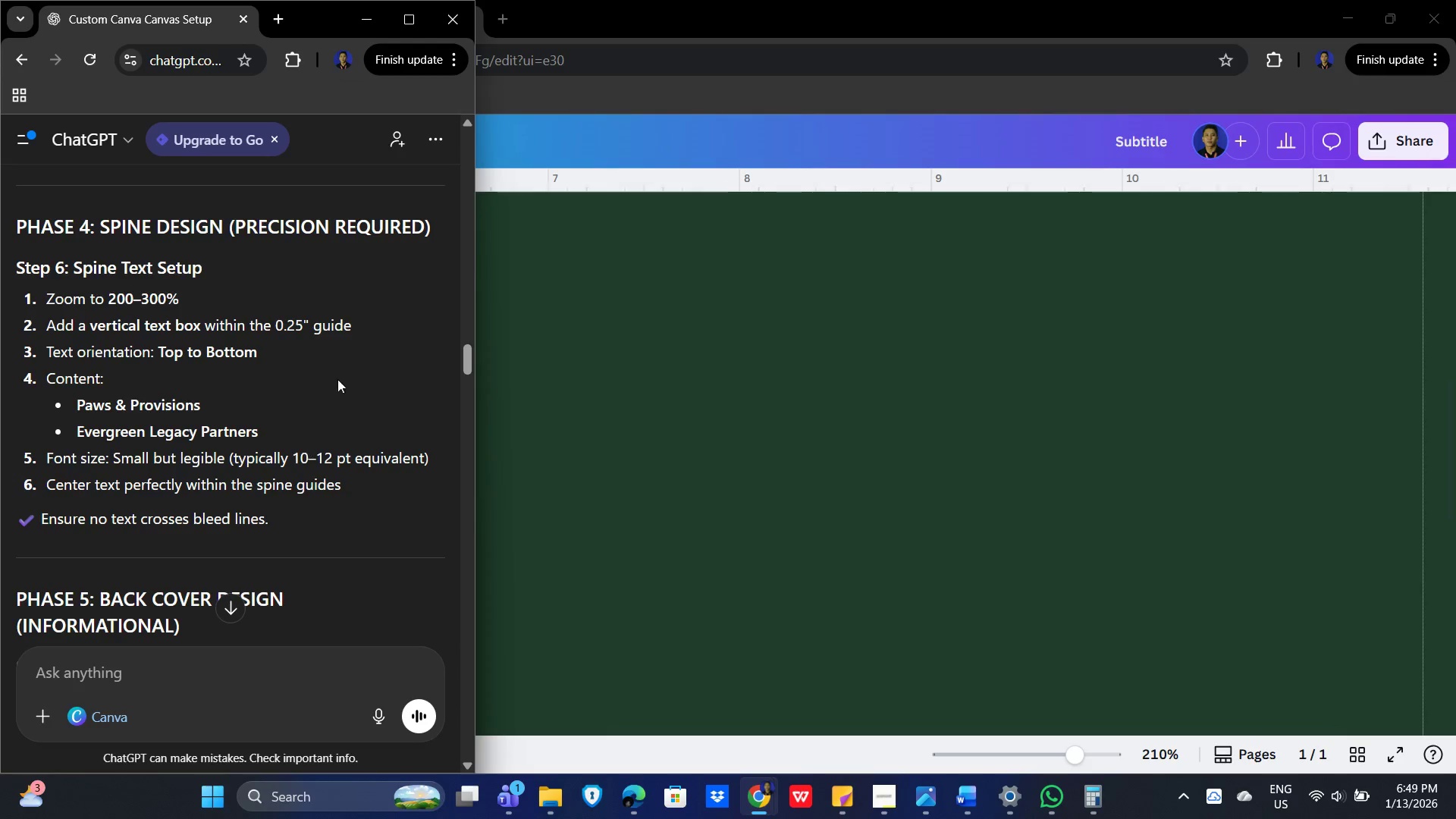 
wait(32.03)
 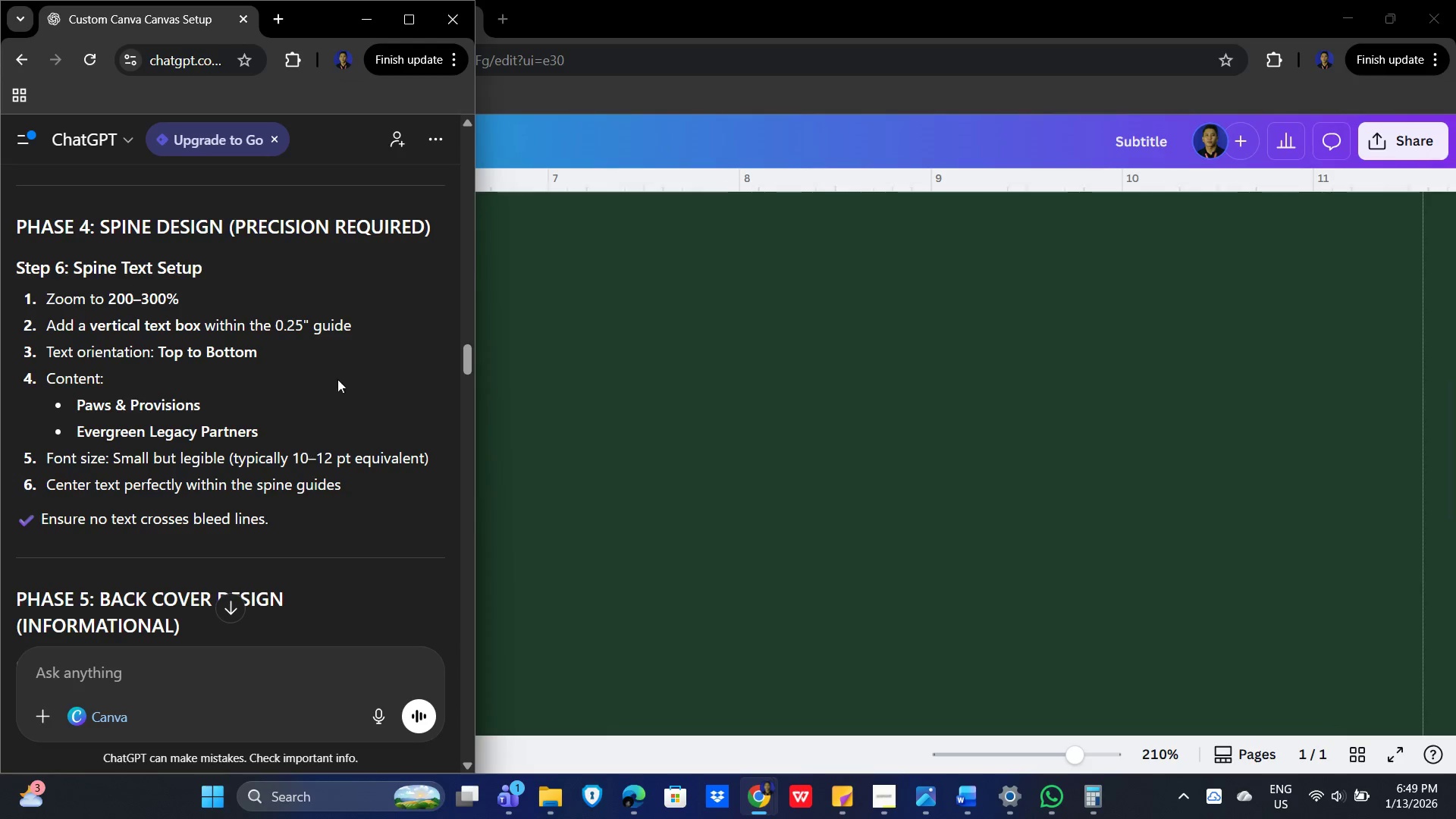 
scroll: coordinate [281, 448], scroll_direction: down, amount: 3.0
 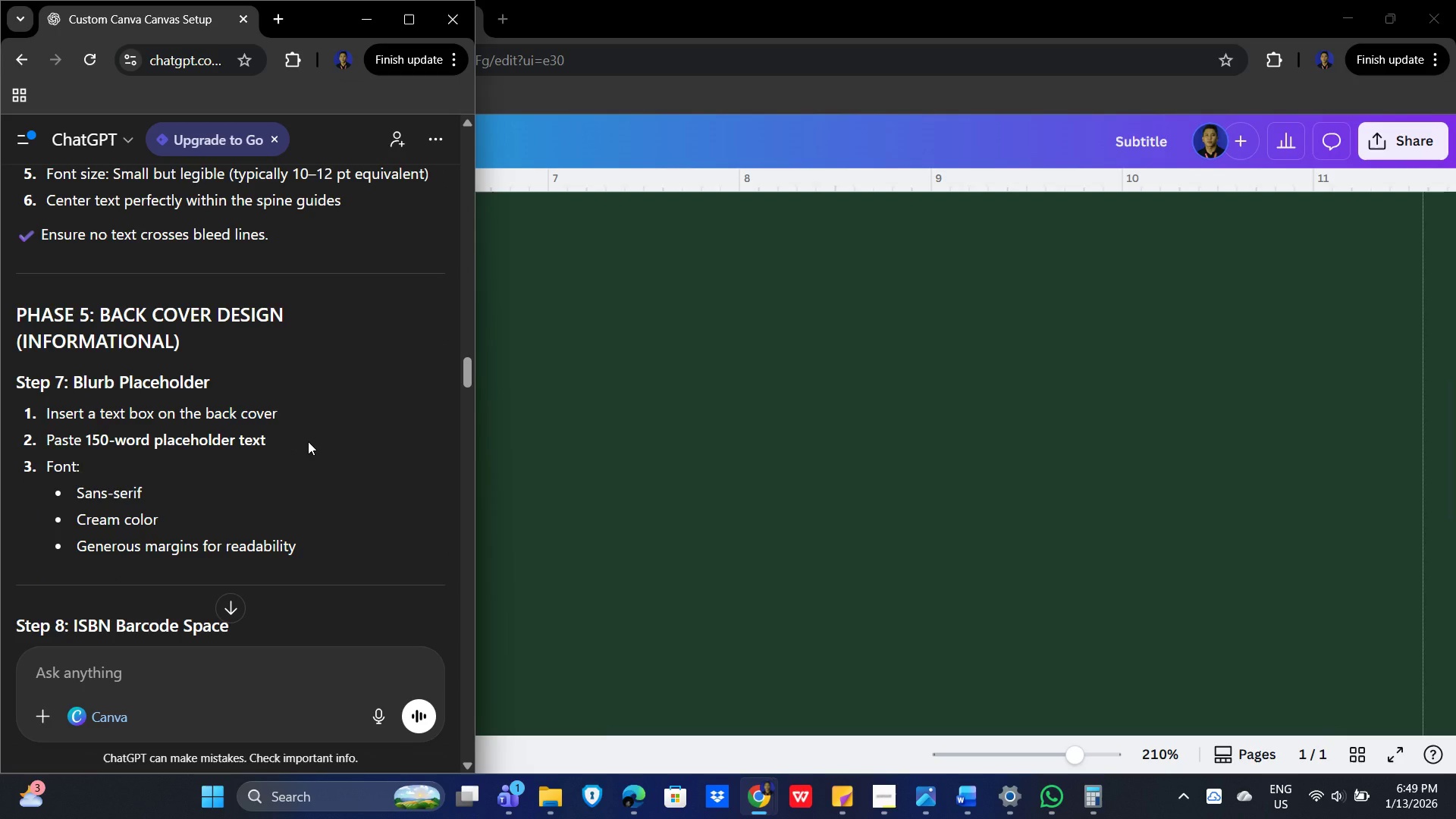 
scroll: coordinate [323, 467], scroll_direction: up, amount: 5.0
 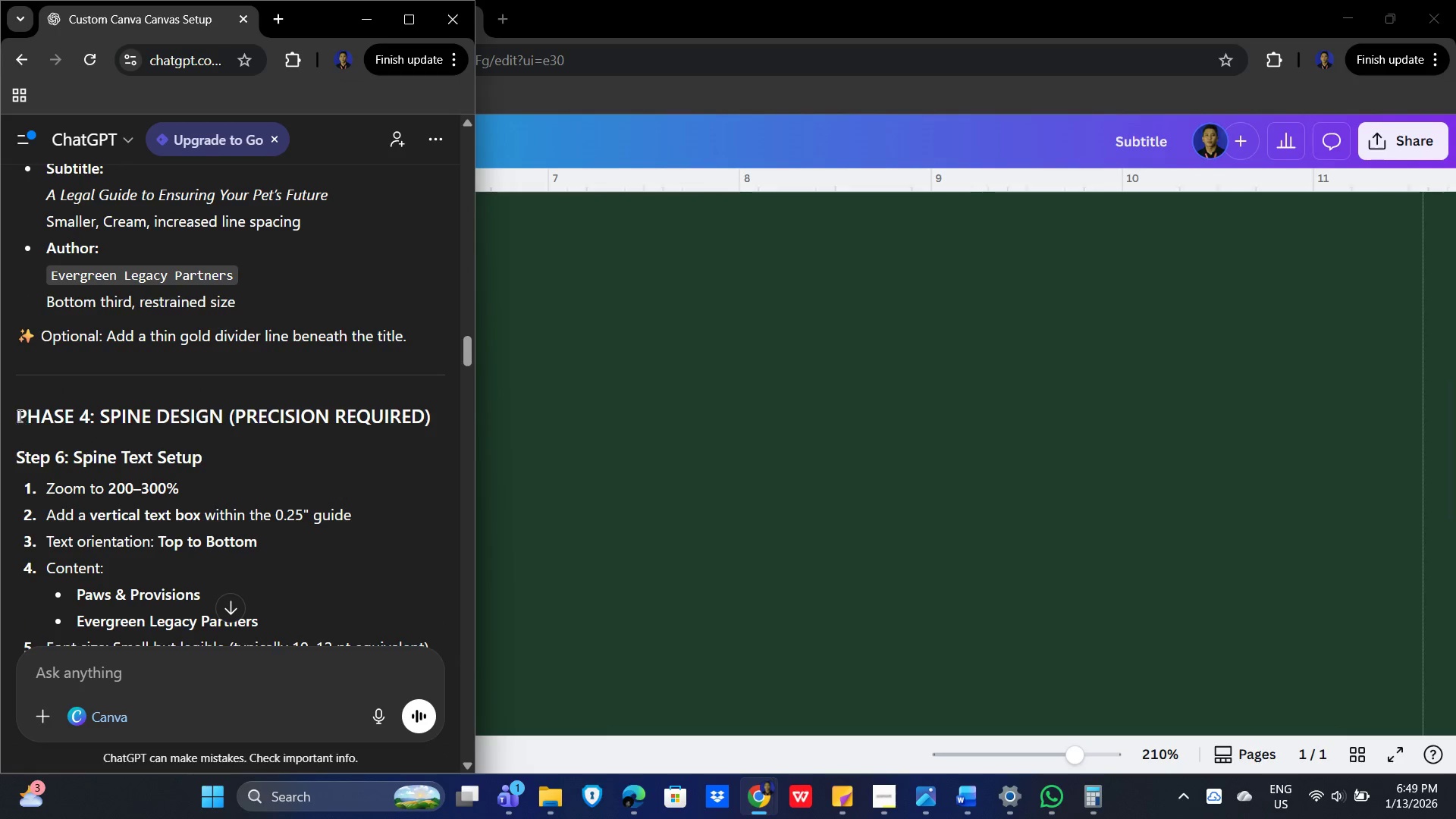 
left_click_drag(start_coordinate=[15, 415], to_coordinate=[484, 415])
 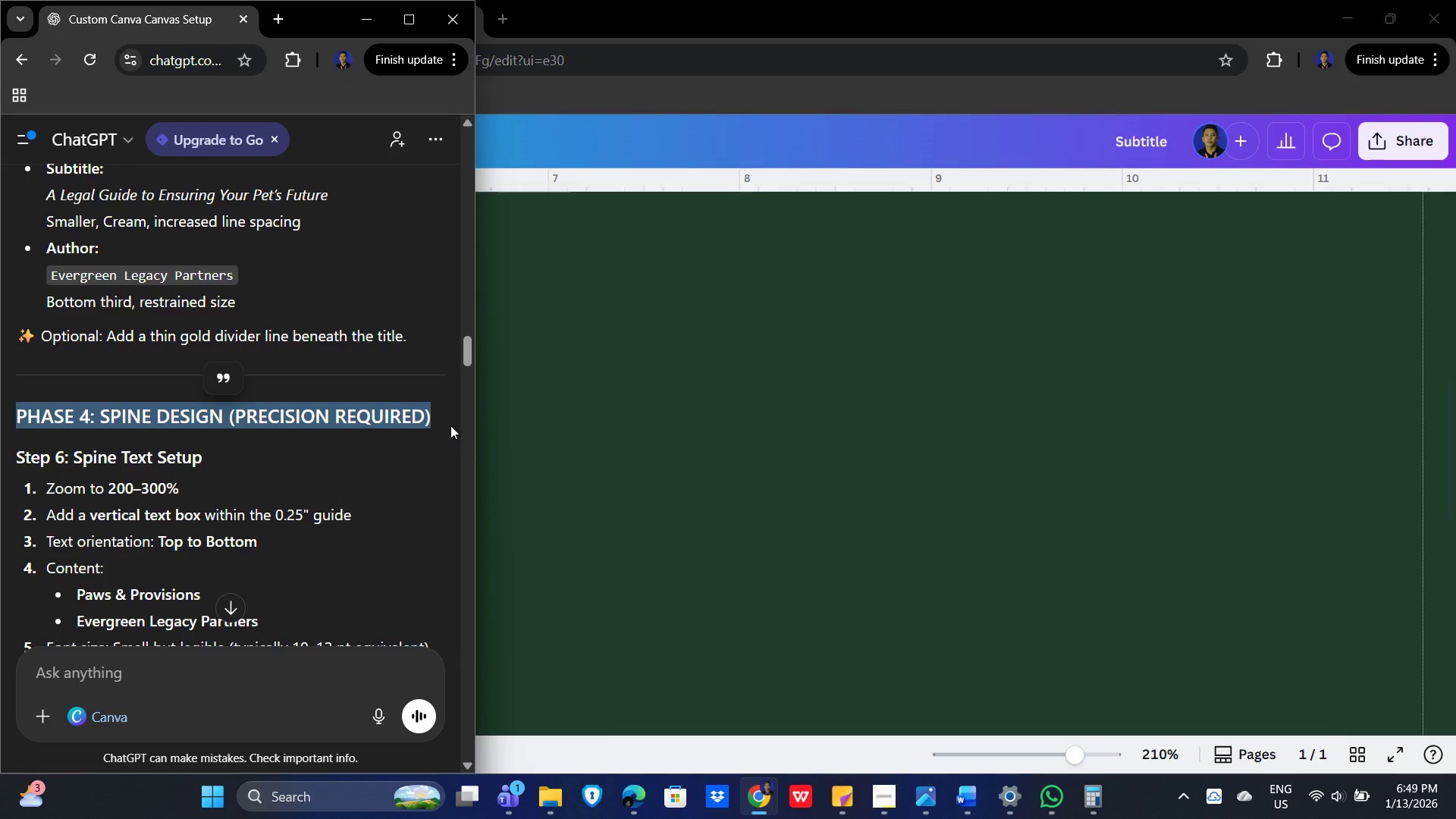 
key(Control+C)
 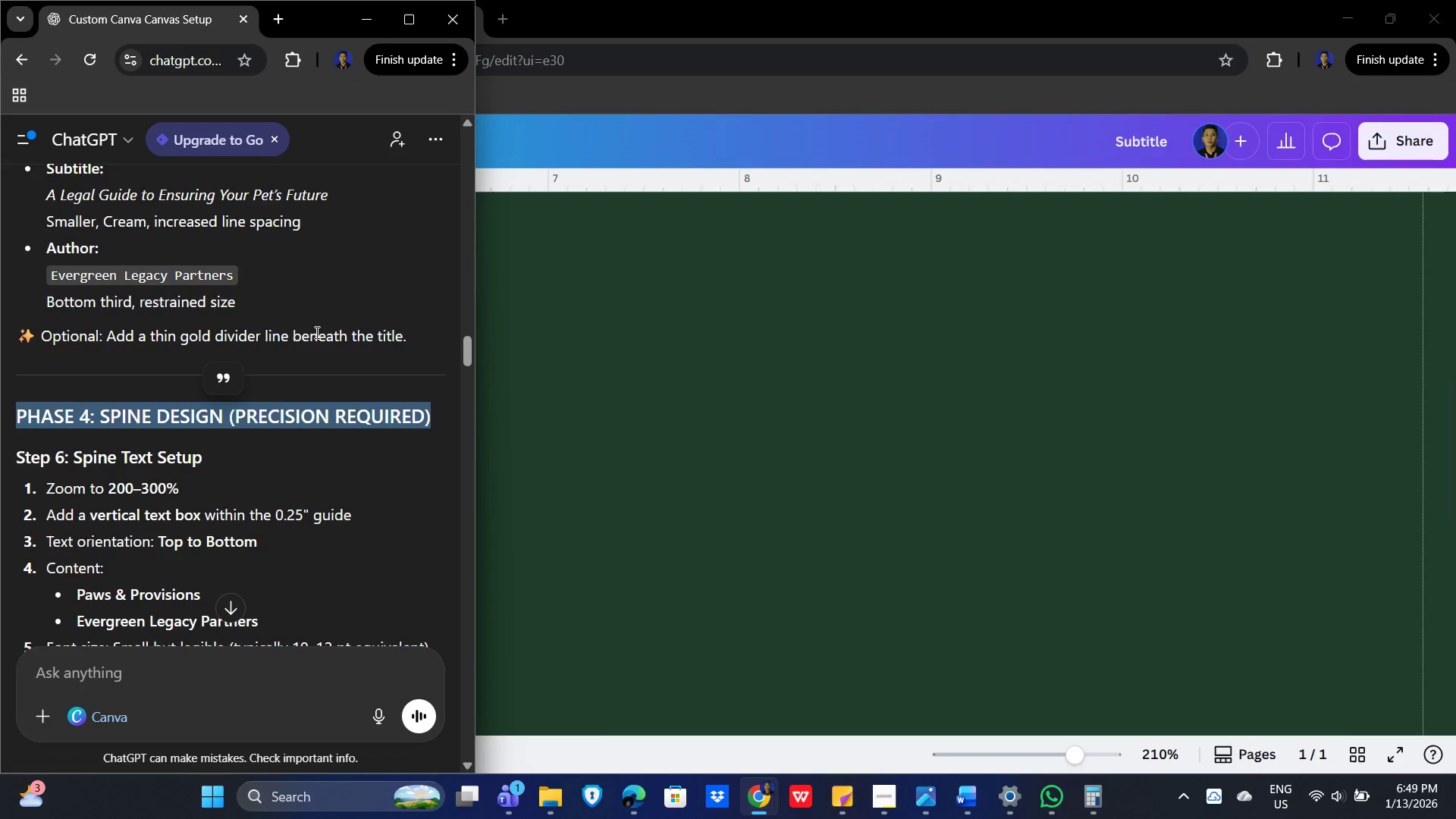 
scroll: coordinate [343, 351], scroll_direction: down, amount: 6.0
 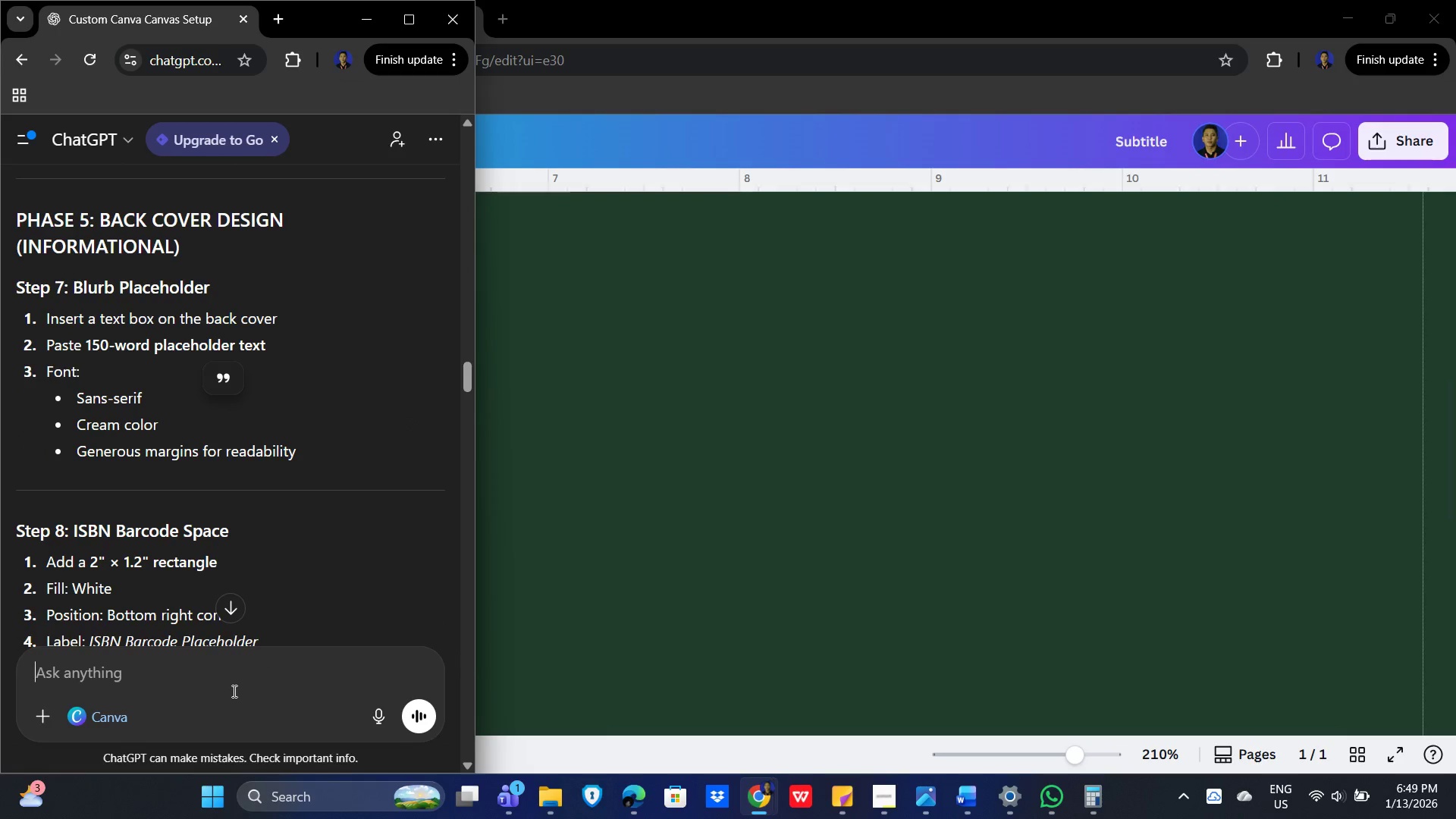 
key(Control+C)
 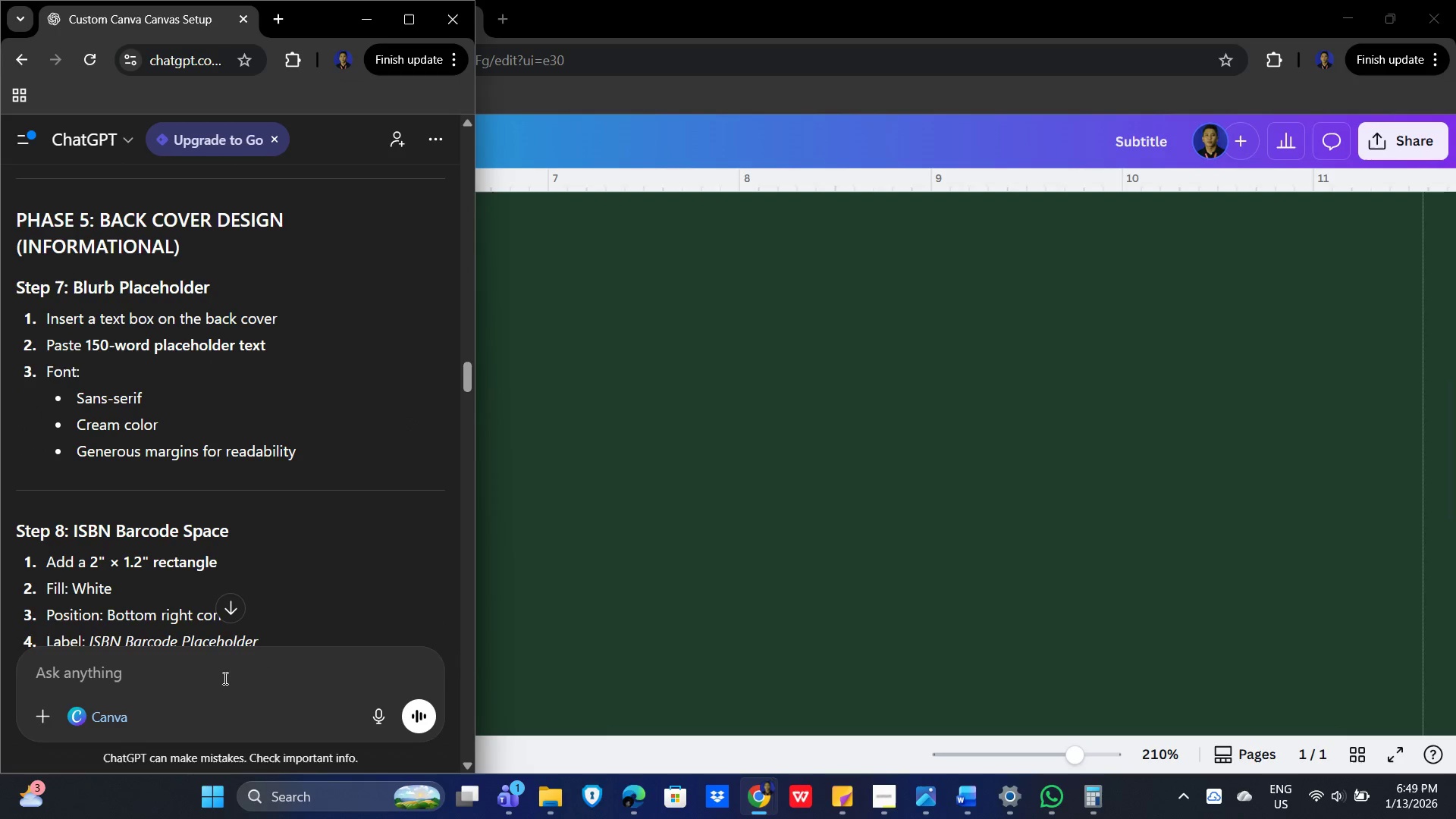 
left_click_drag(start_coordinate=[155, 659], to_coordinate=[155, 664])
 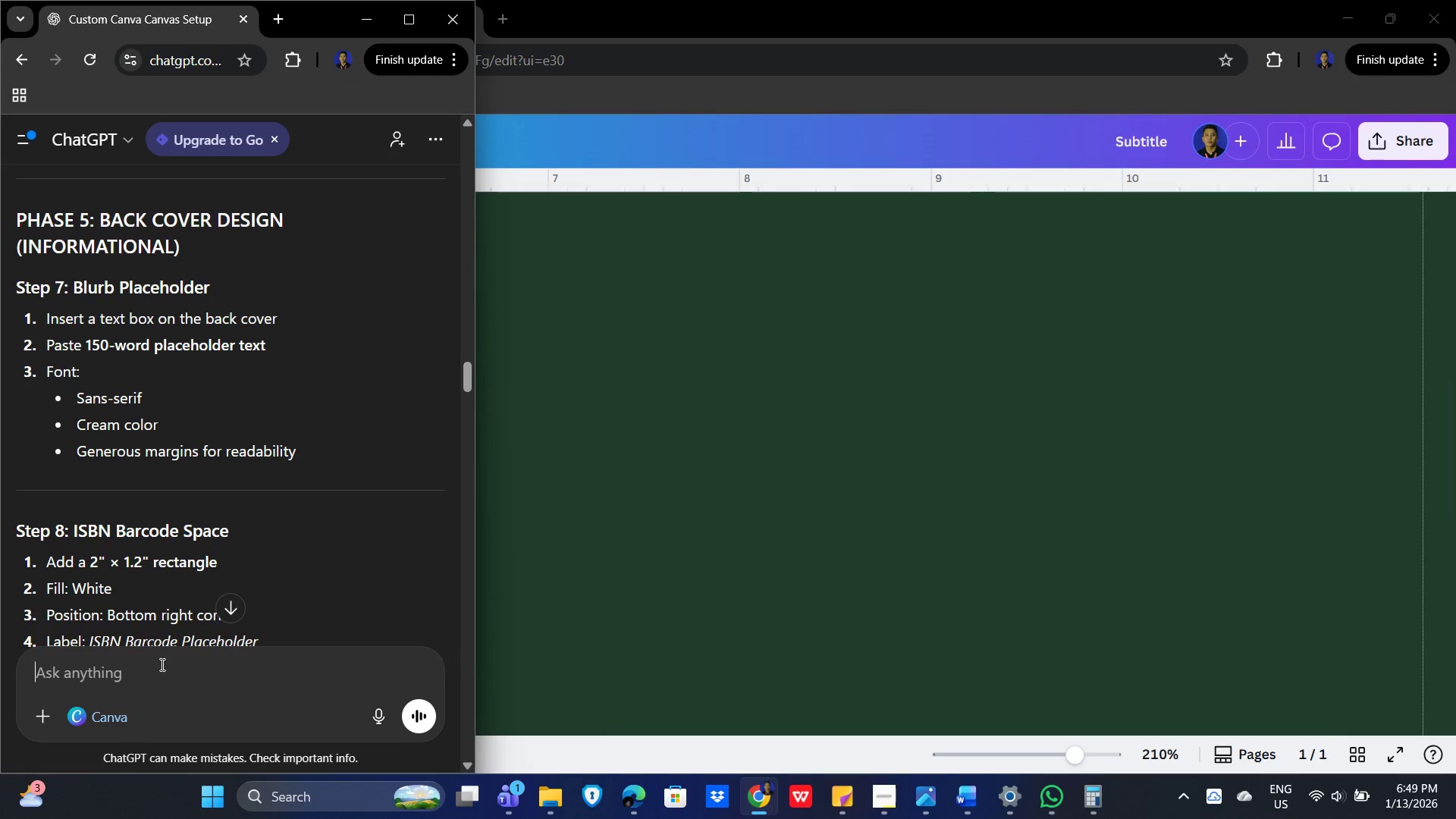 
key(Control+V)
 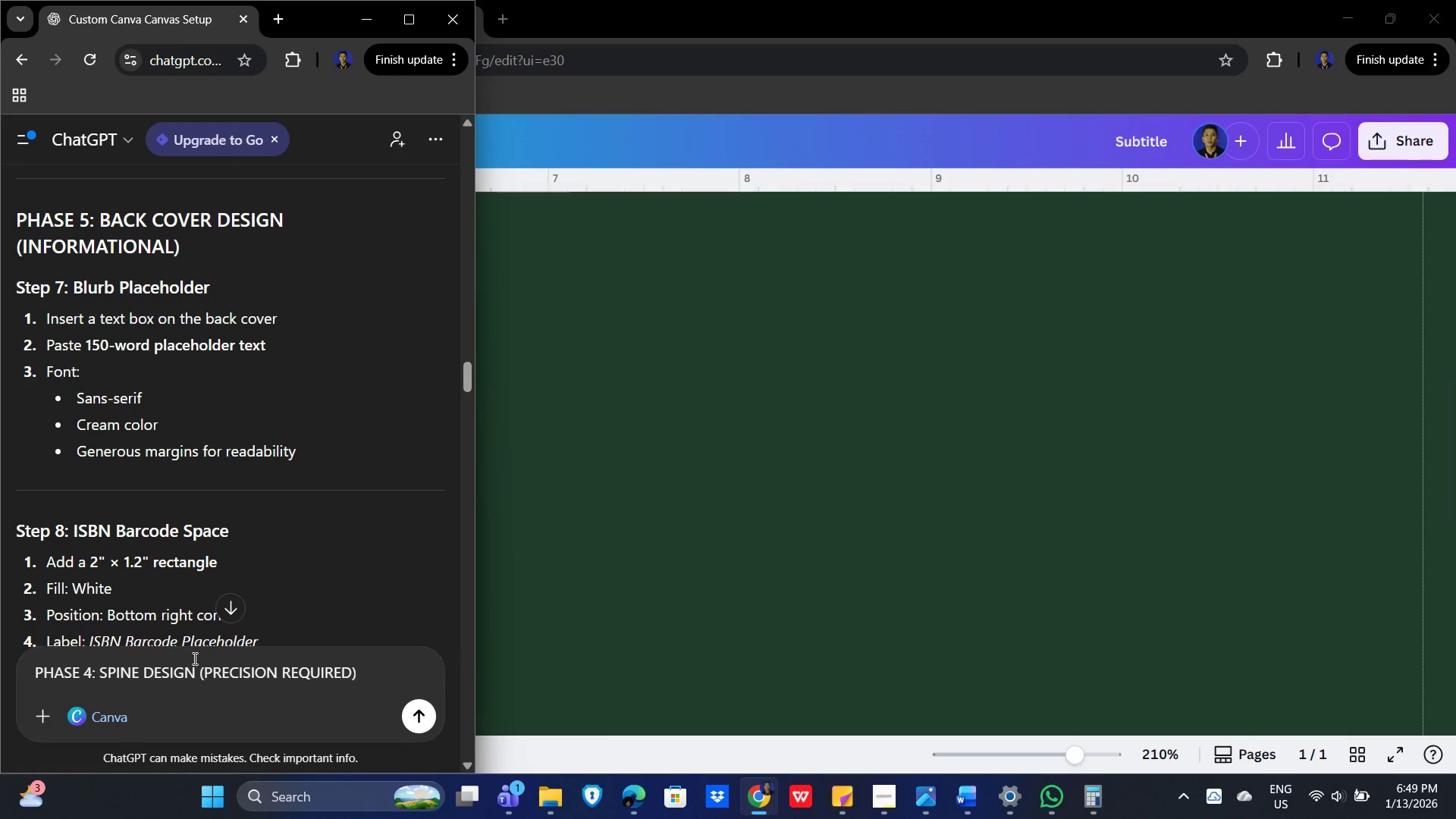 
key(Enter)
 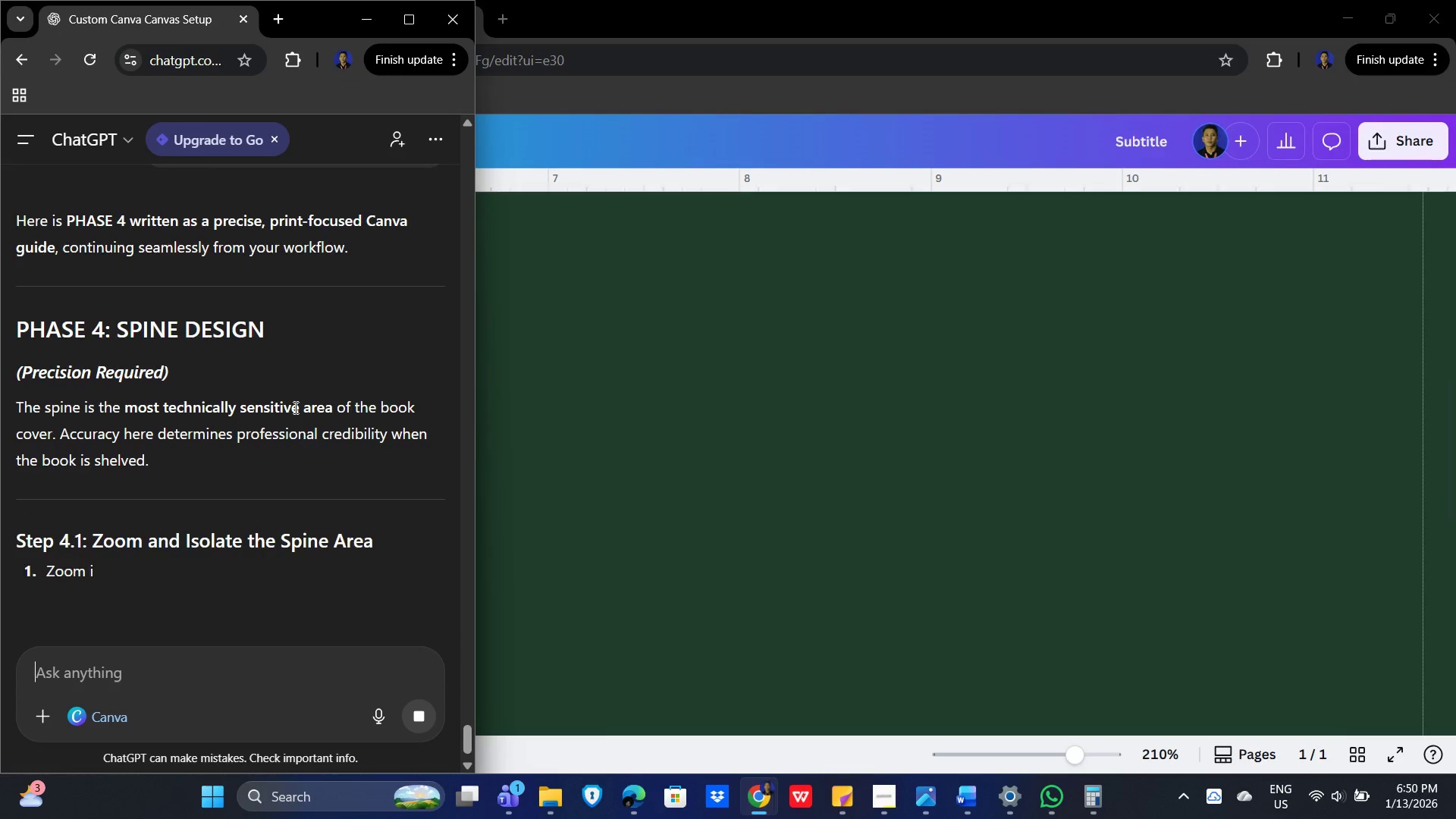 
wait(12.97)
 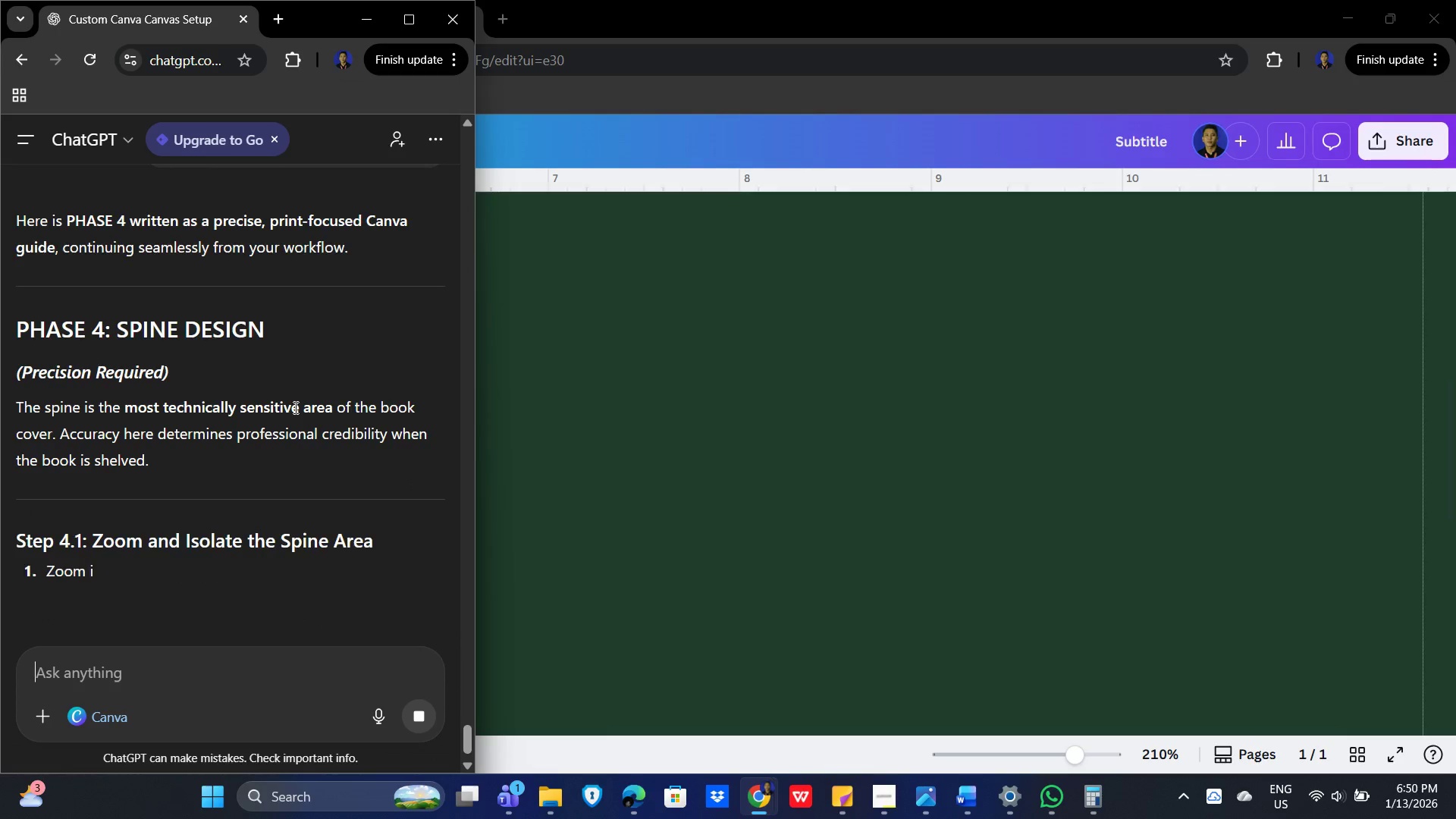 
scroll: coordinate [322, 410], scroll_direction: down, amount: 3.0
 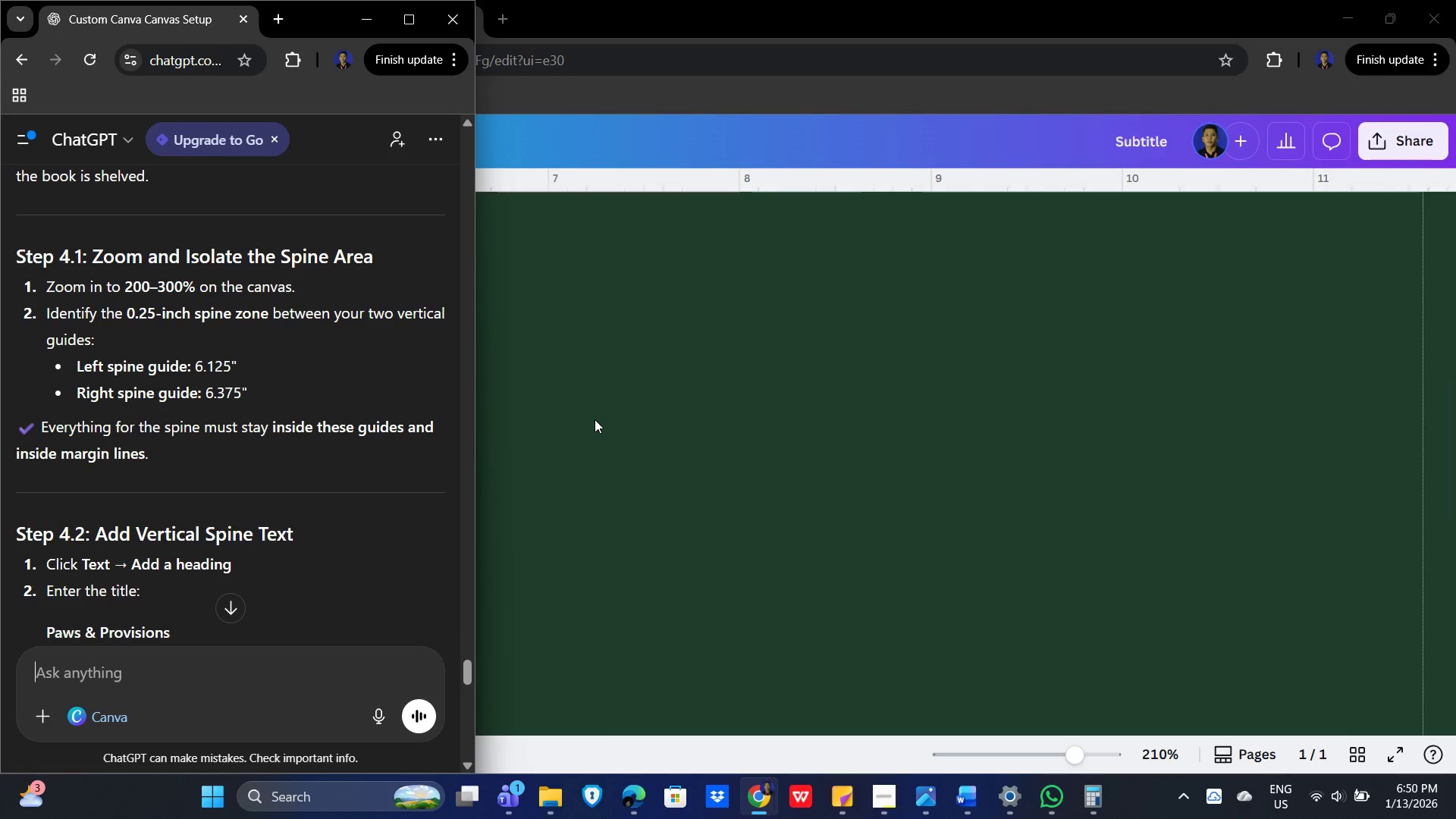 
wait(20.96)
 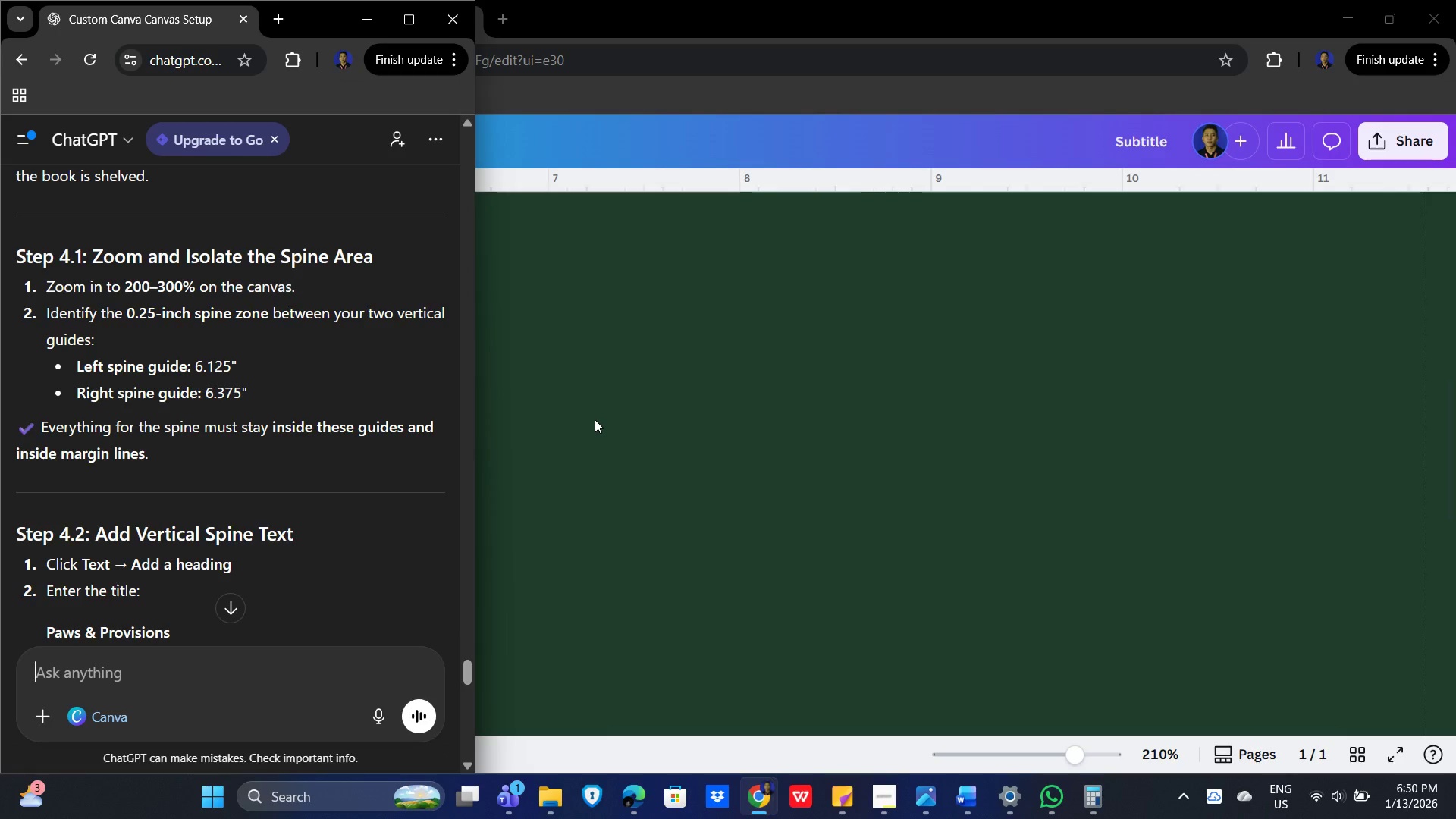 
left_click([594, 419])
 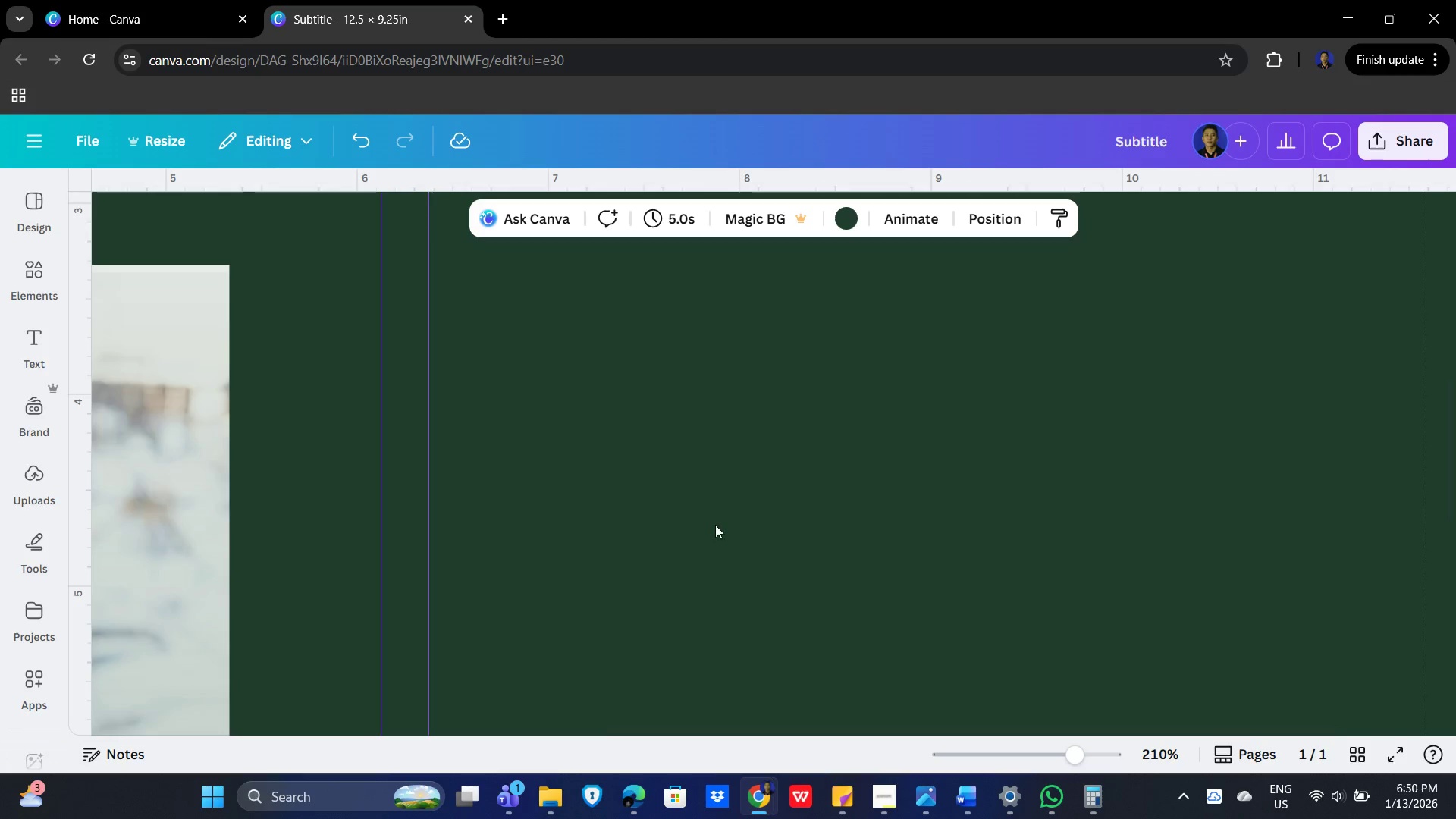 
left_click([720, 523])
 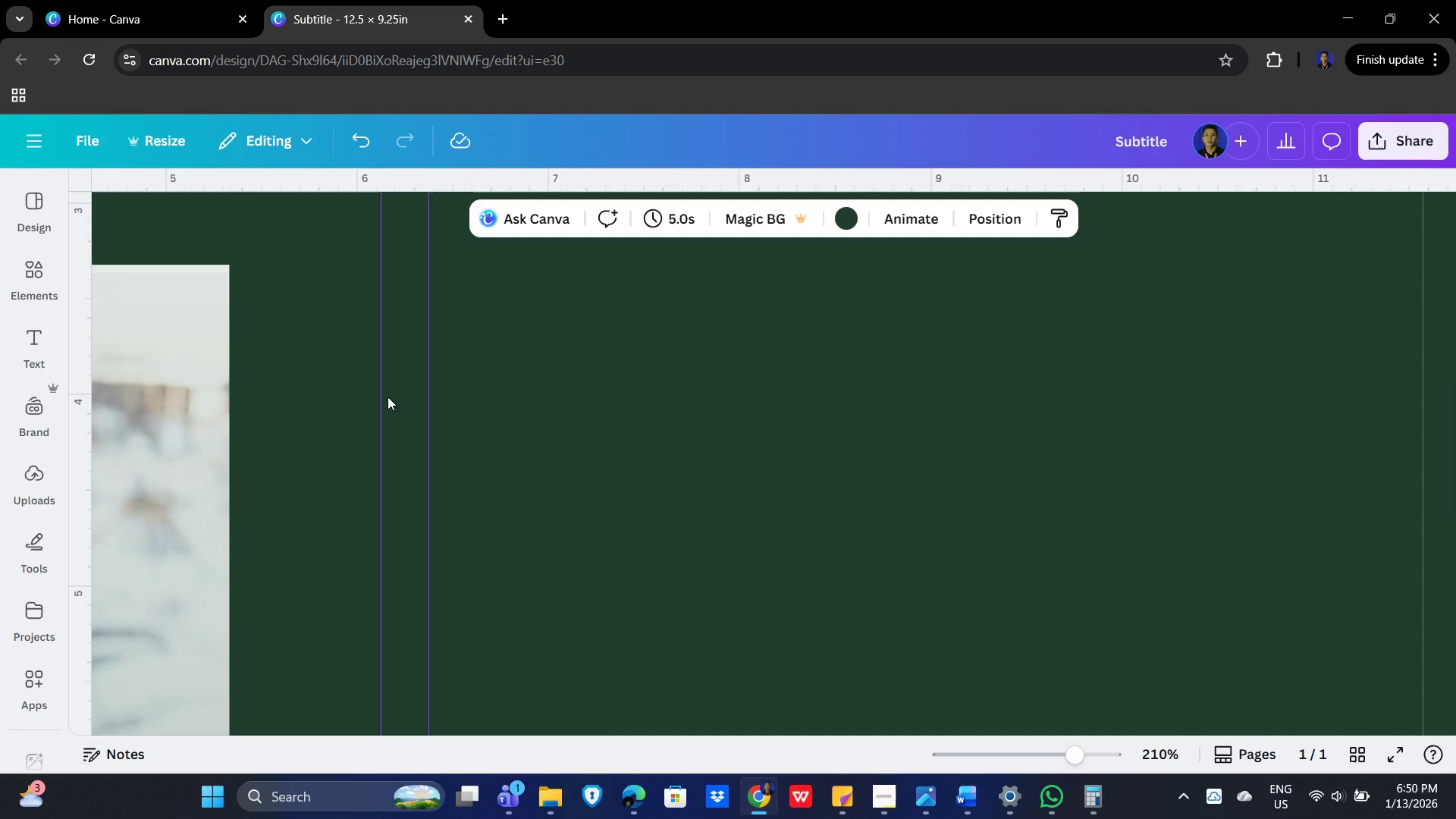 
hold_key(key=ControlLeft, duration=1.5)
scroll: coordinate [528, 457], scroll_direction: up, amount: 3.0
 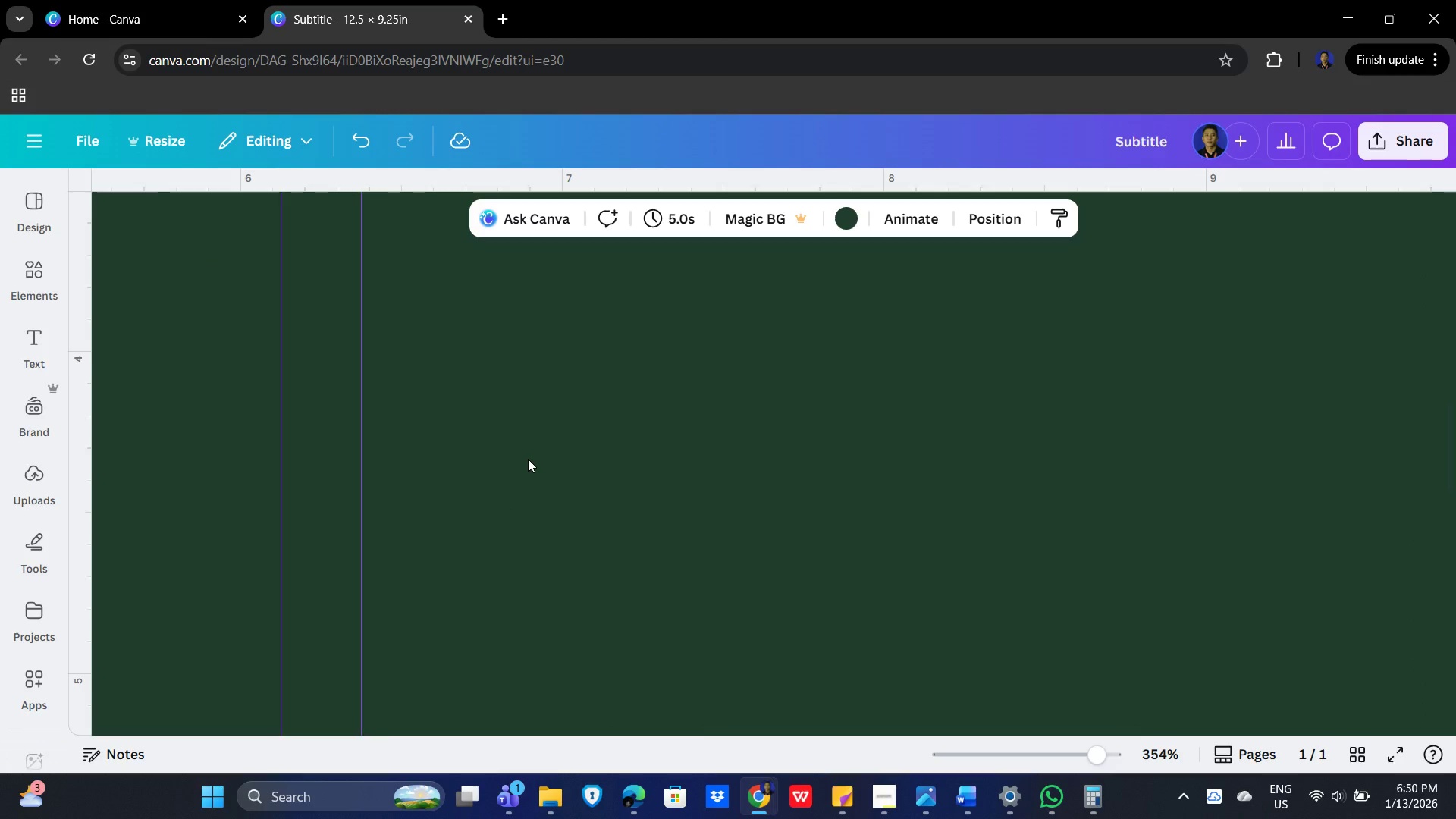 
key(Control+ControlLeft)
 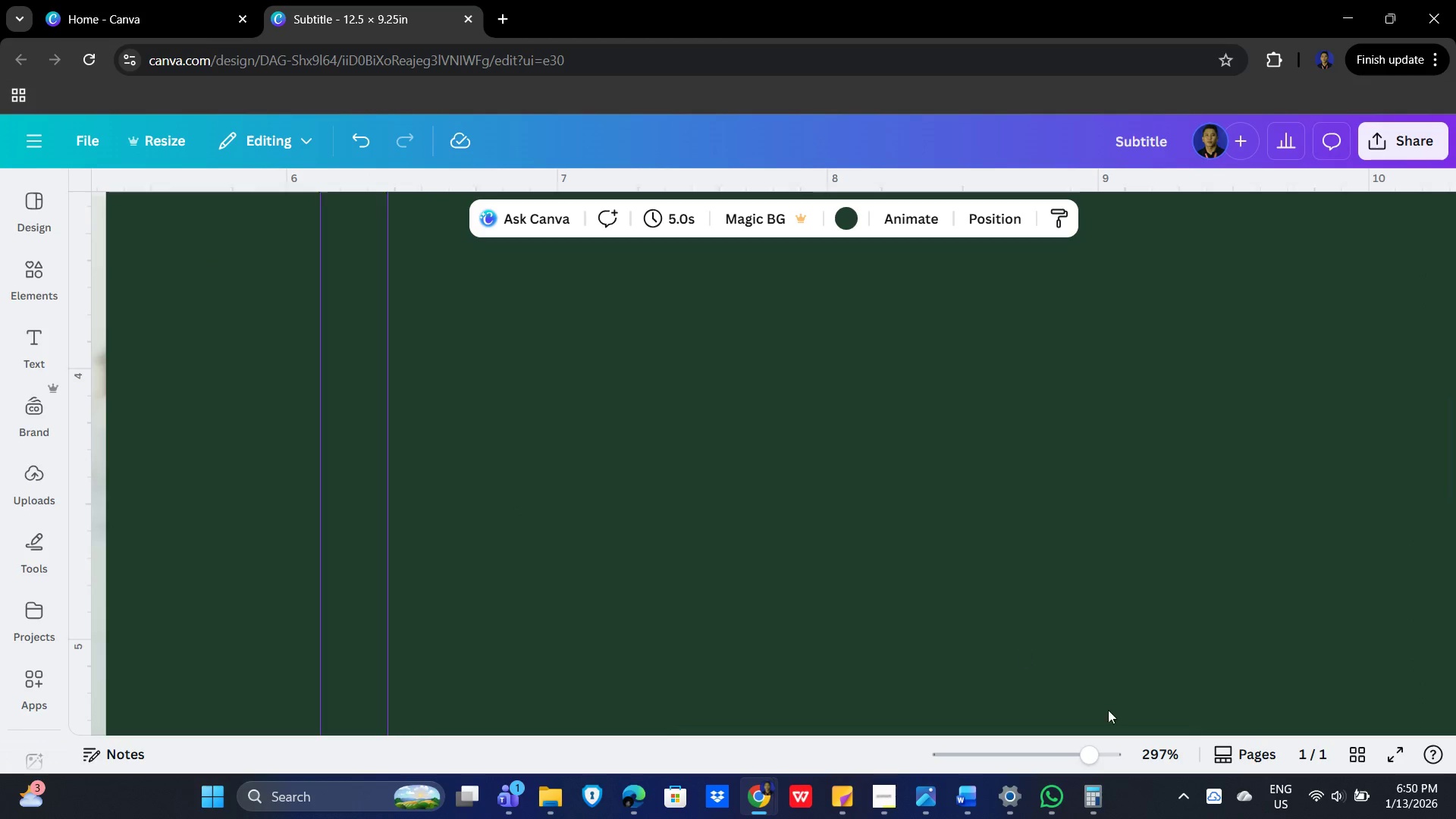 
key(Control+ControlLeft)
 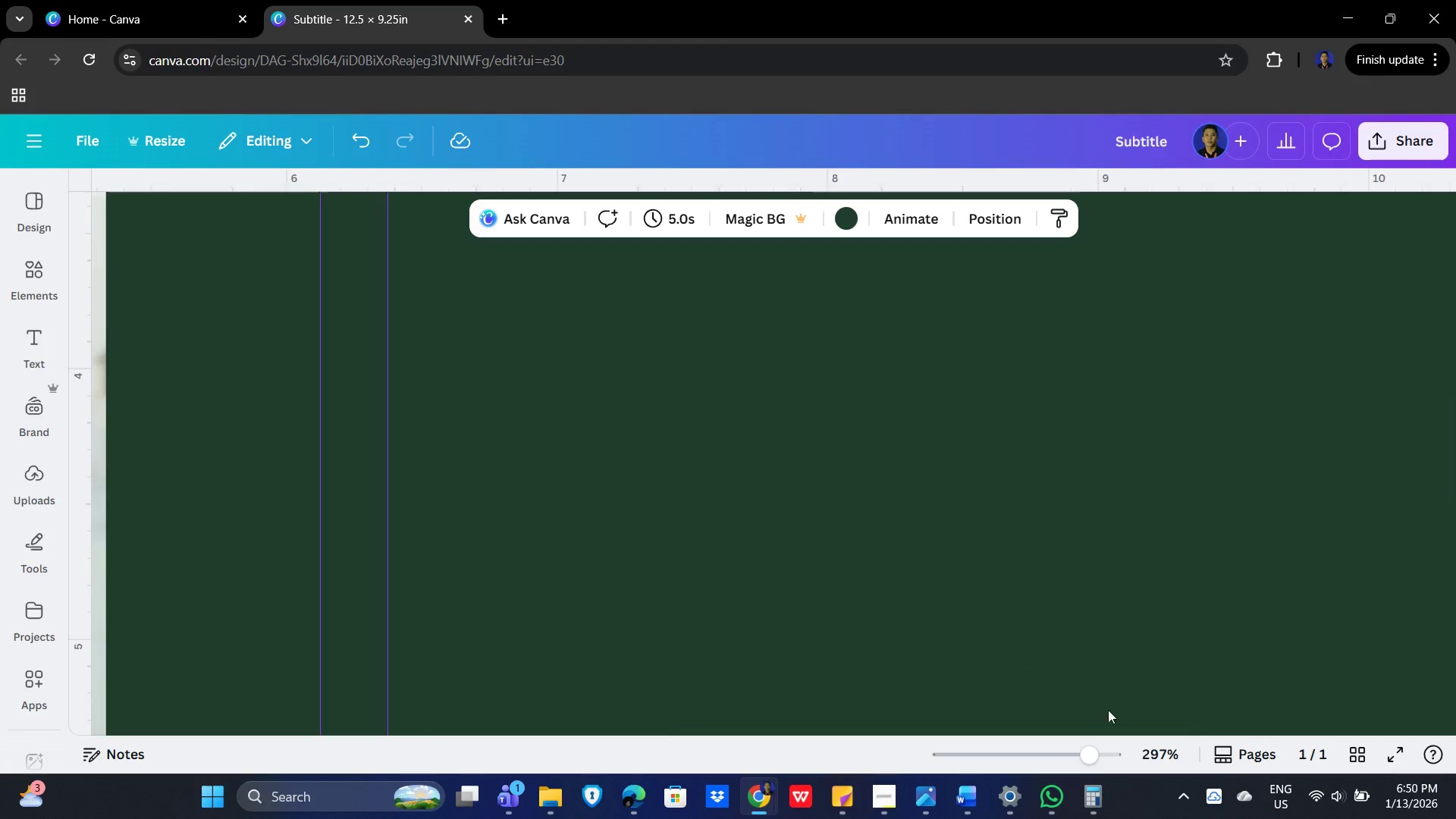 
scroll: coordinate [528, 460], scroll_direction: down, amount: 1.0
 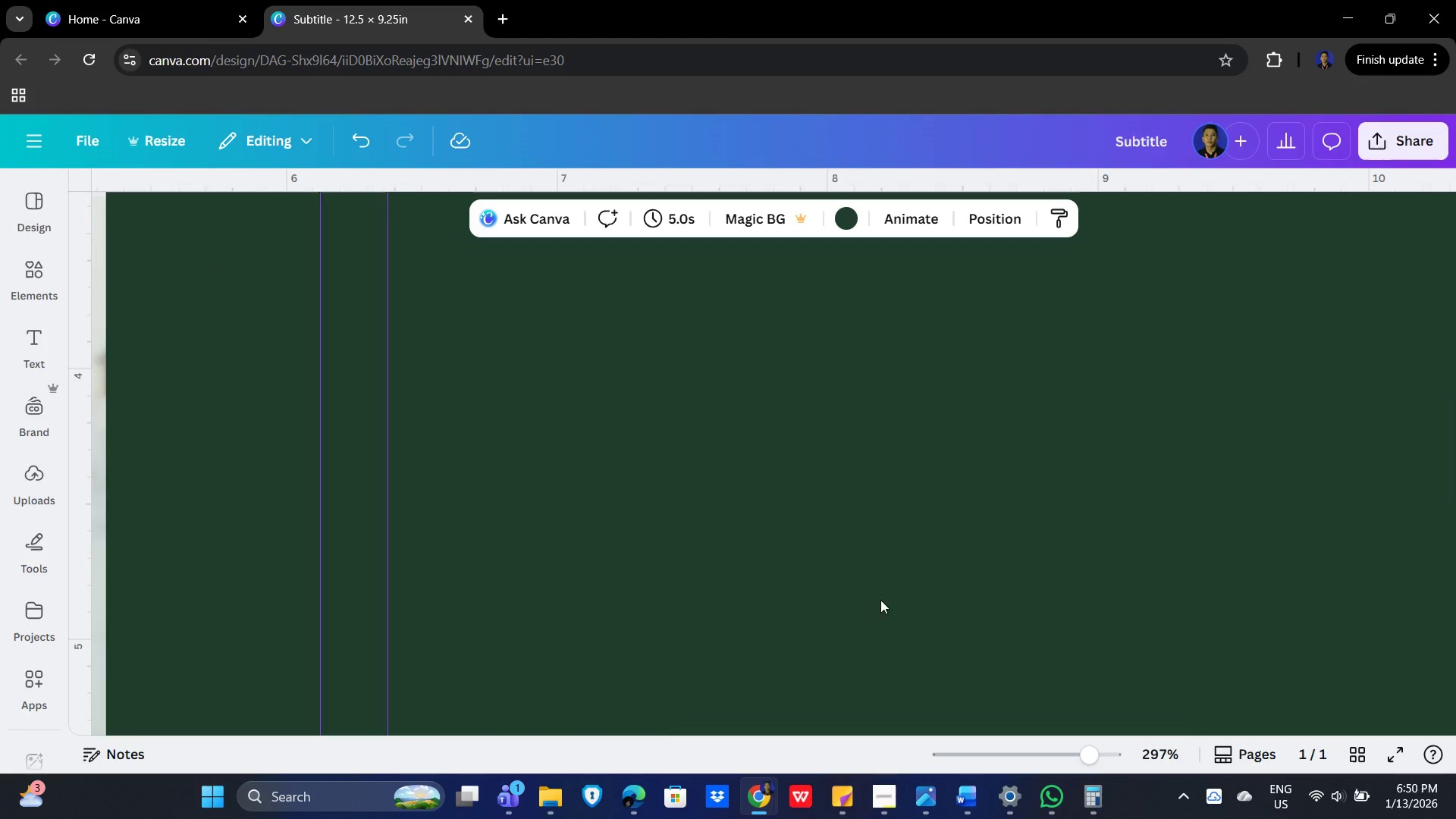 
key(Control+ControlLeft)
 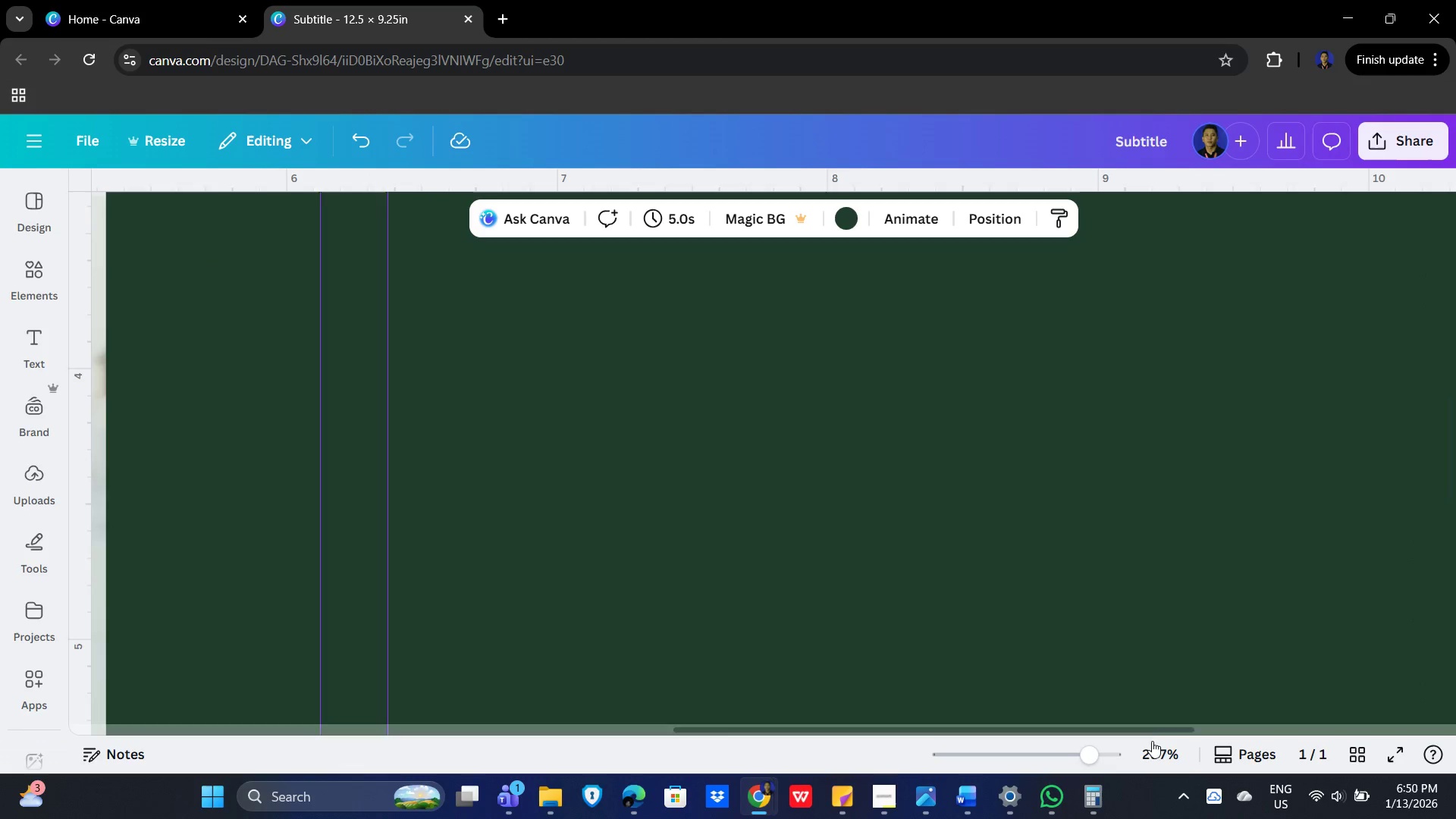 
key(Control+ControlLeft)
 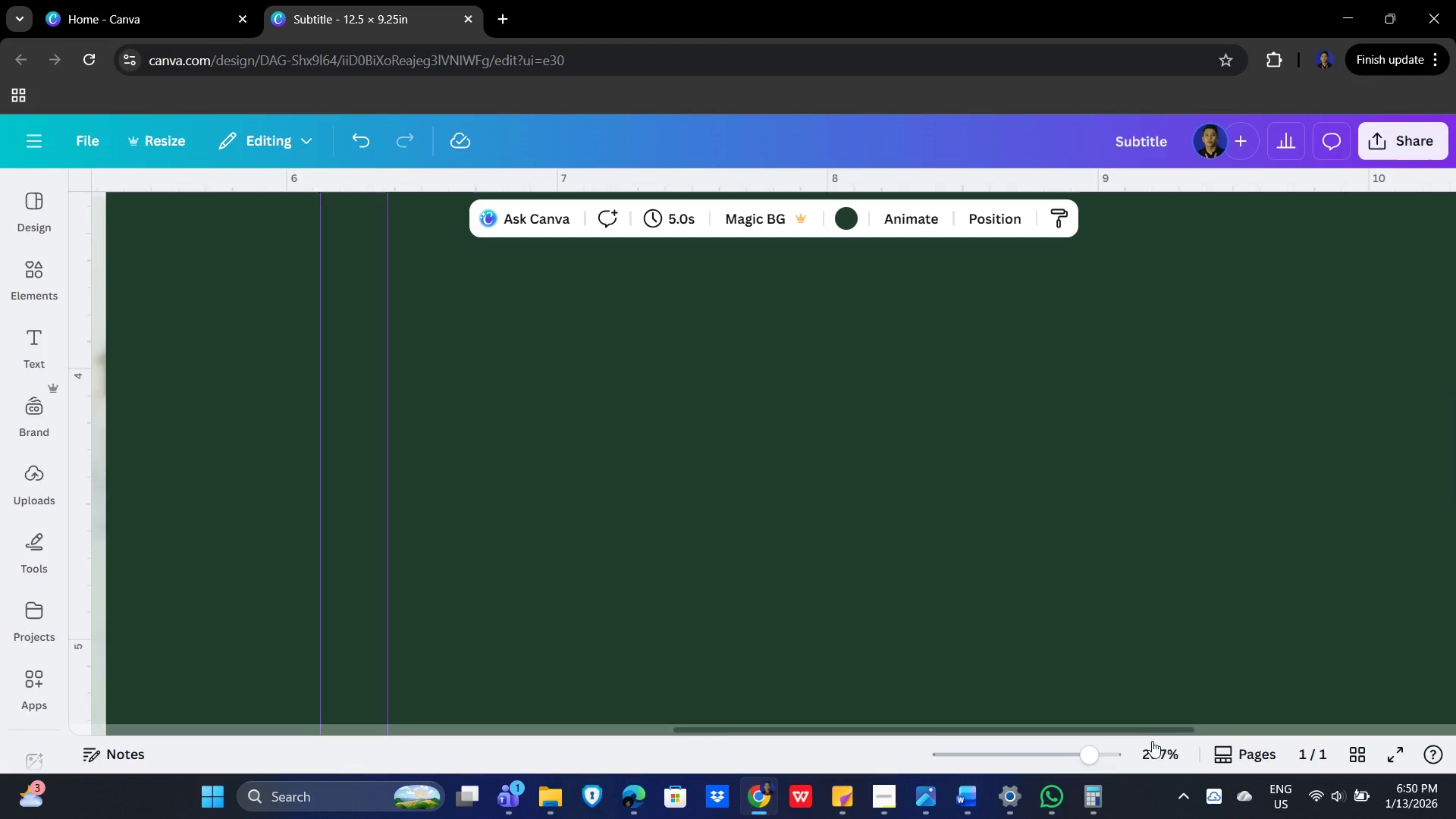 
key(Control+ControlLeft)
 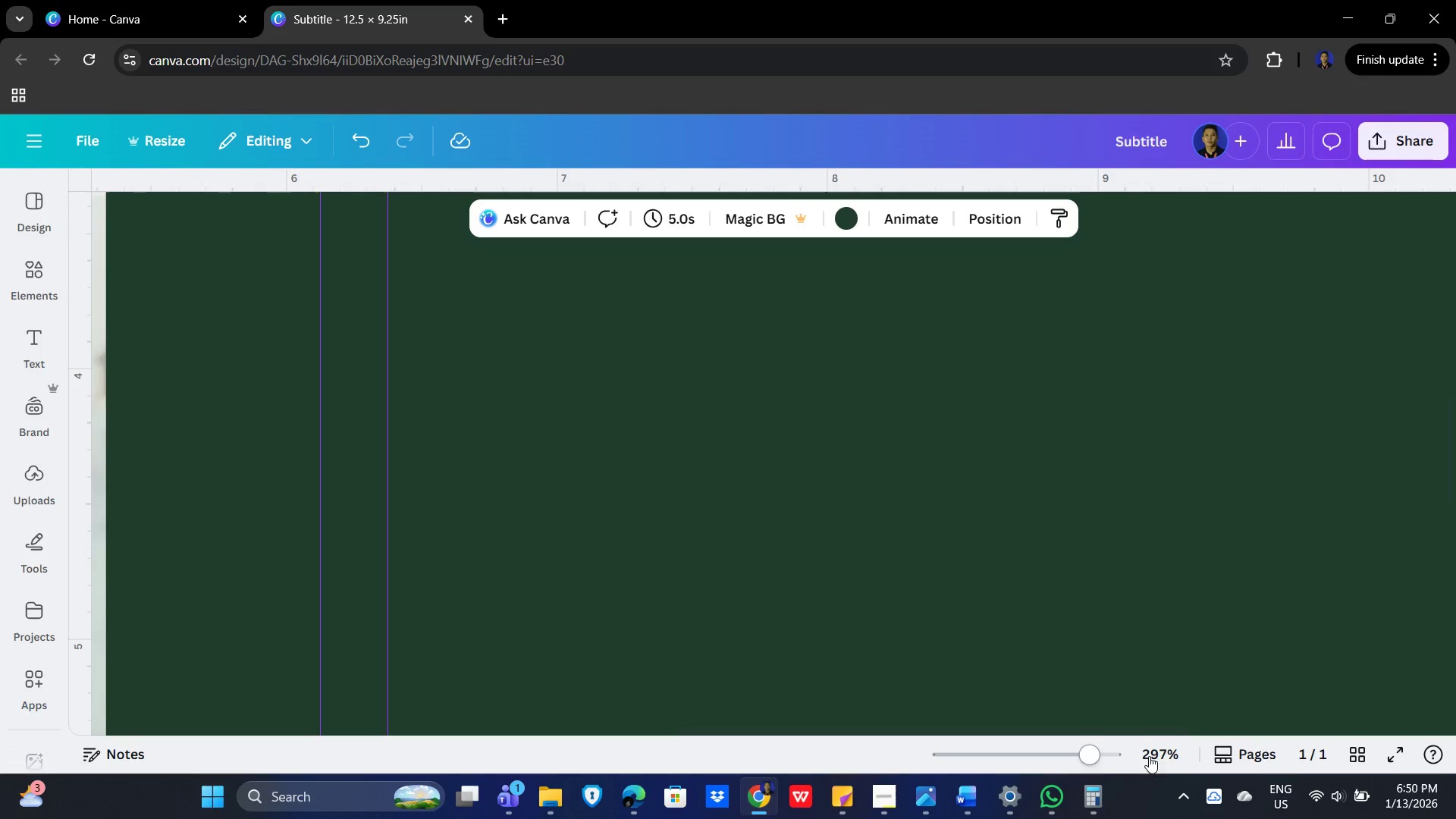 
left_click([1158, 754])
 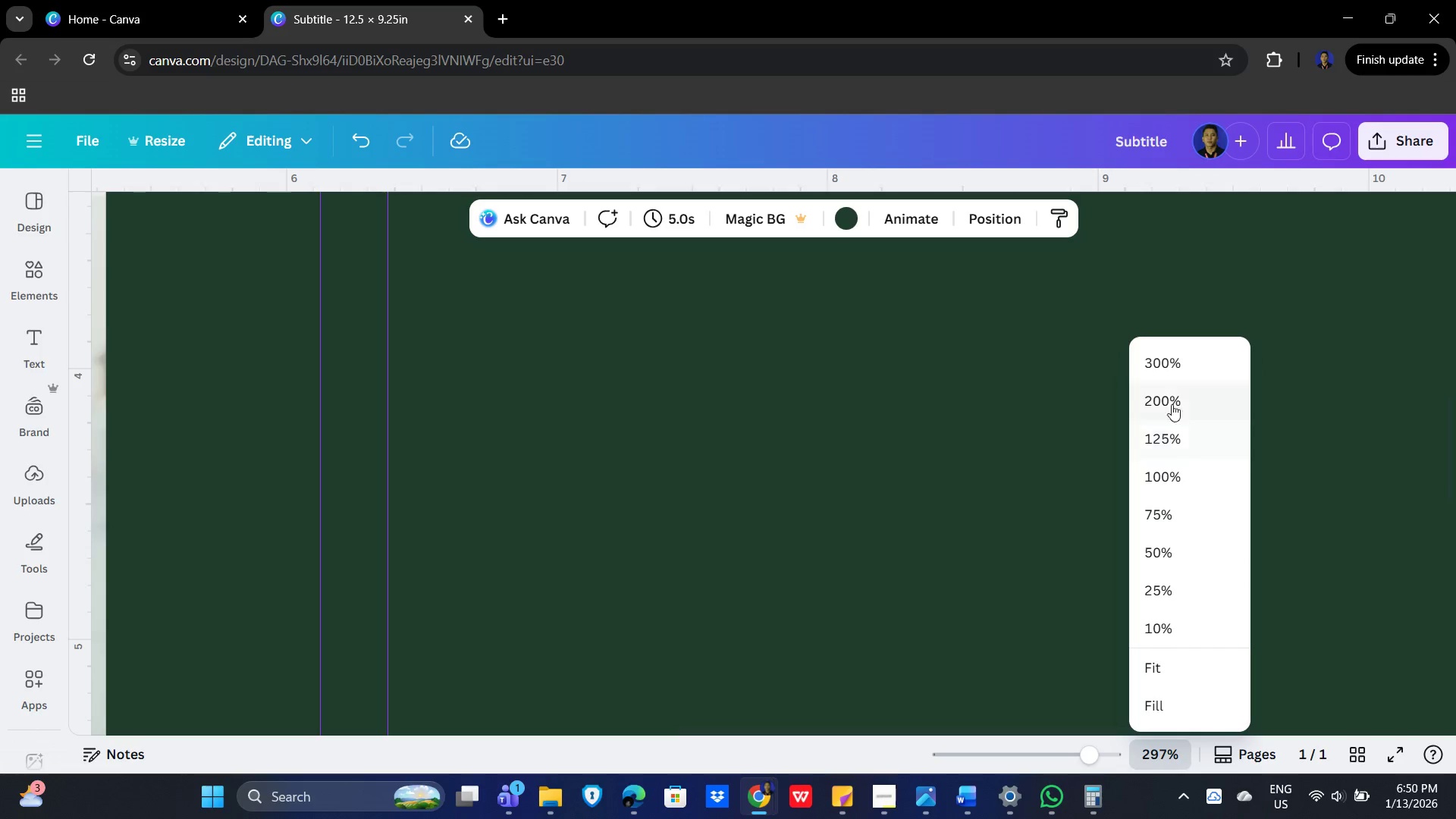 
left_click([1181, 367])
 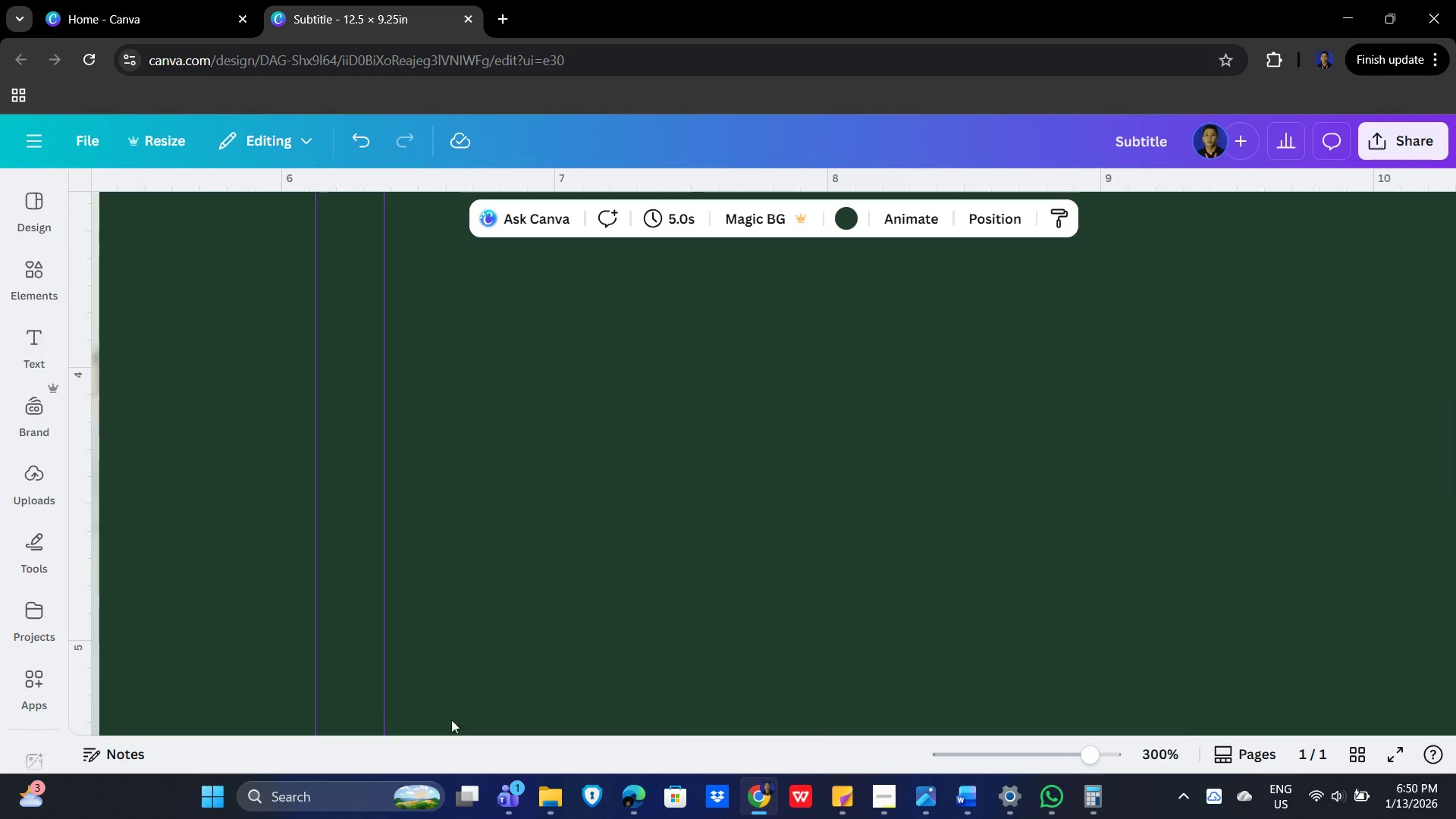 
left_click([460, 725])
 